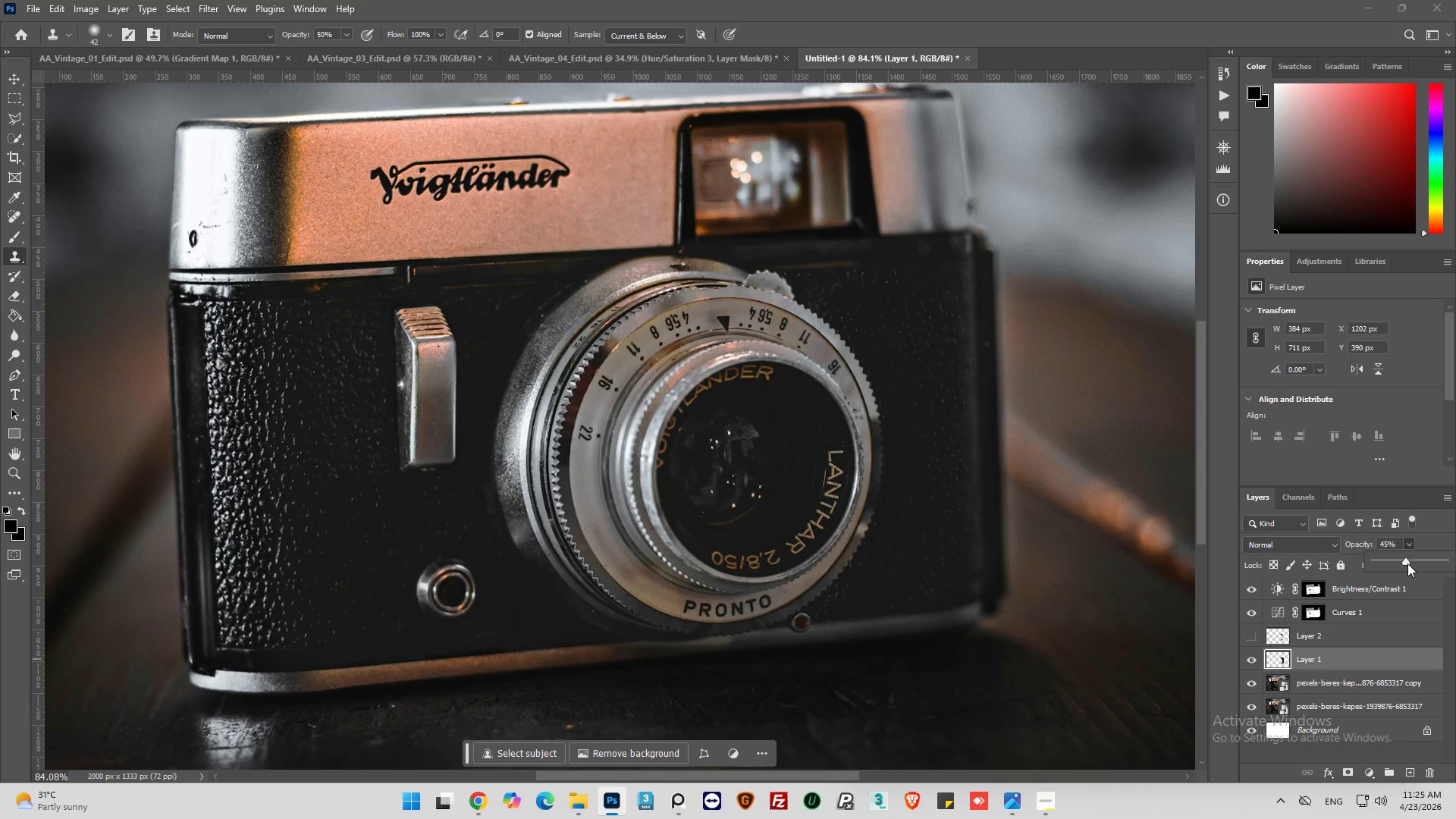 
left_click_drag(start_coordinate=[1407, 564], to_coordinate=[1421, 561])
 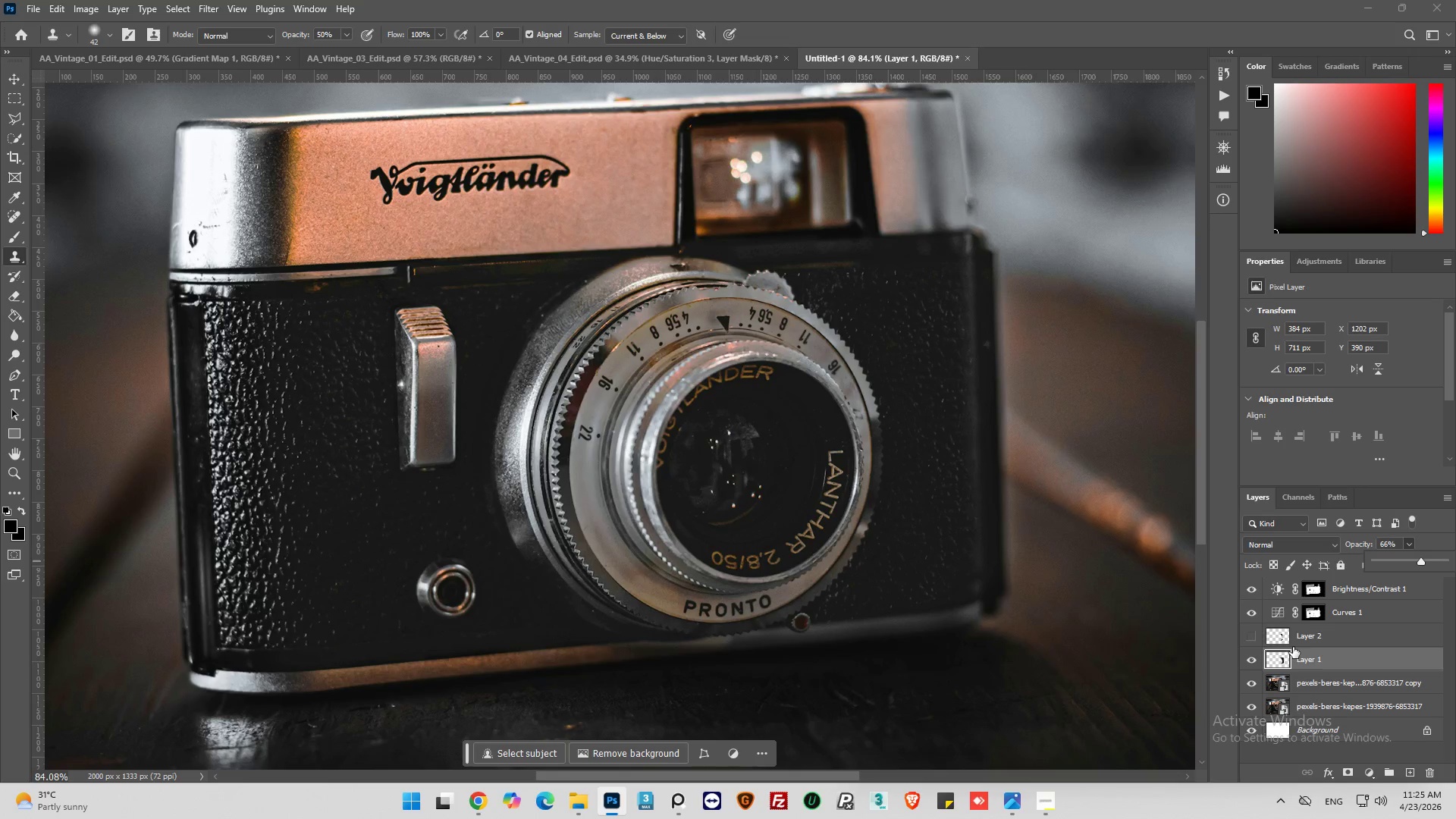 
wait(14.17)
 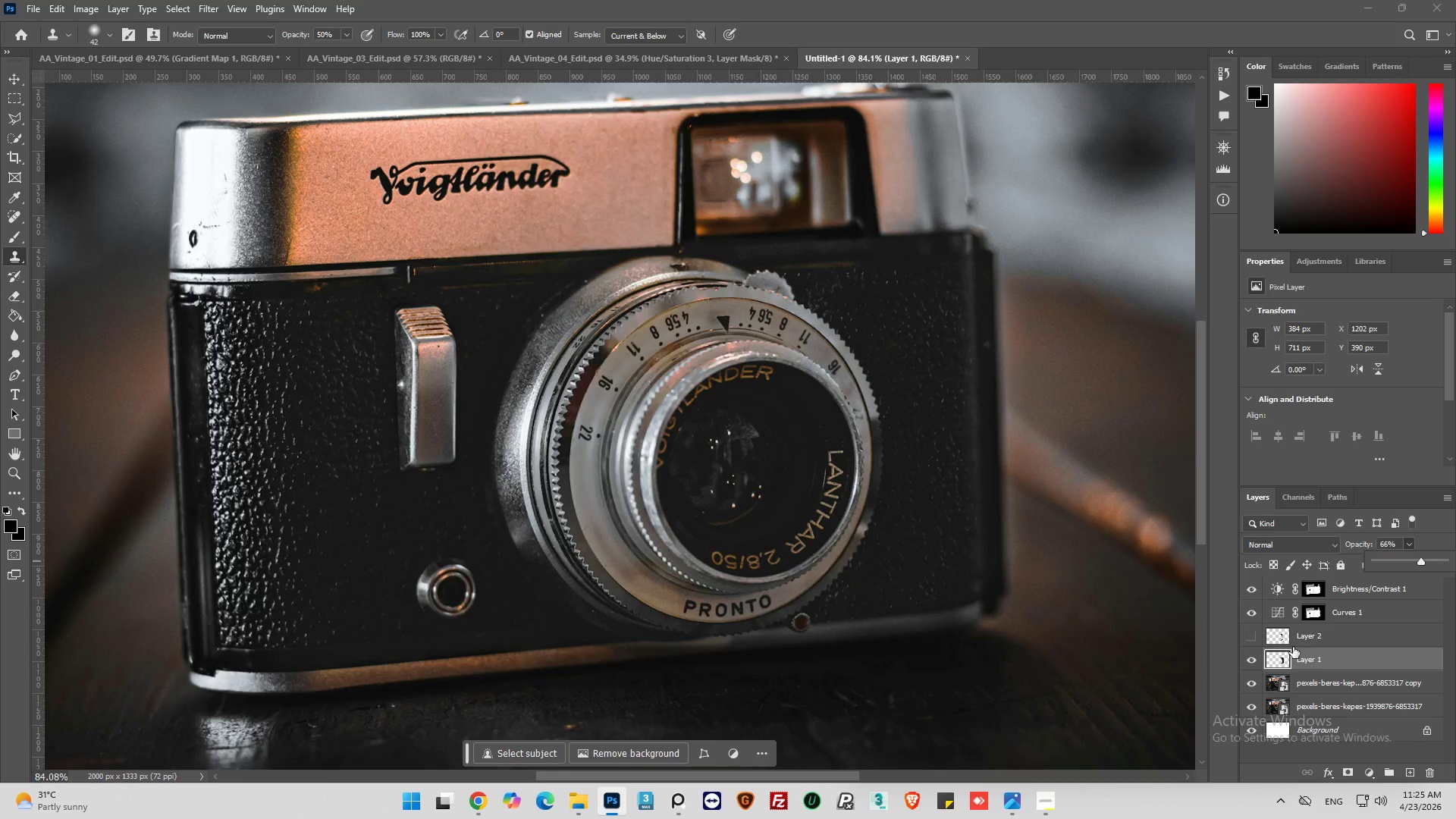 
hold_key(key=AltLeft, duration=1.17)
left_click([224, 316])
 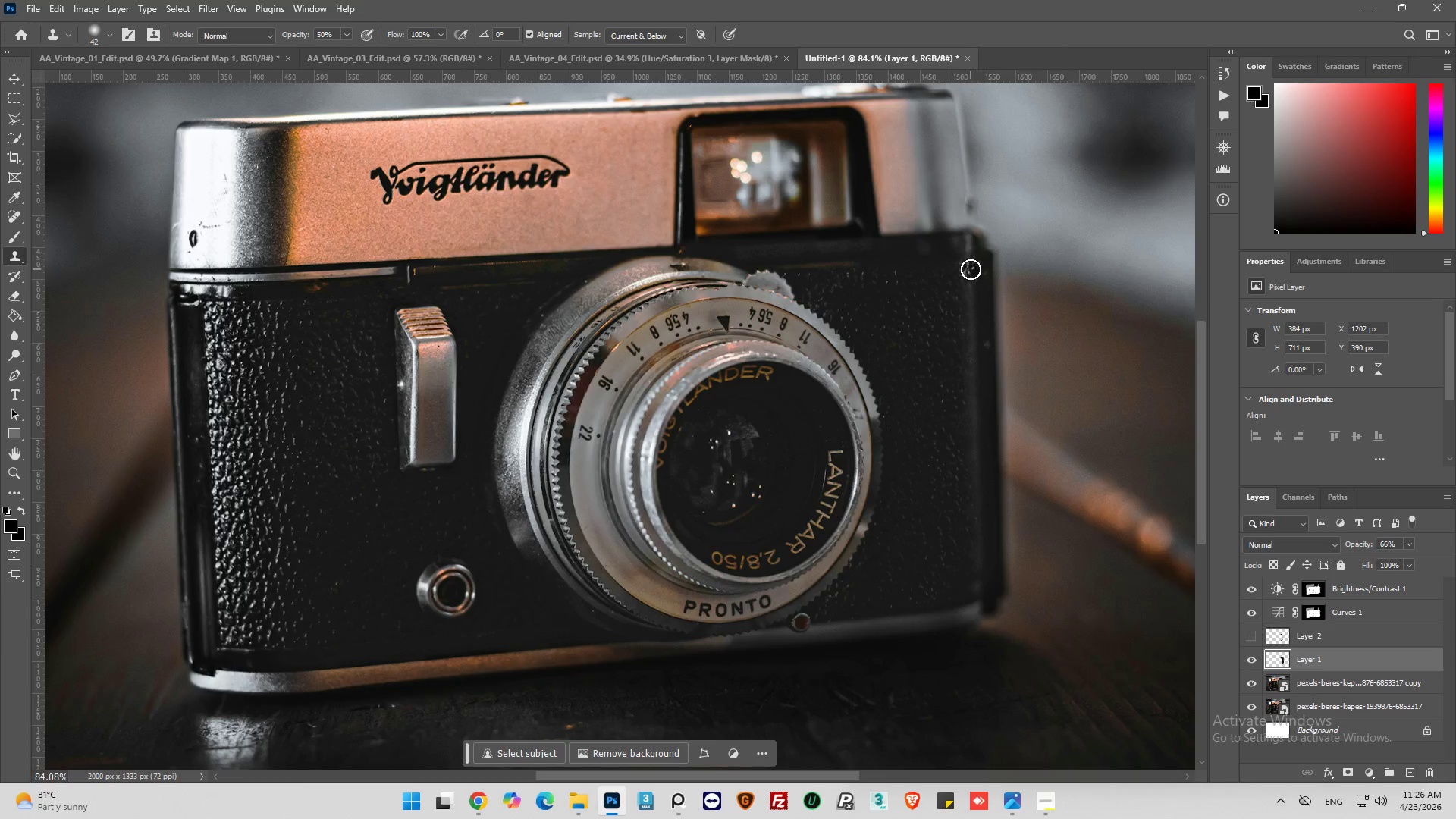 
left_click([968, 270])
 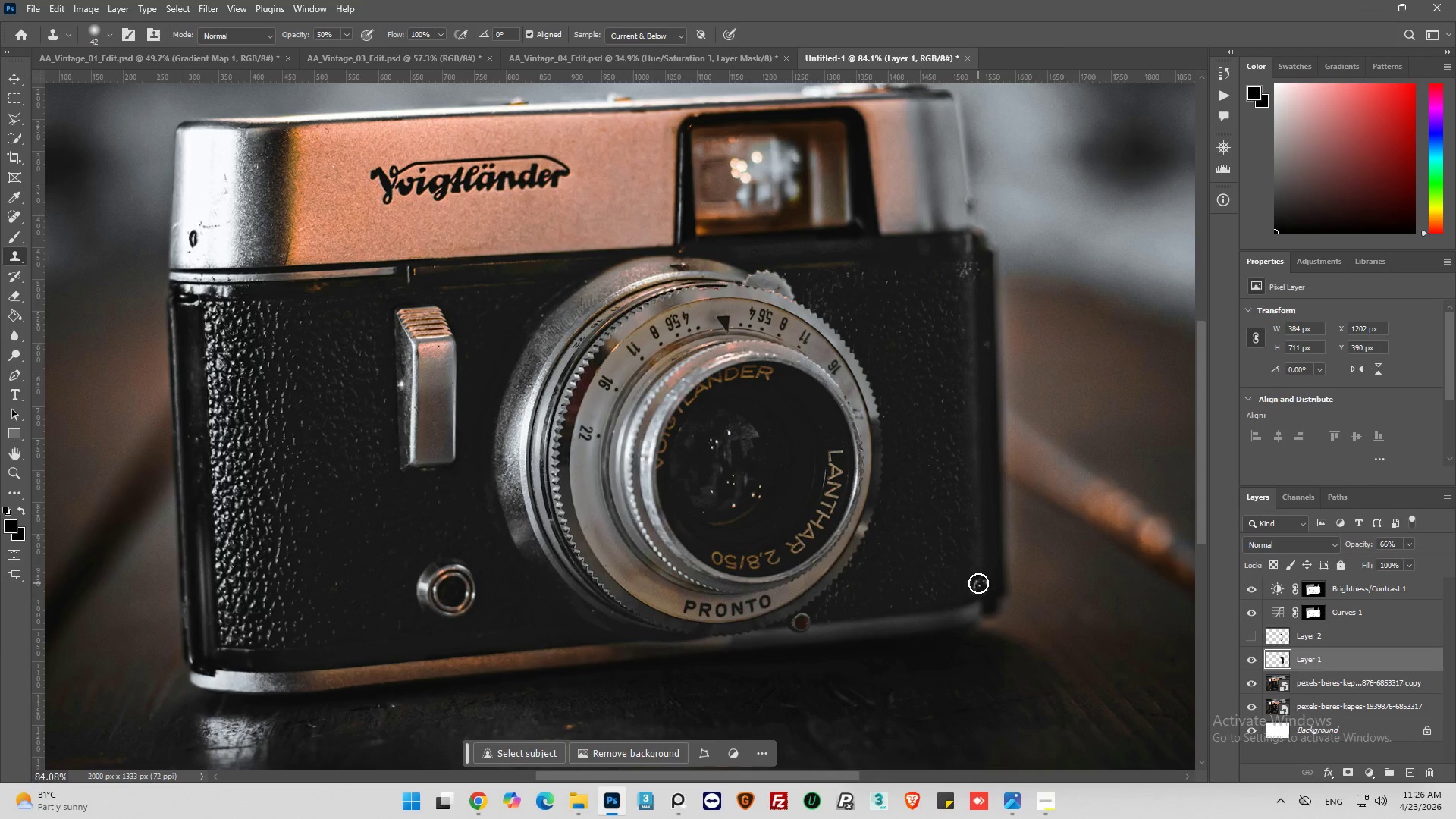 
hold_key(key=ShiftLeft, duration=0.77)
left_click([977, 585])
 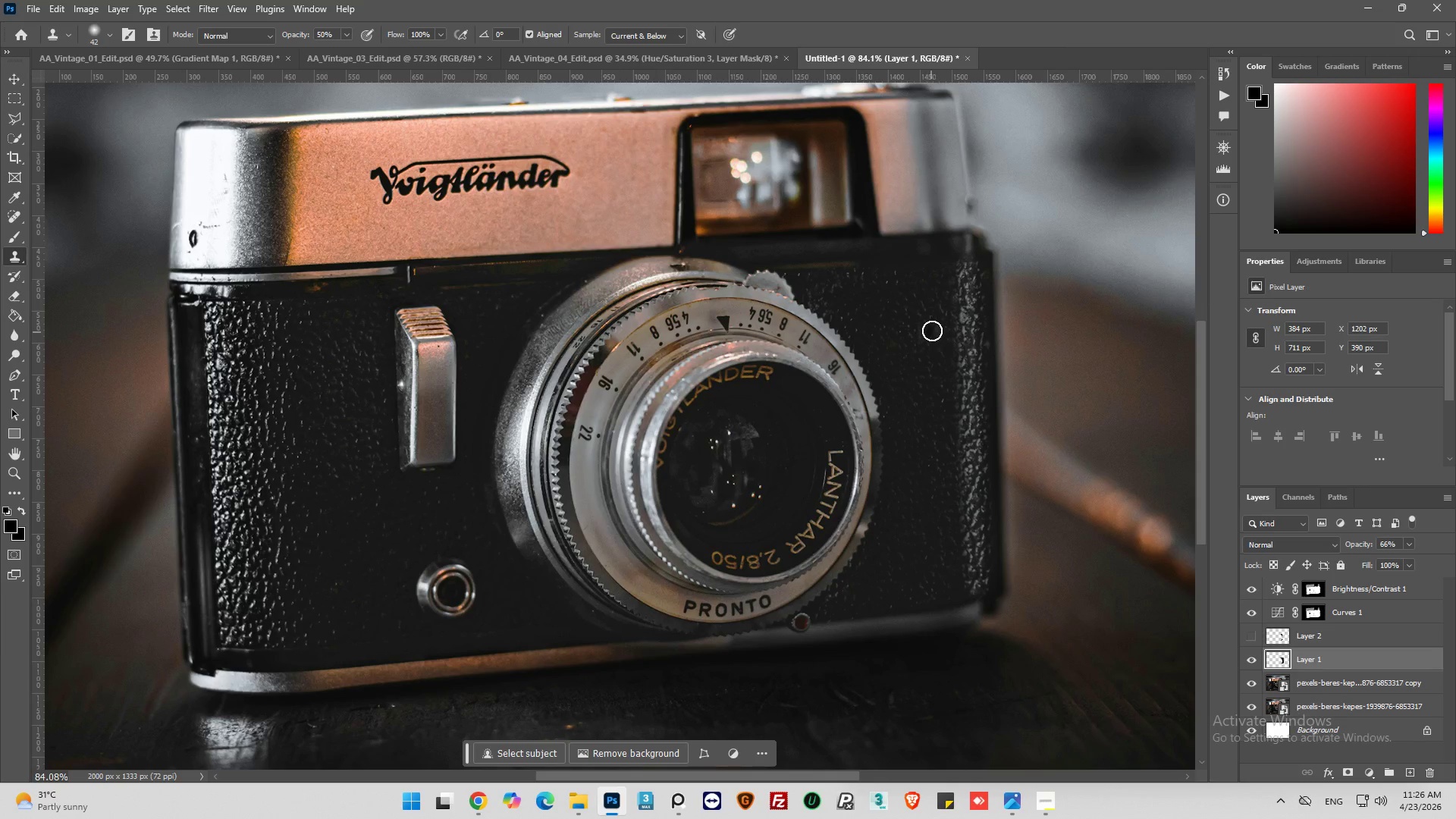 
hold_key(key=AltLeft, duration=0.7)
left_click([924, 292])
 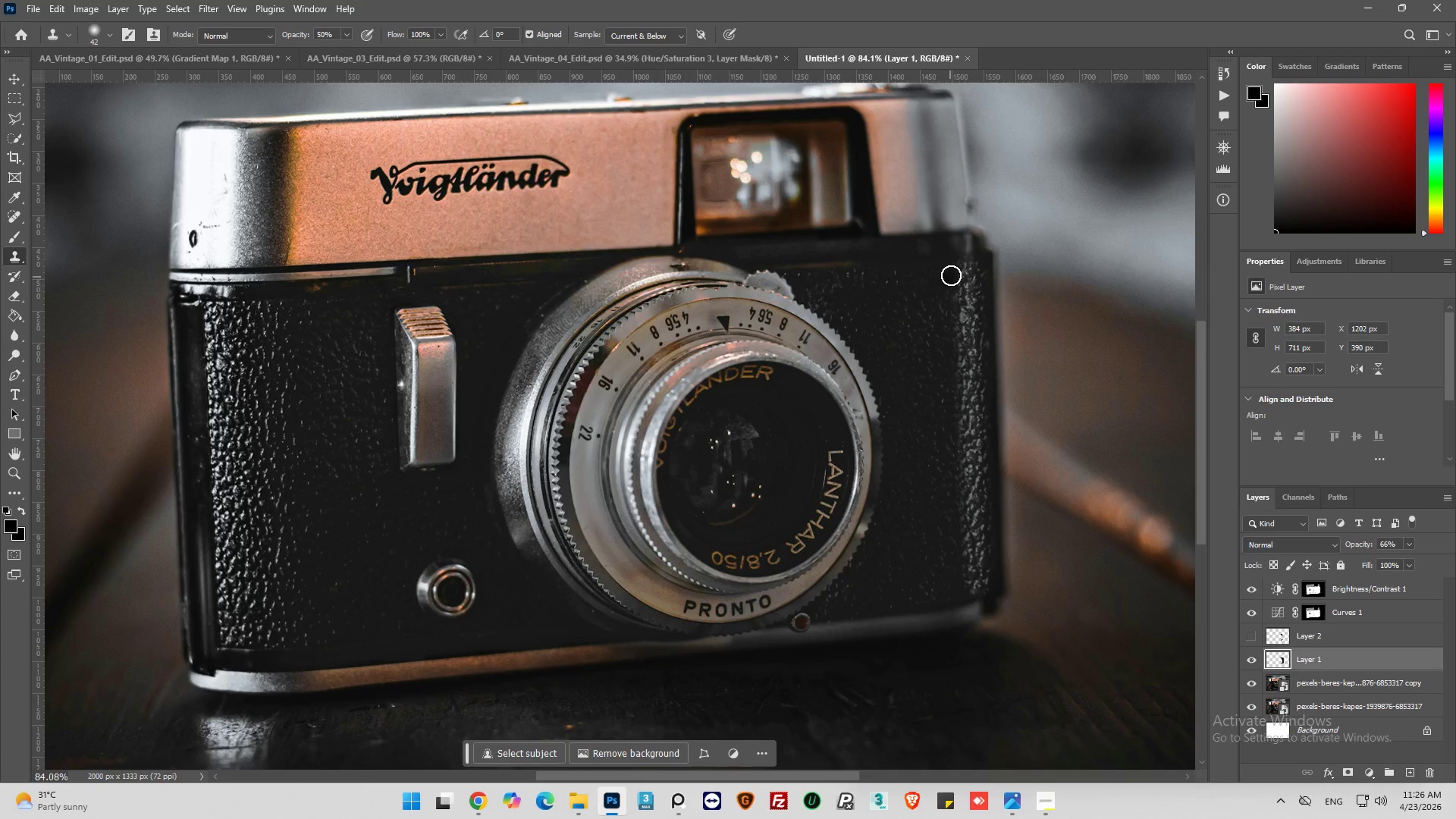 
left_click_drag(start_coordinate=[952, 275], to_coordinate=[962, 369])
 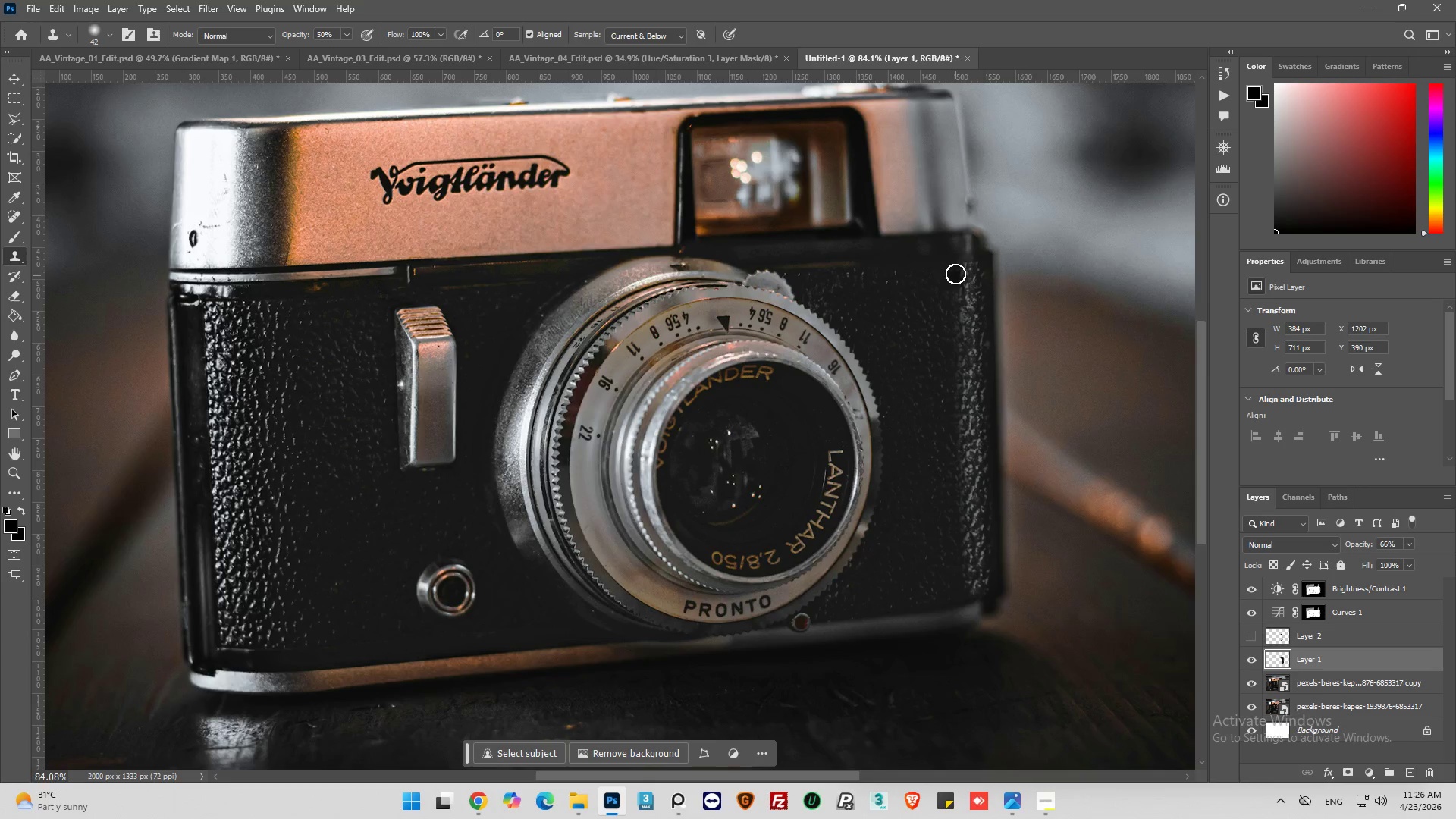 
left_click_drag(start_coordinate=[956, 274], to_coordinate=[965, 275])
 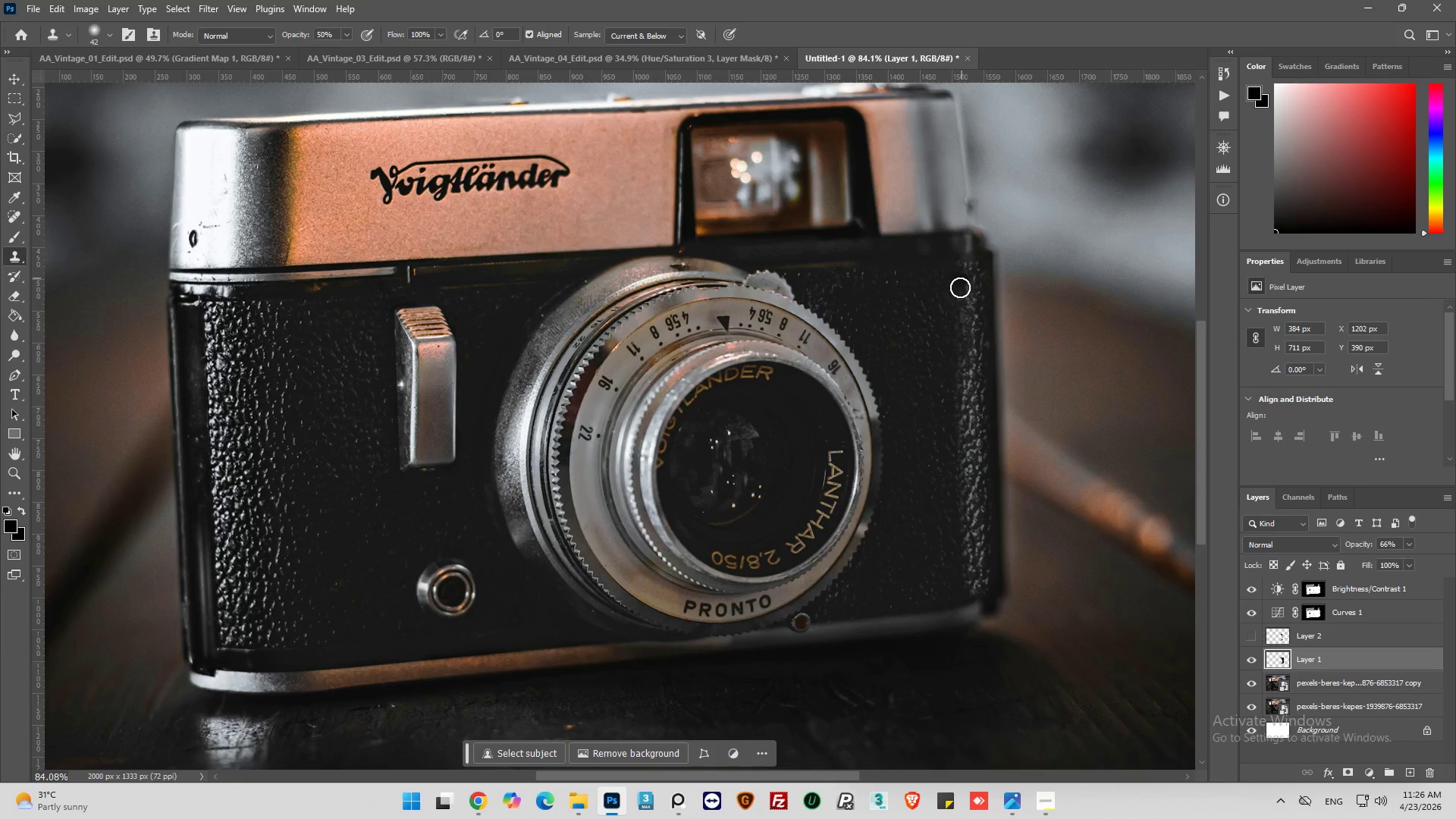 
left_click_drag(start_coordinate=[960, 290], to_coordinate=[967, 429])
 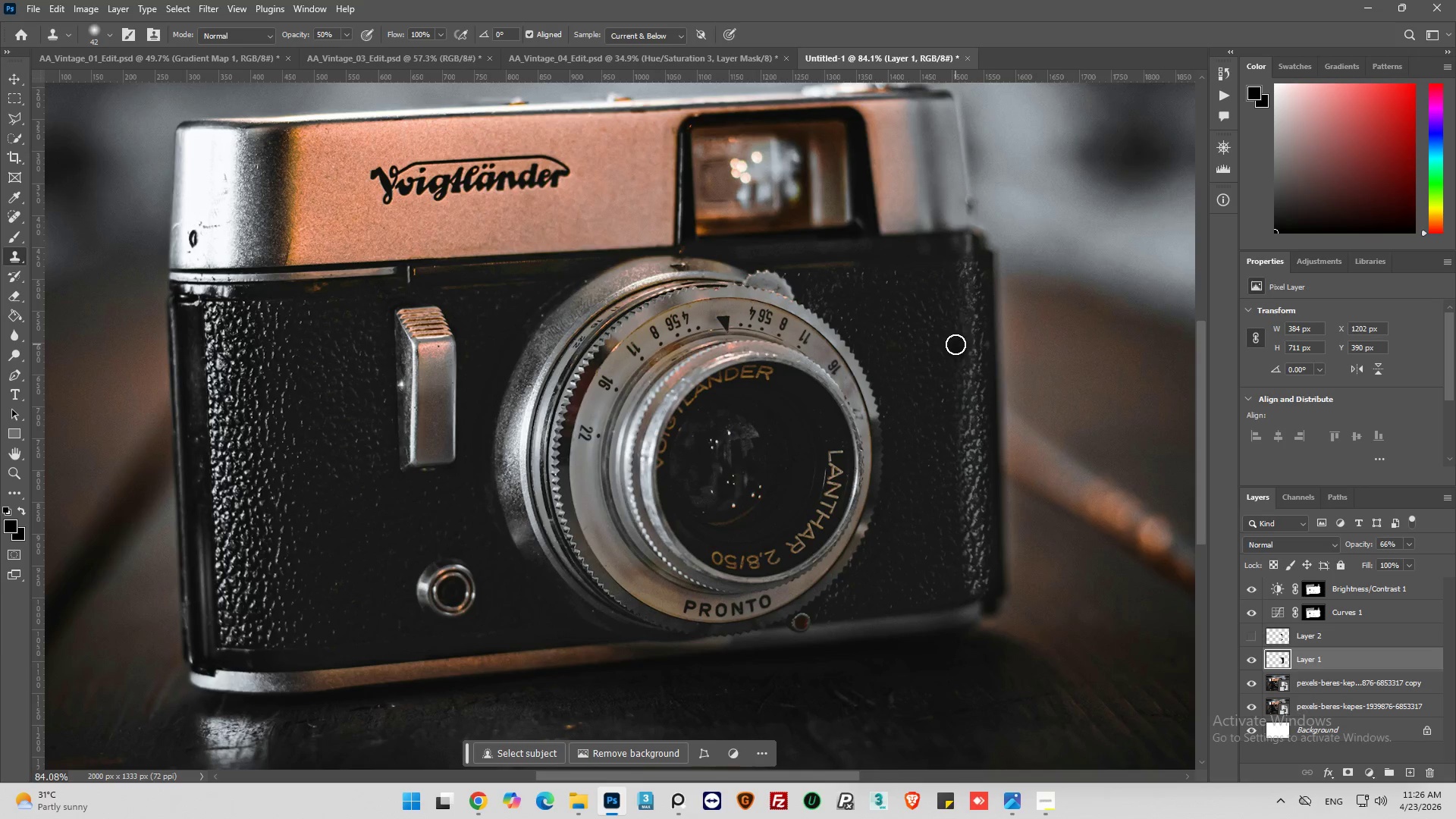 
left_click_drag(start_coordinate=[956, 344], to_coordinate=[967, 462])
 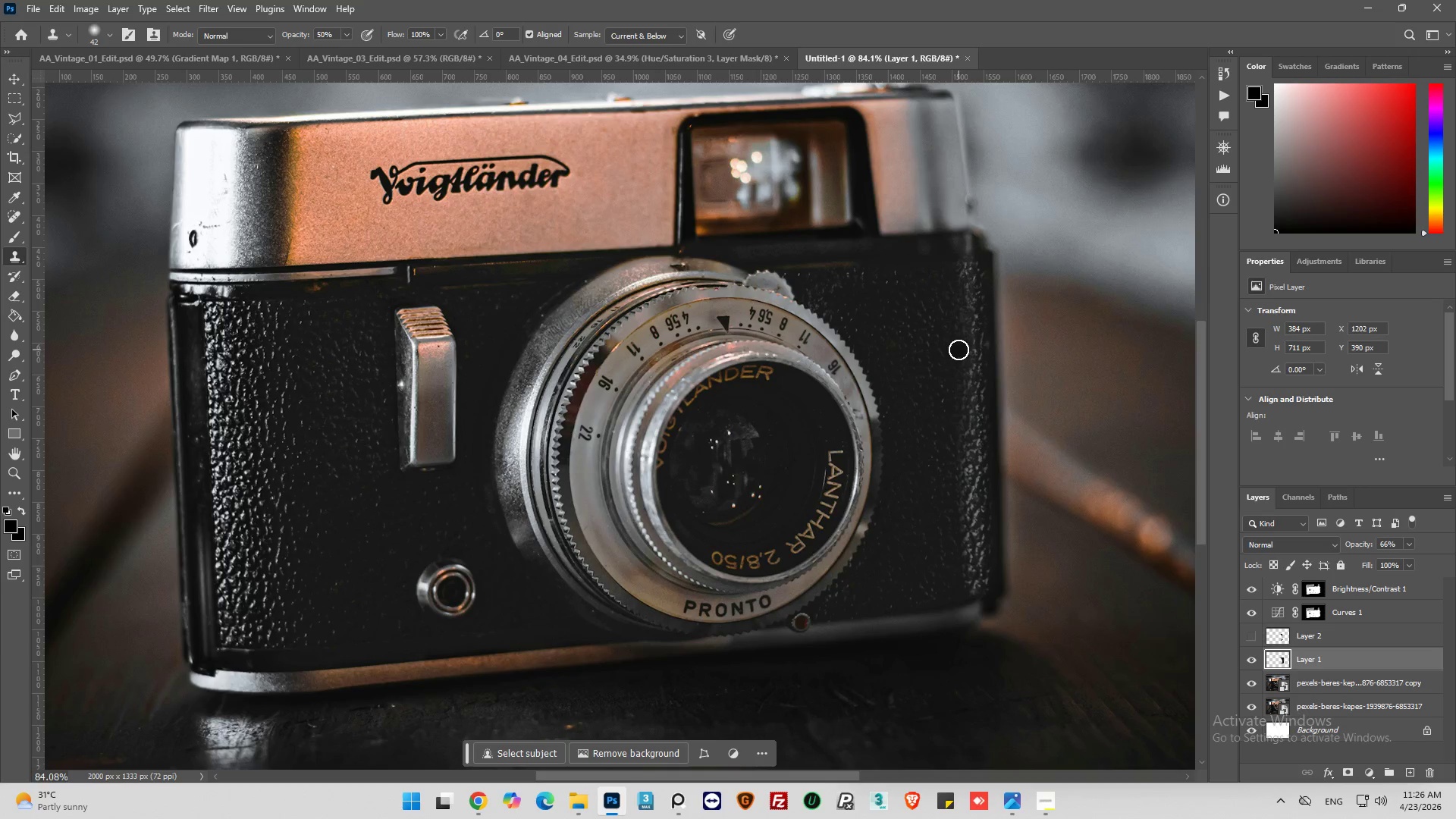 
left_click_drag(start_coordinate=[959, 350], to_coordinate=[965, 504])
 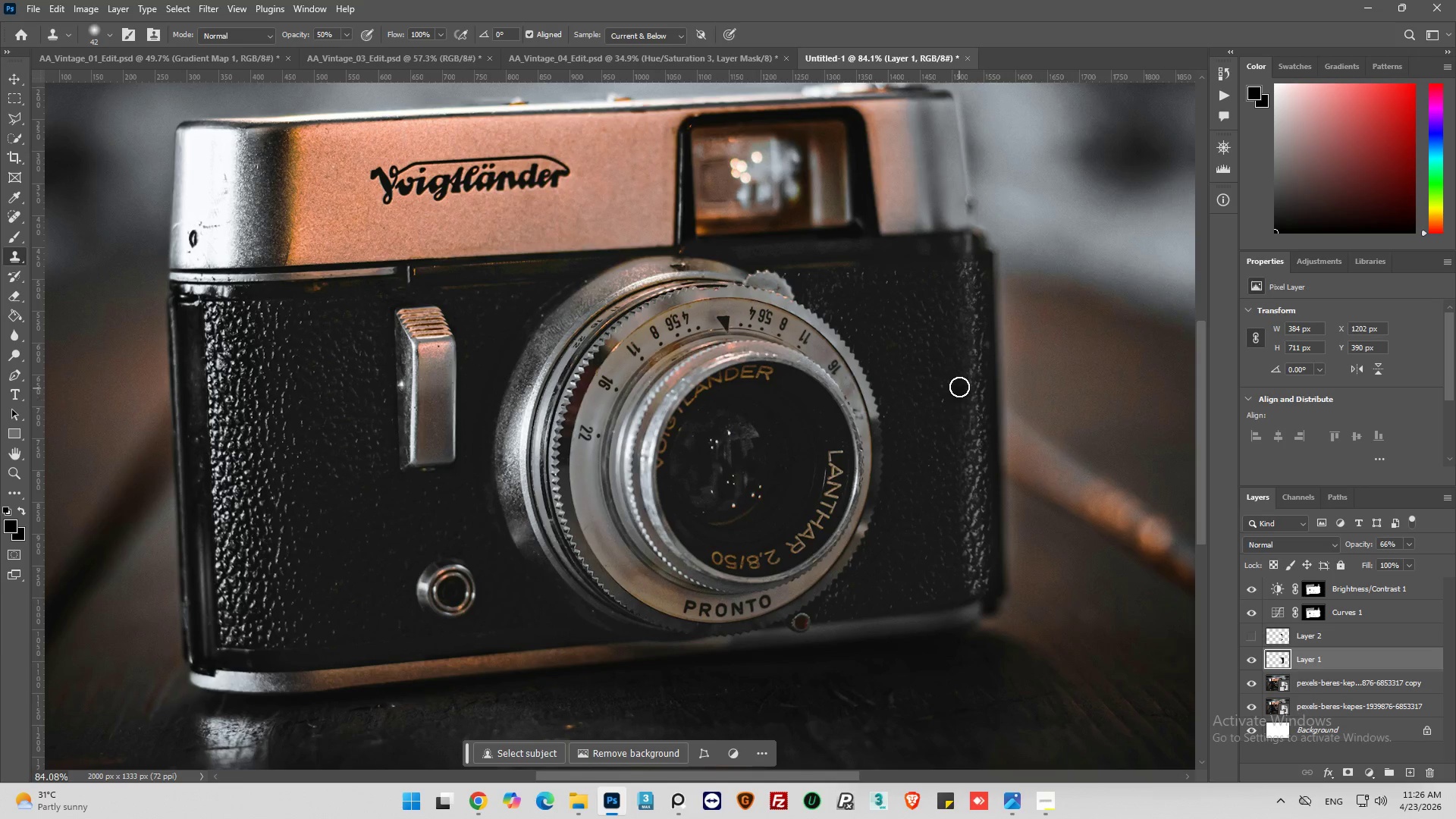 
left_click_drag(start_coordinate=[960, 386], to_coordinate=[968, 523])
 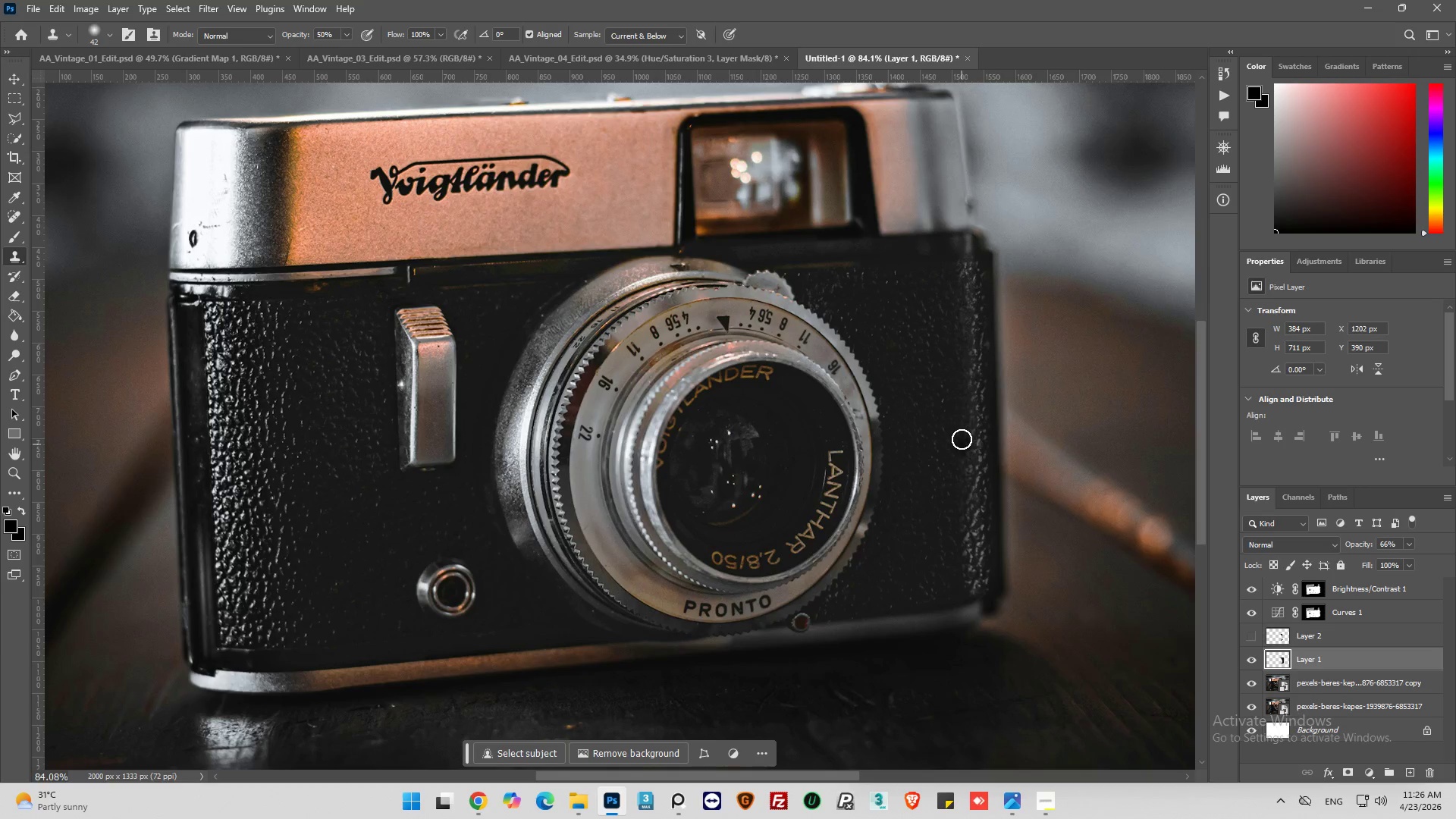 
left_click_drag(start_coordinate=[962, 438], to_coordinate=[969, 567])
 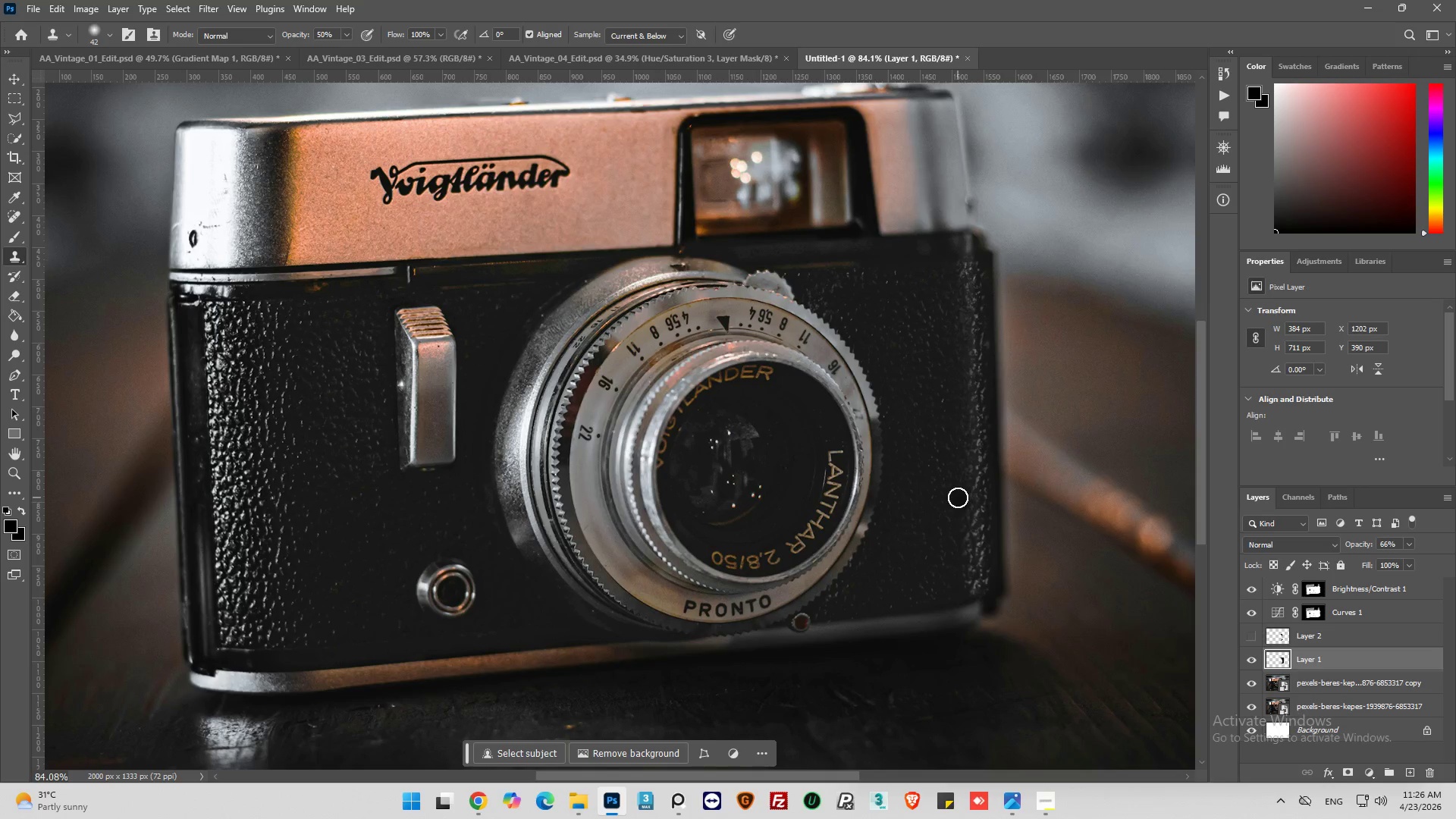 
left_click_drag(start_coordinate=[956, 502], to_coordinate=[959, 576])
 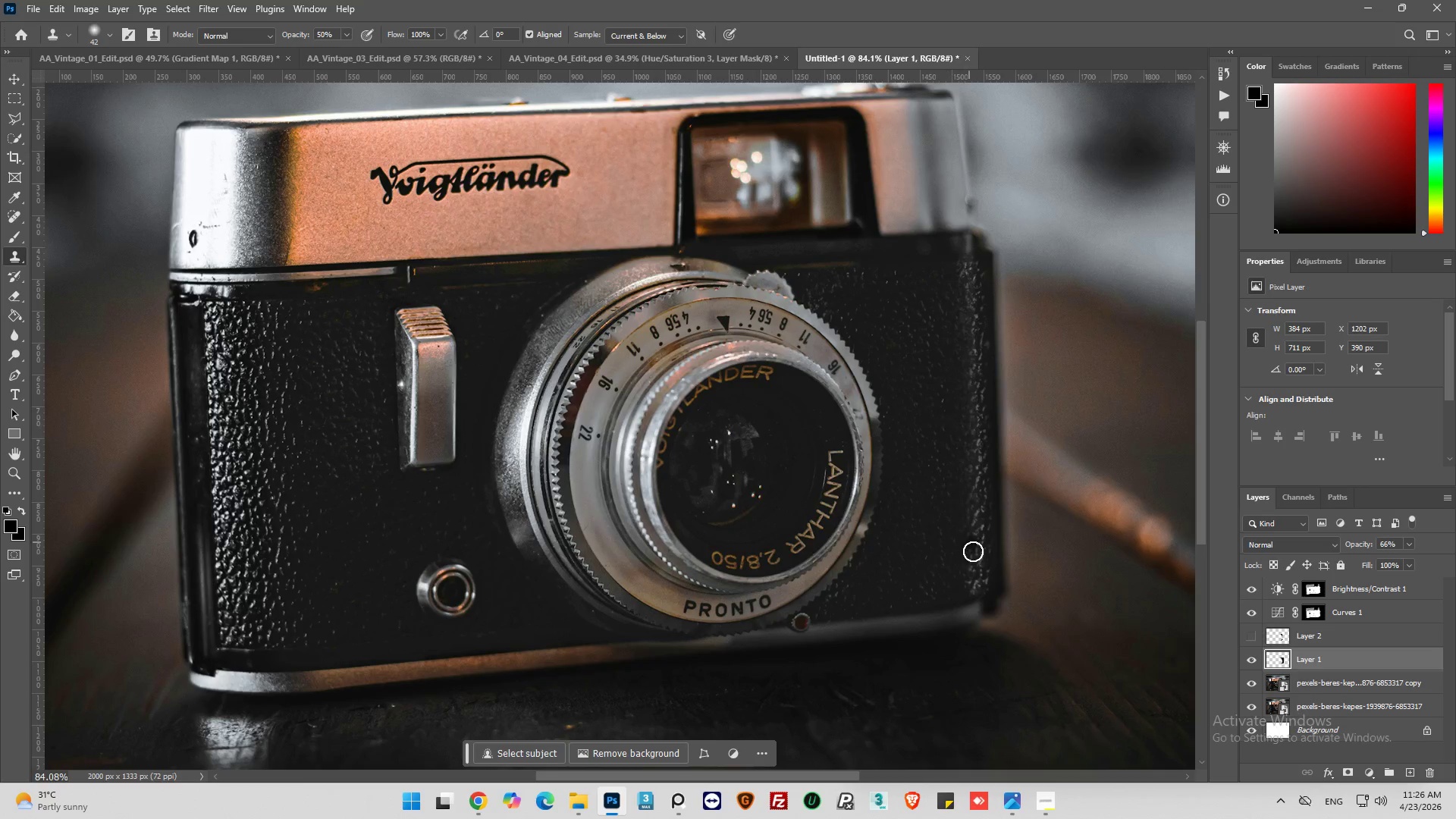 
hold_key(key=AltLeft, duration=0.44)
left_click_drag(start_coordinate=[926, 439], to_coordinate=[926, 449])
 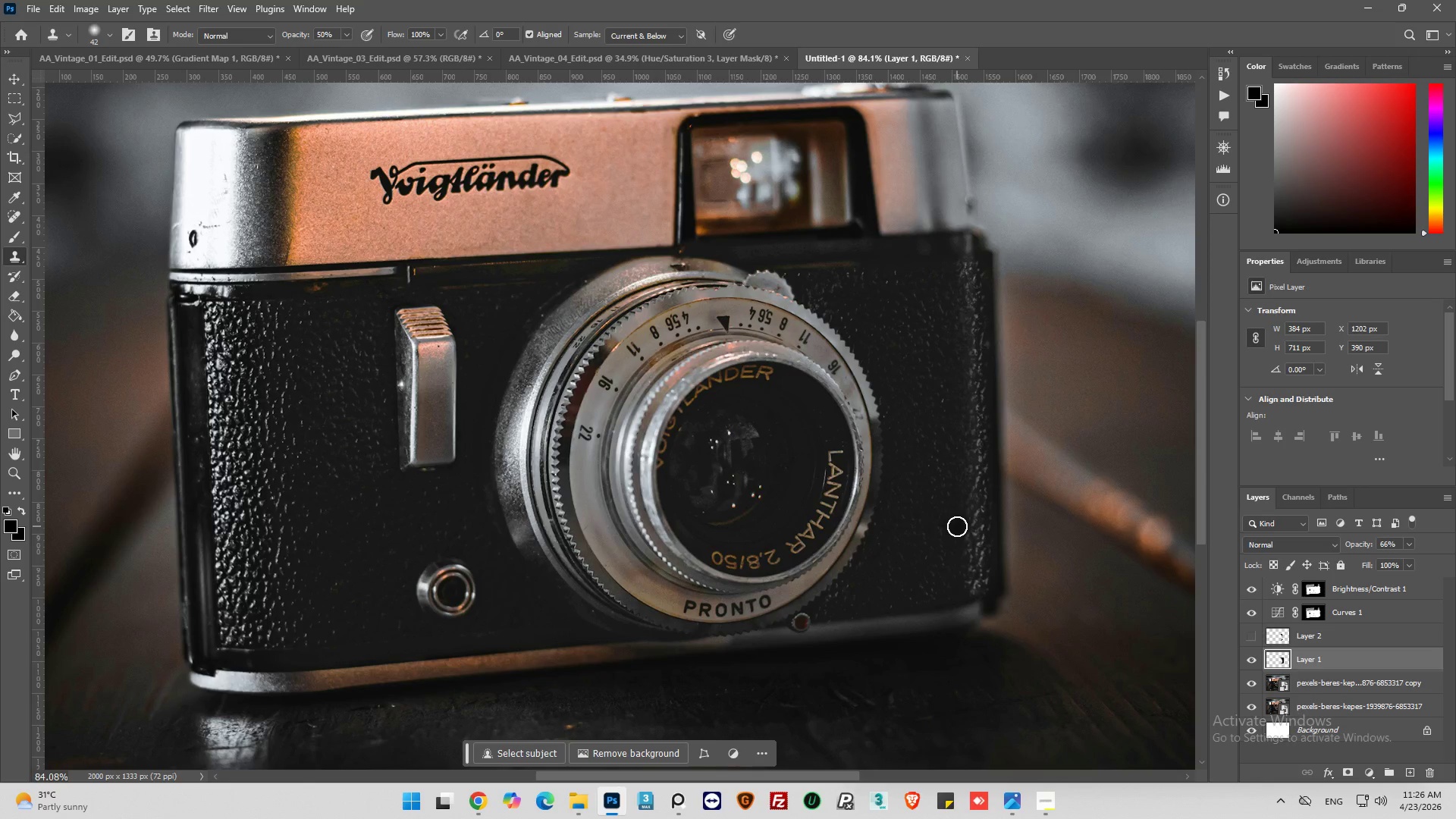 
left_click_drag(start_coordinate=[957, 526], to_coordinate=[965, 579])
 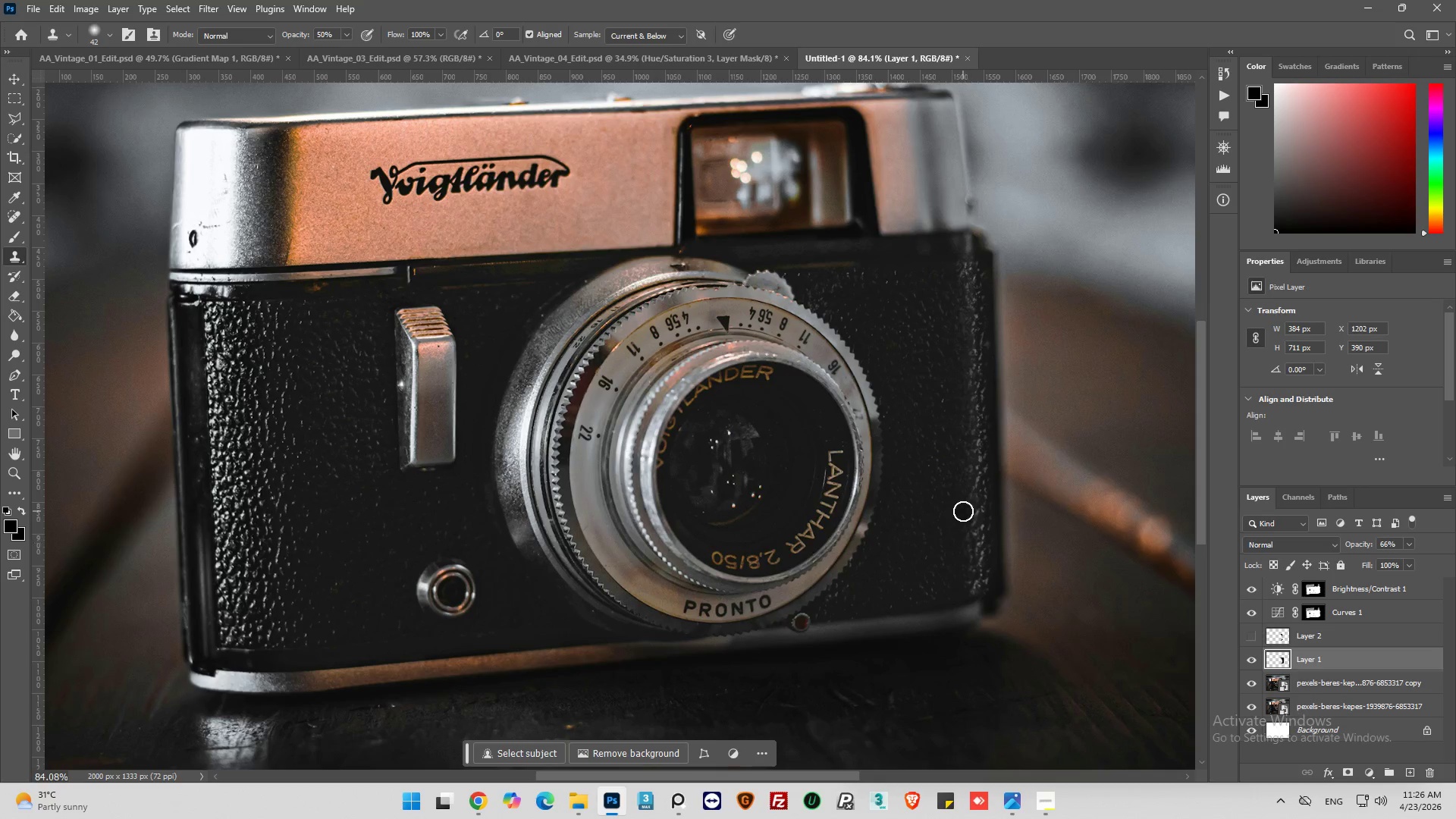 
left_click_drag(start_coordinate=[964, 511], to_coordinate=[973, 586])
 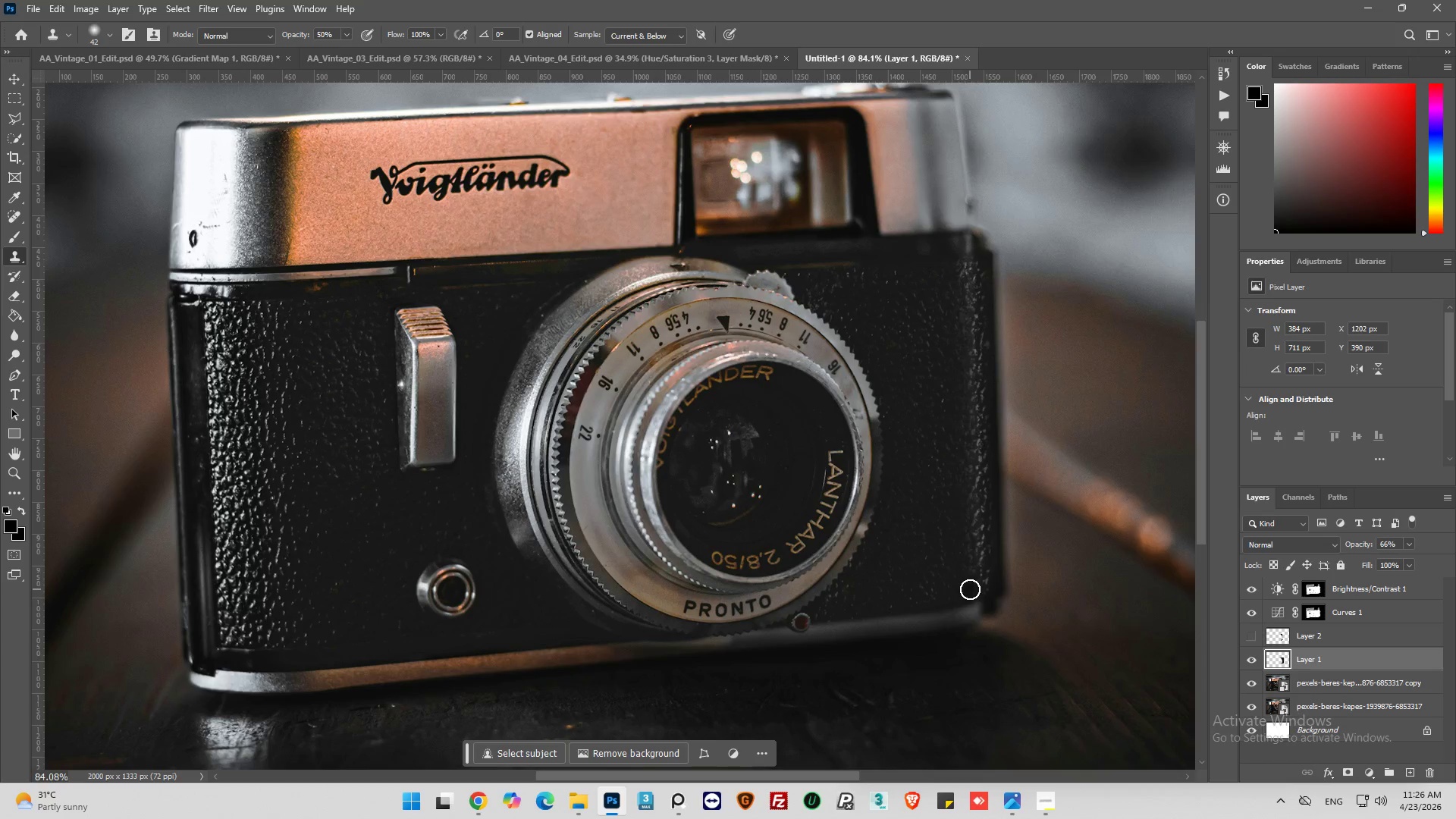 
left_click_drag(start_coordinate=[970, 589], to_coordinate=[963, 501])
 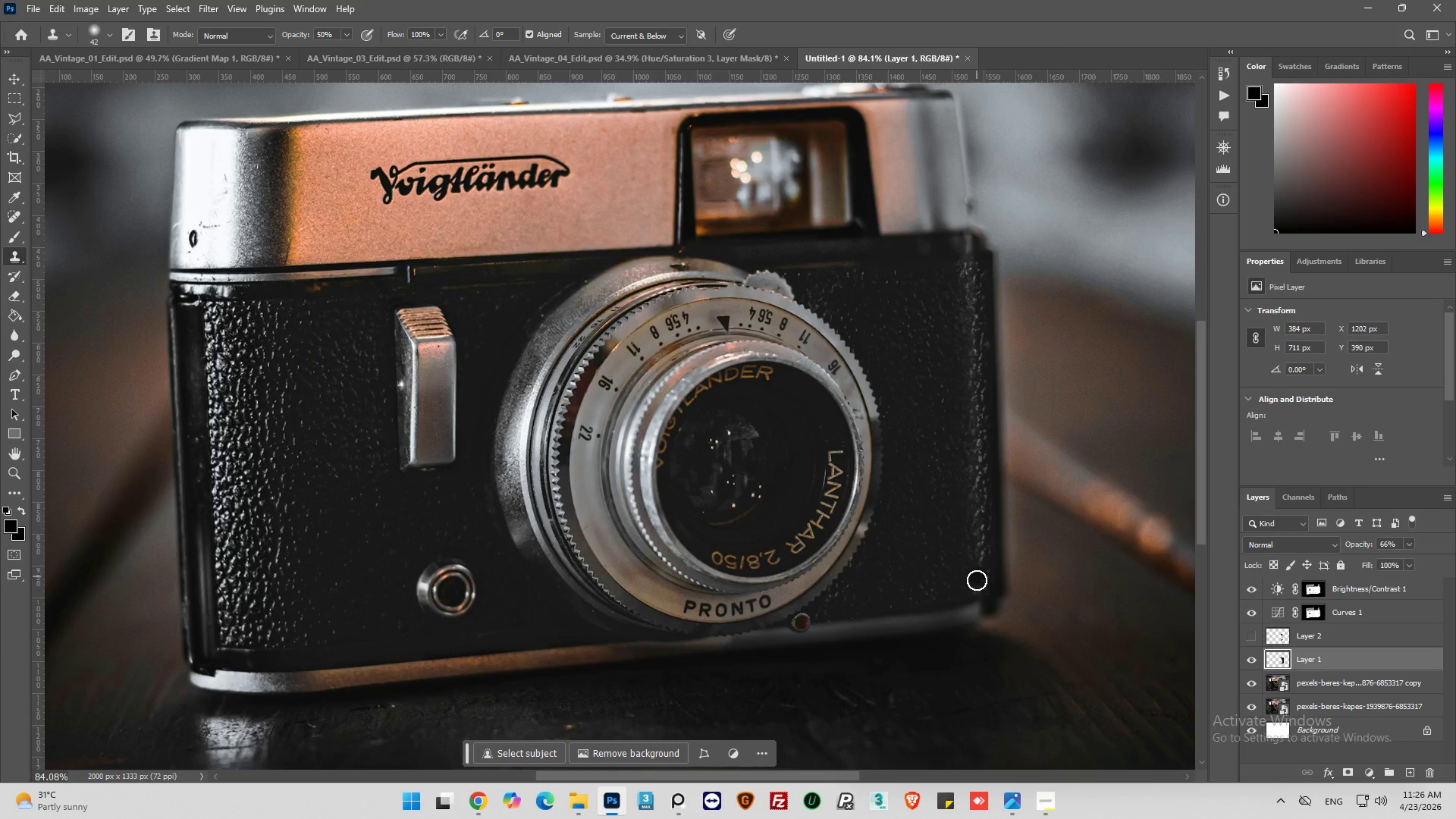 
left_click_drag(start_coordinate=[972, 593], to_coordinate=[972, 479])
 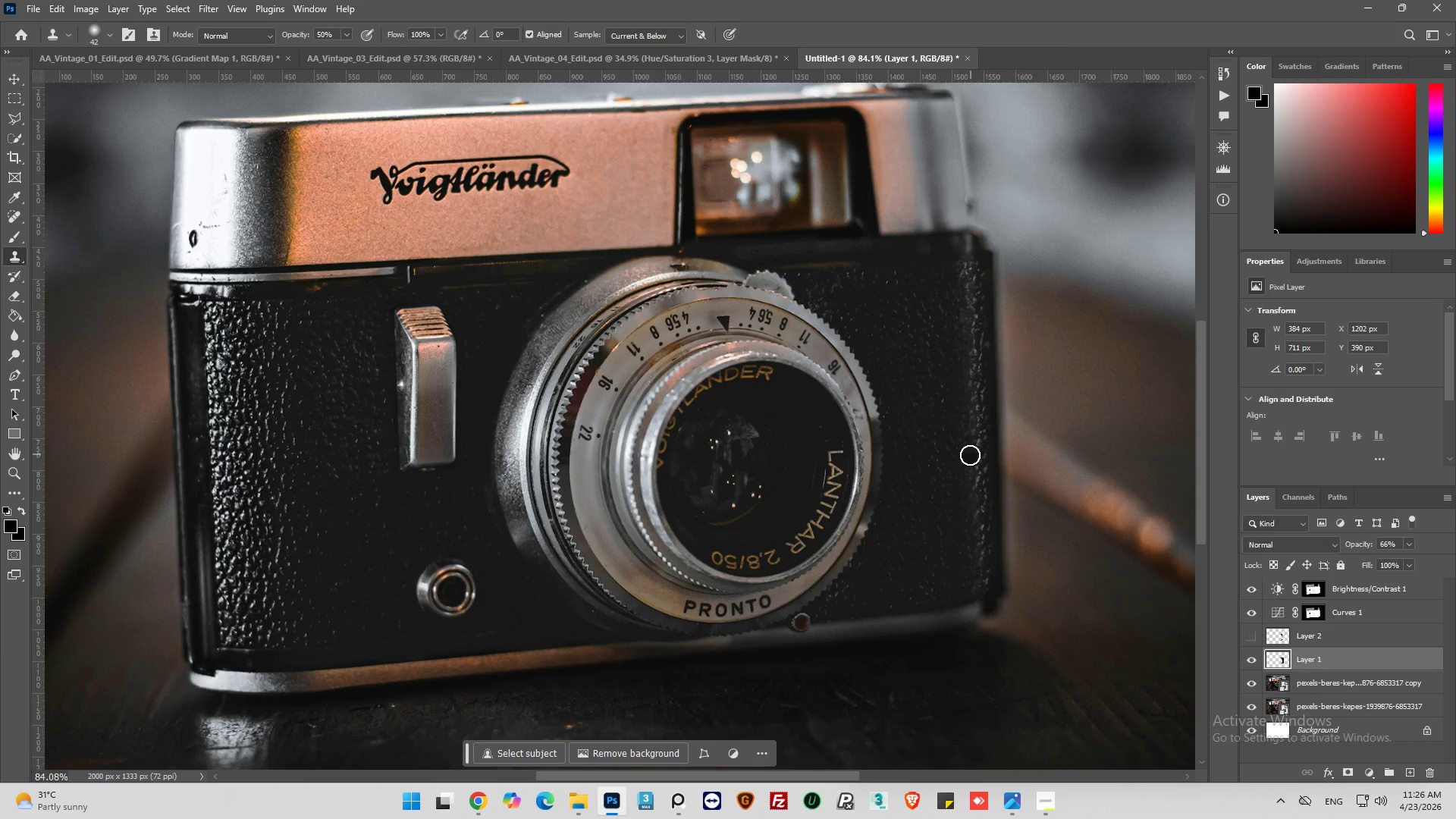 
left_click_drag(start_coordinate=[968, 470], to_coordinate=[974, 554])
 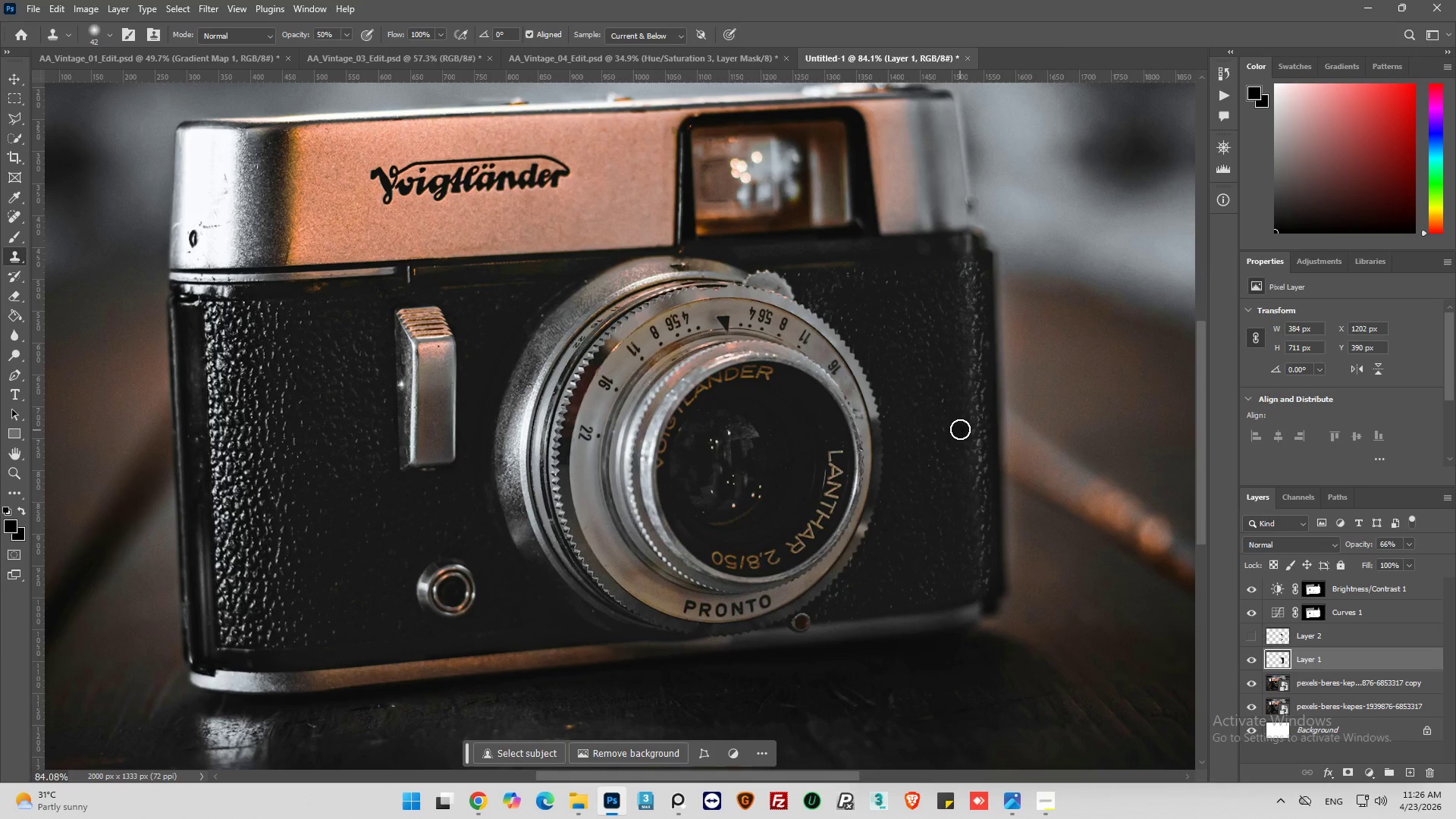 
left_click_drag(start_coordinate=[961, 430], to_coordinate=[974, 582])
 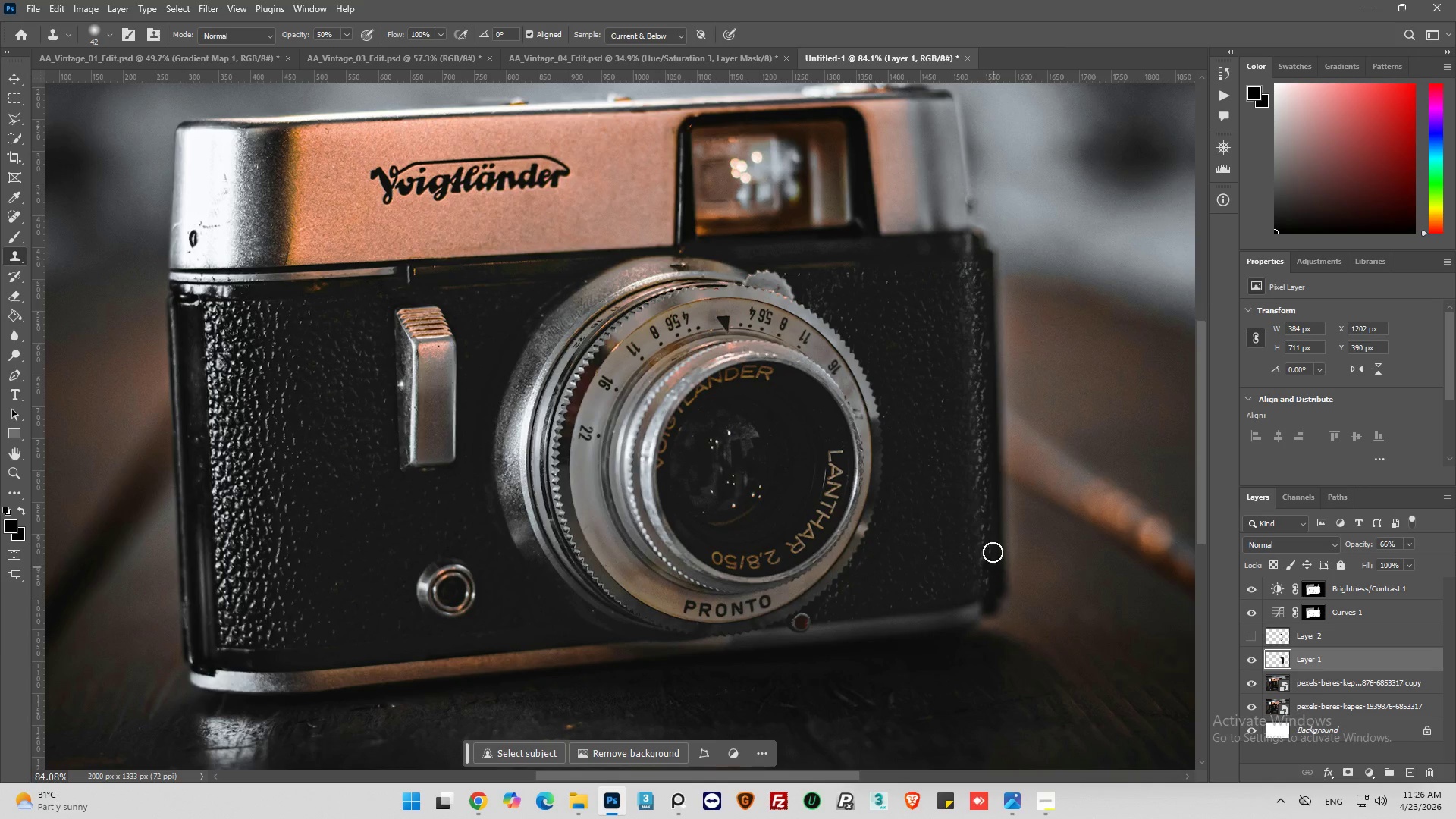 
hold_key(key=AltLeft, duration=0.55)
scroll: coordinate [965, 510], scroll_direction: down, amount: 11.0
 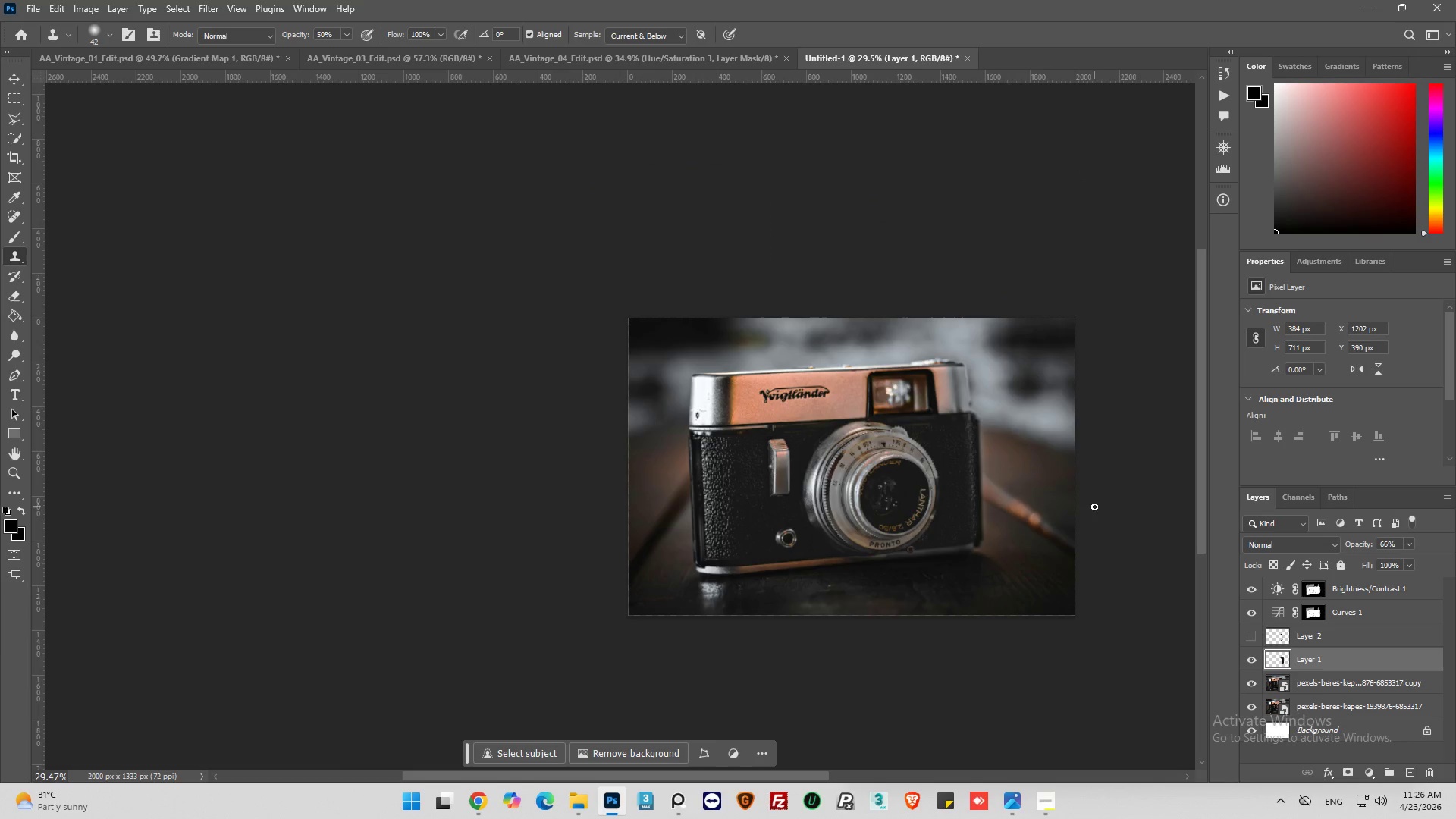 
hold_key(key=AltLeft, duration=0.69)
scroll: coordinate [1087, 507], scroll_direction: up, amount: 11.0
 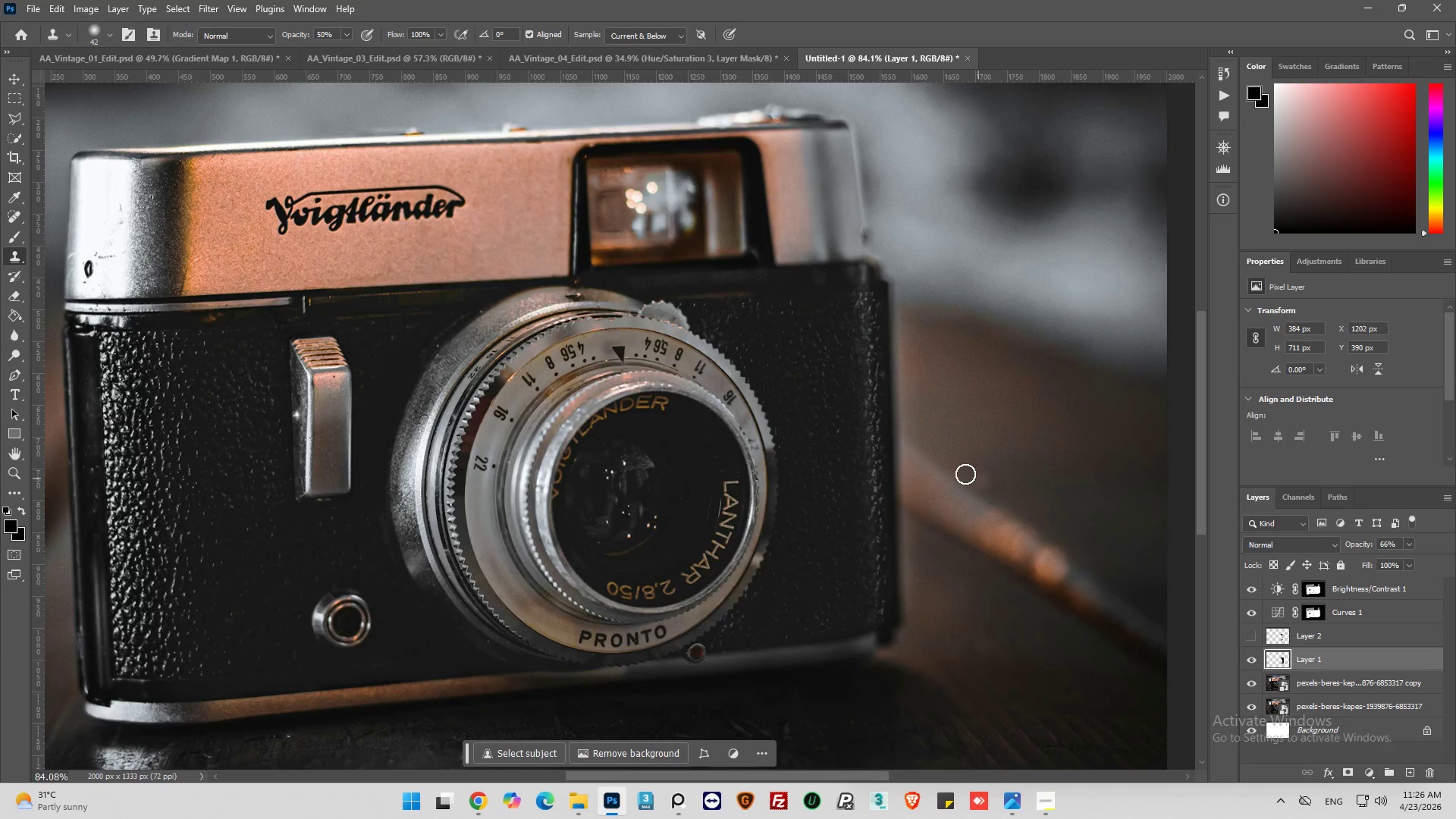 
scroll: coordinate [956, 468], scroll_direction: down, amount: 1.0
 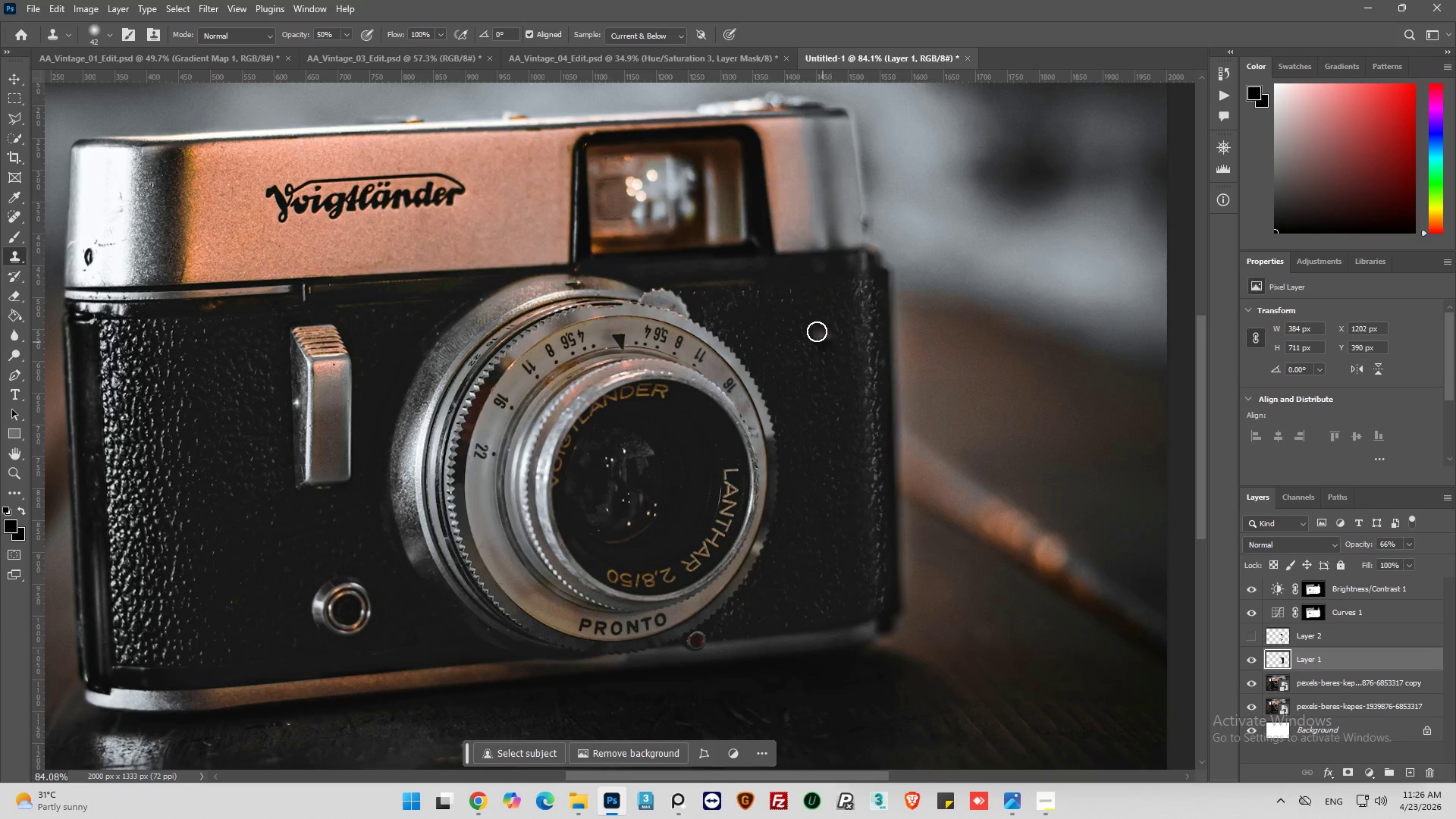 
hold_key(key=AltLeft, duration=0.47)
left_click([797, 309])
 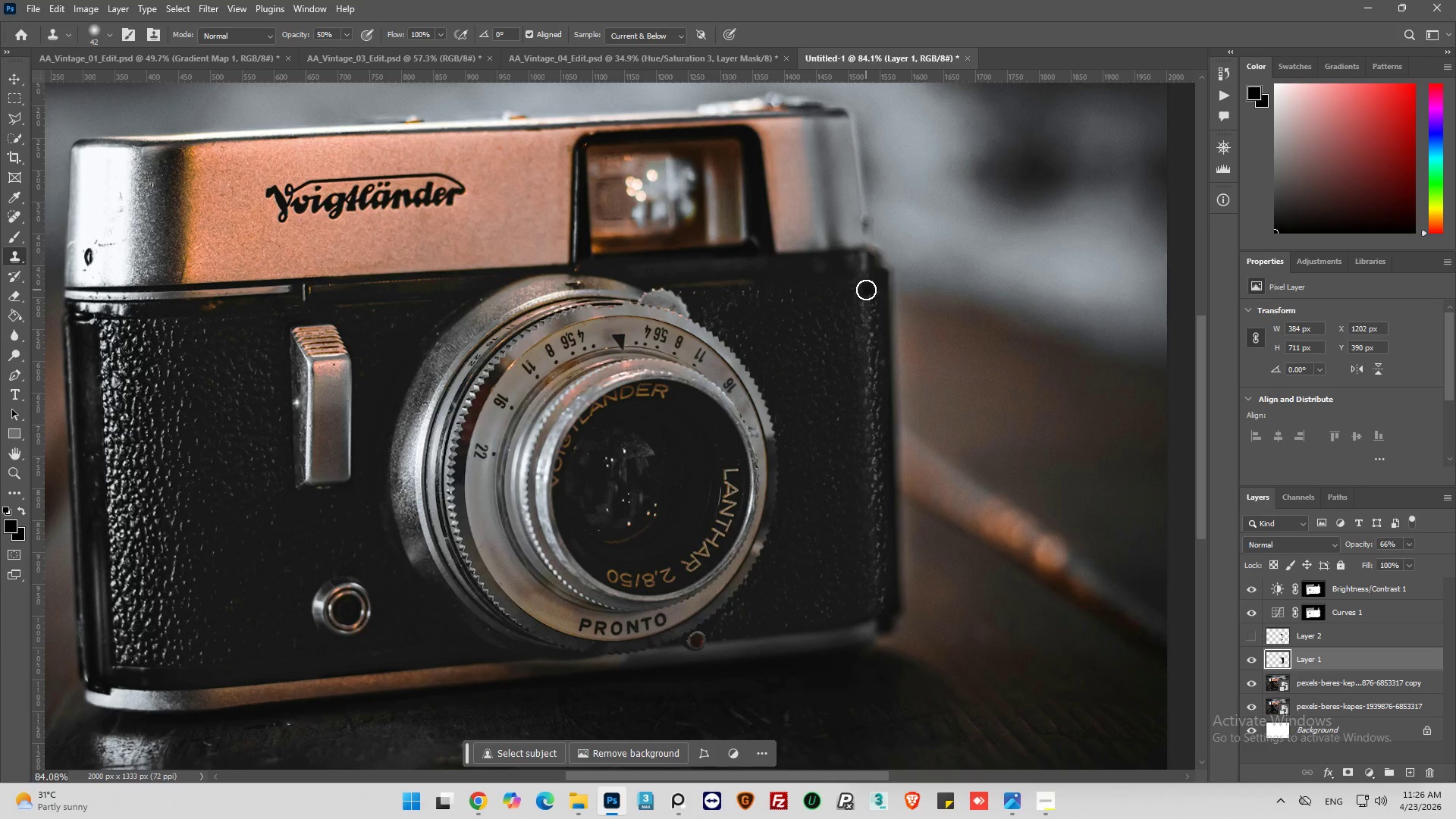 
left_click([866, 290])
 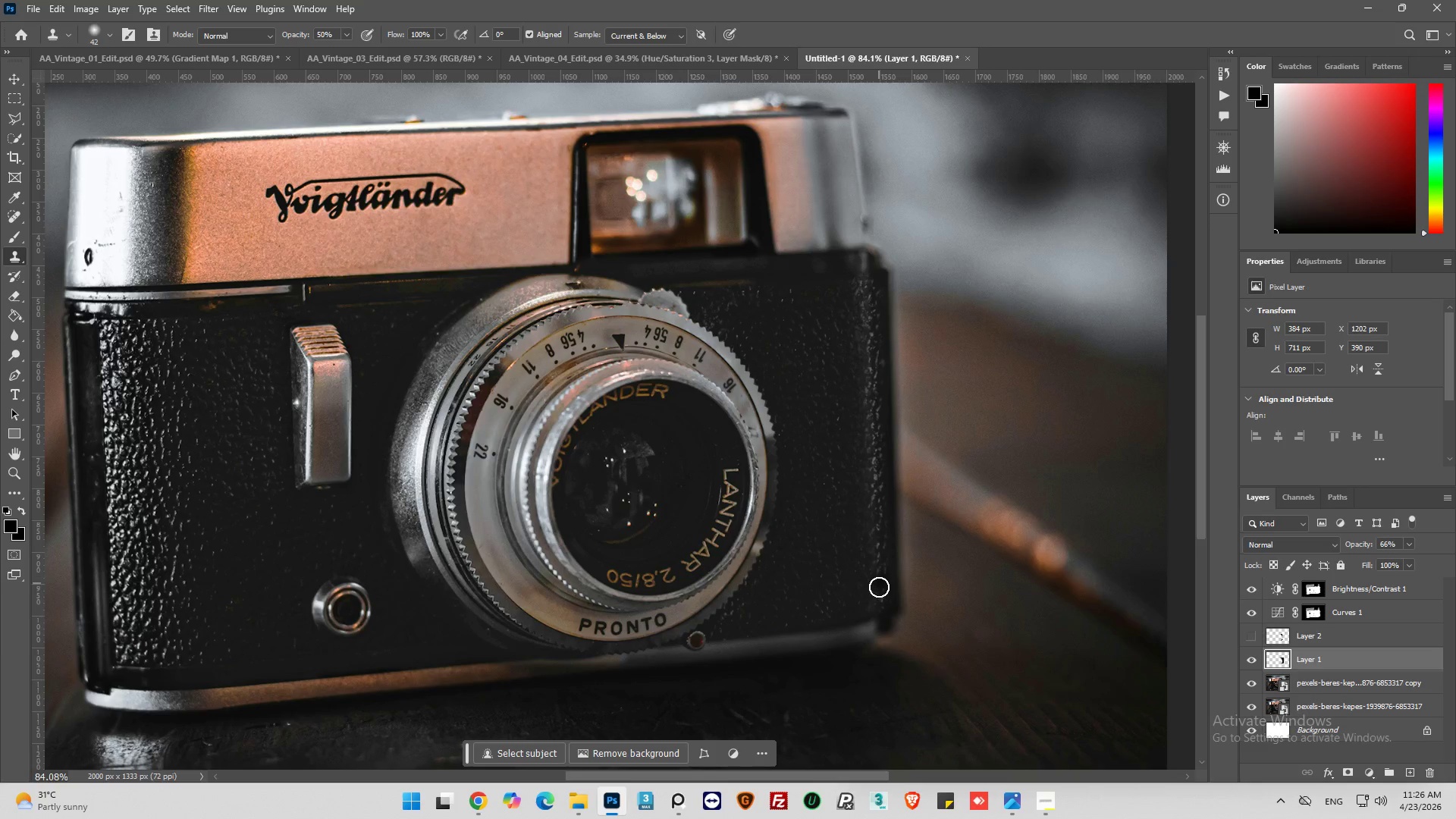 
hold_key(key=ShiftLeft, duration=0.5)
left_click([879, 595])
 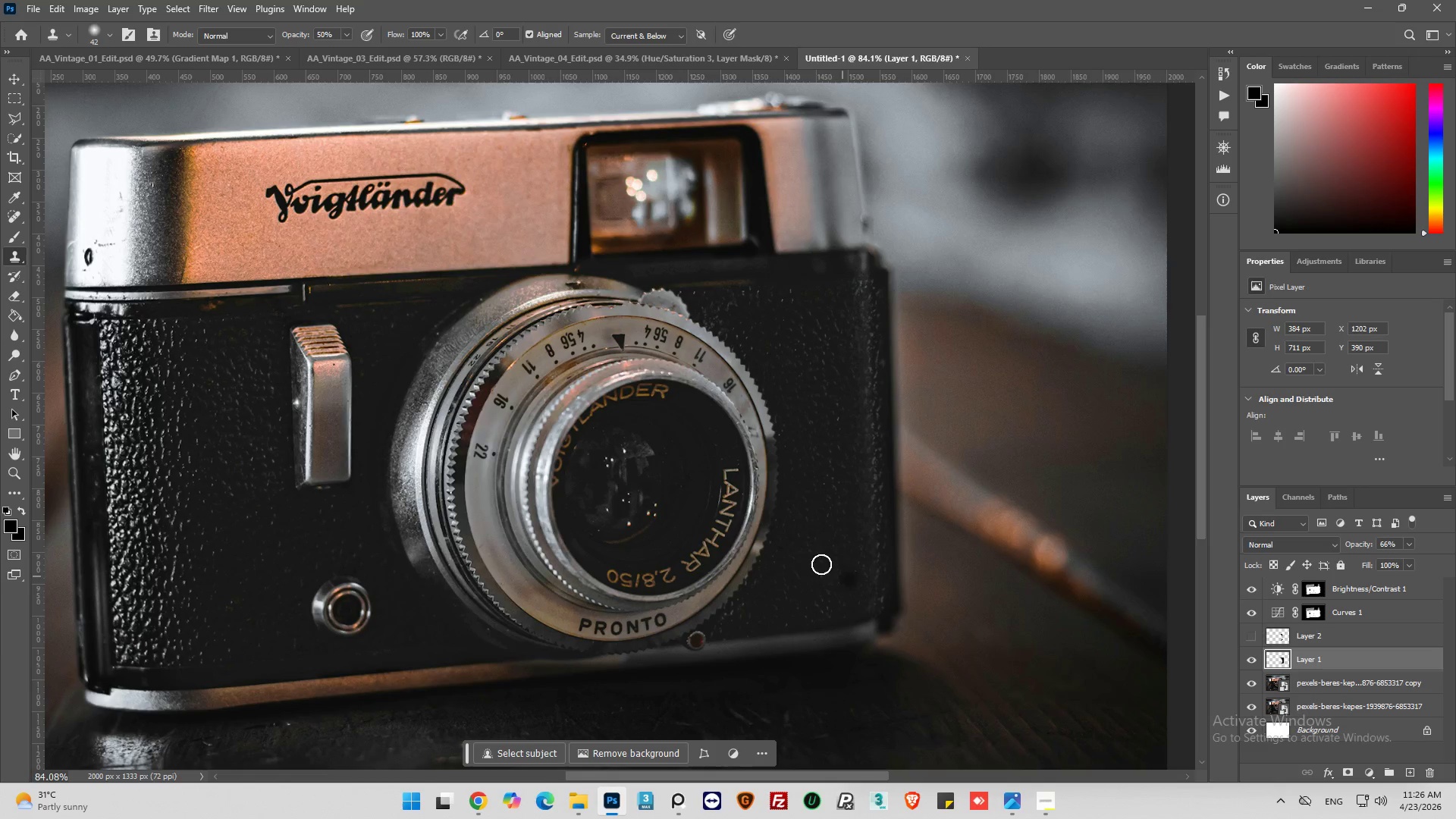 
key(Alt+AltLeft)
 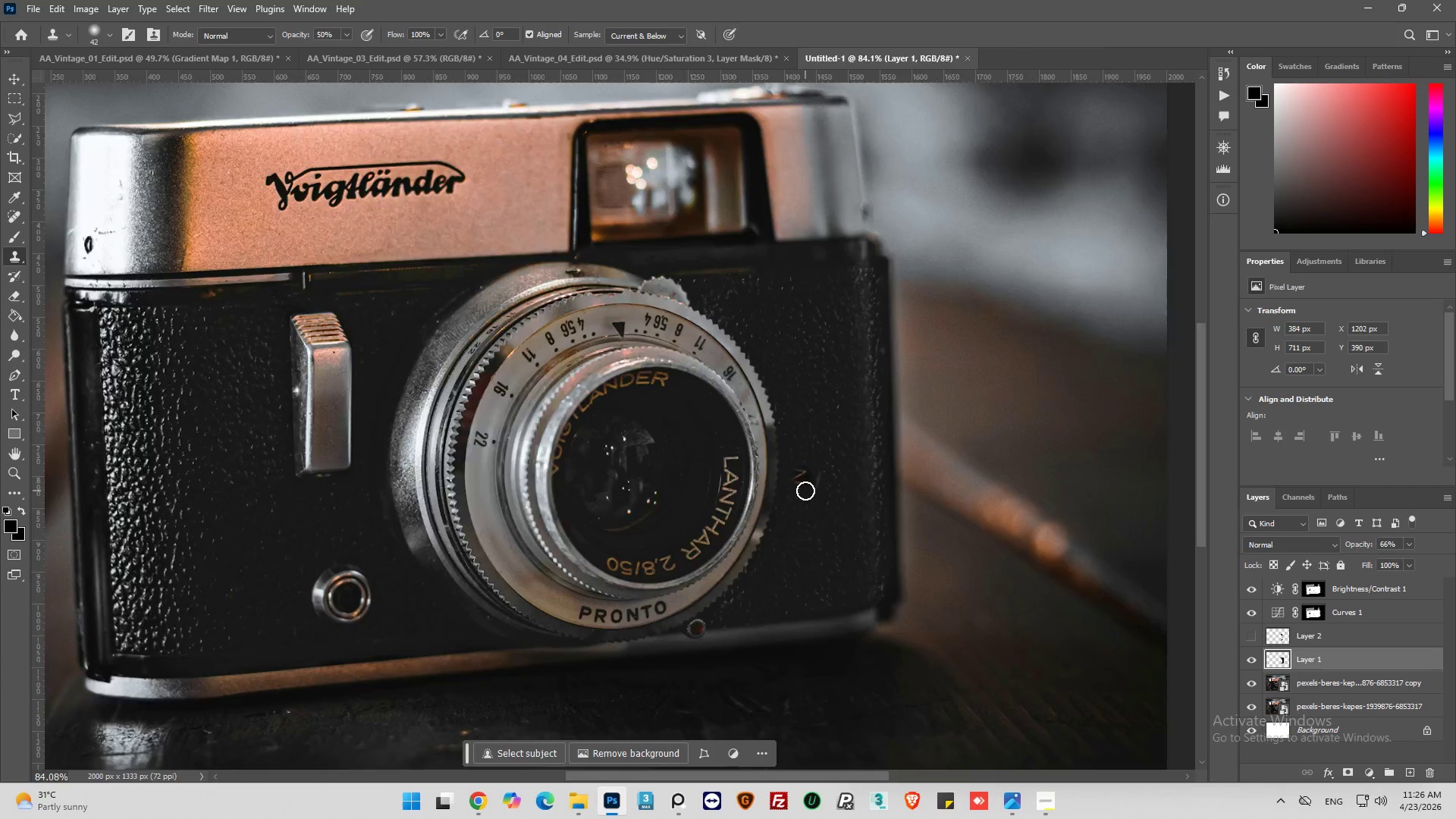 
scroll: coordinate [805, 490], scroll_direction: down, amount: 6.0
 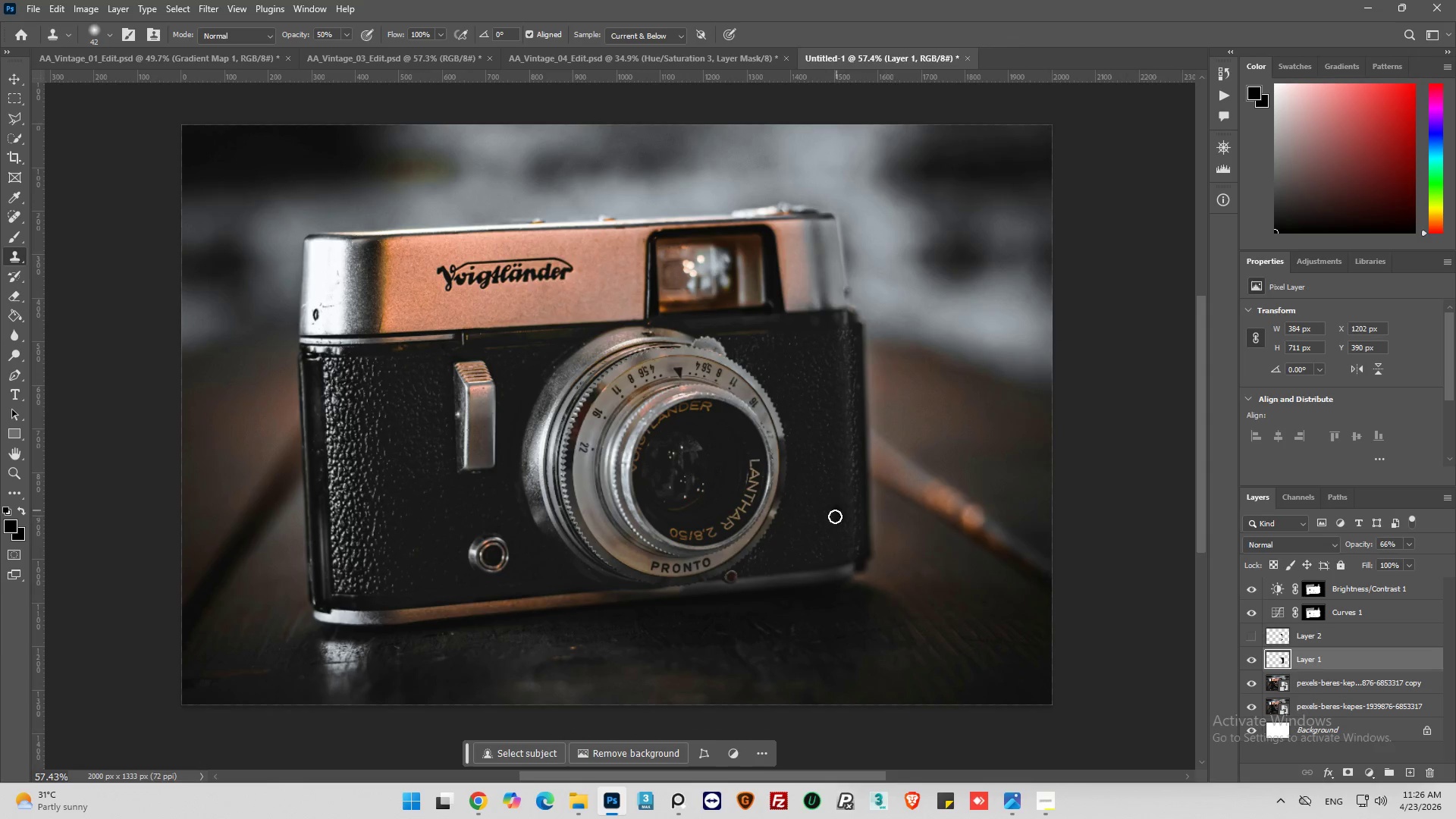 
key(Alt+AltLeft)
 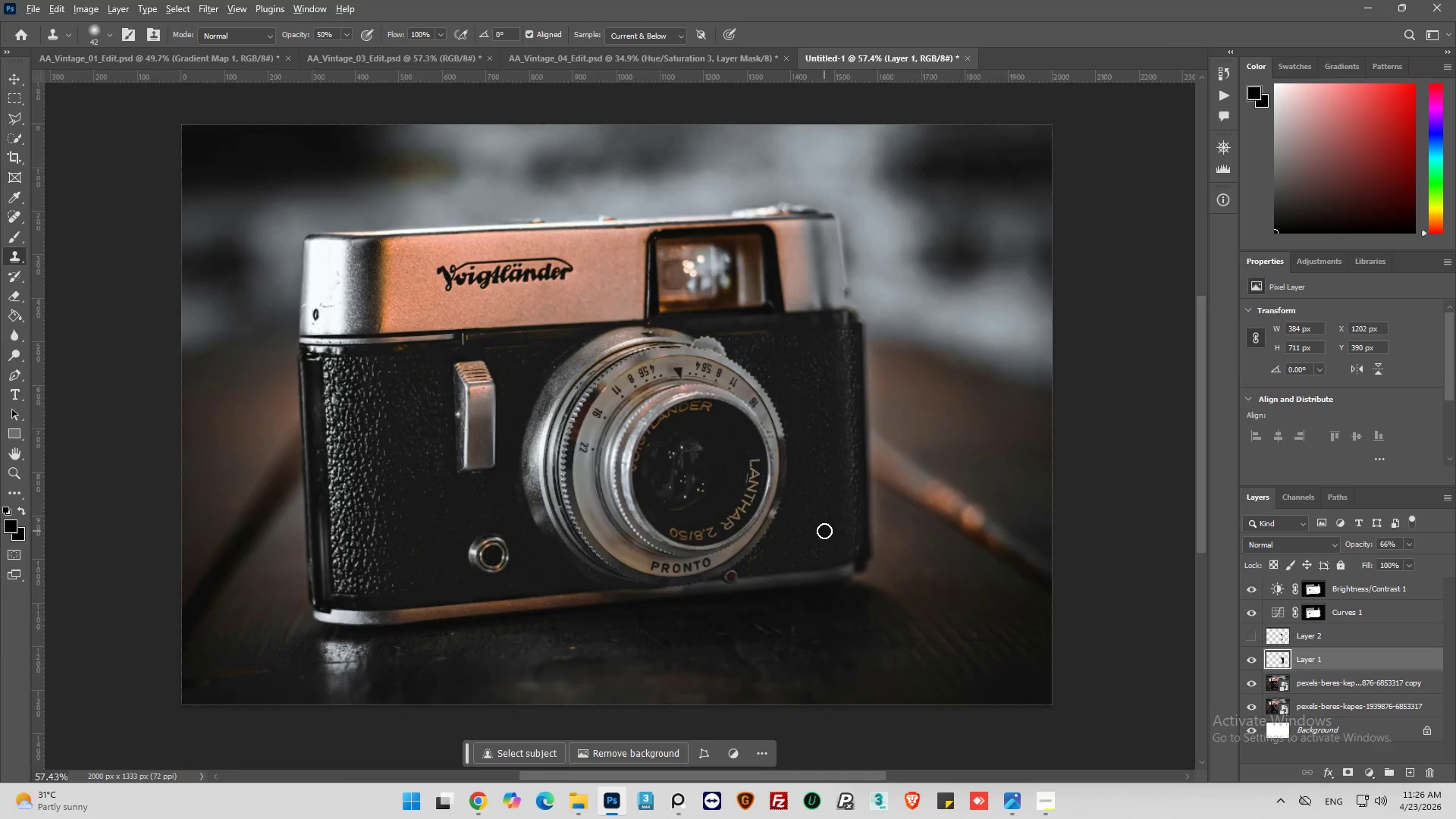 
scroll: coordinate [824, 531], scroll_direction: up, amount: 3.0
 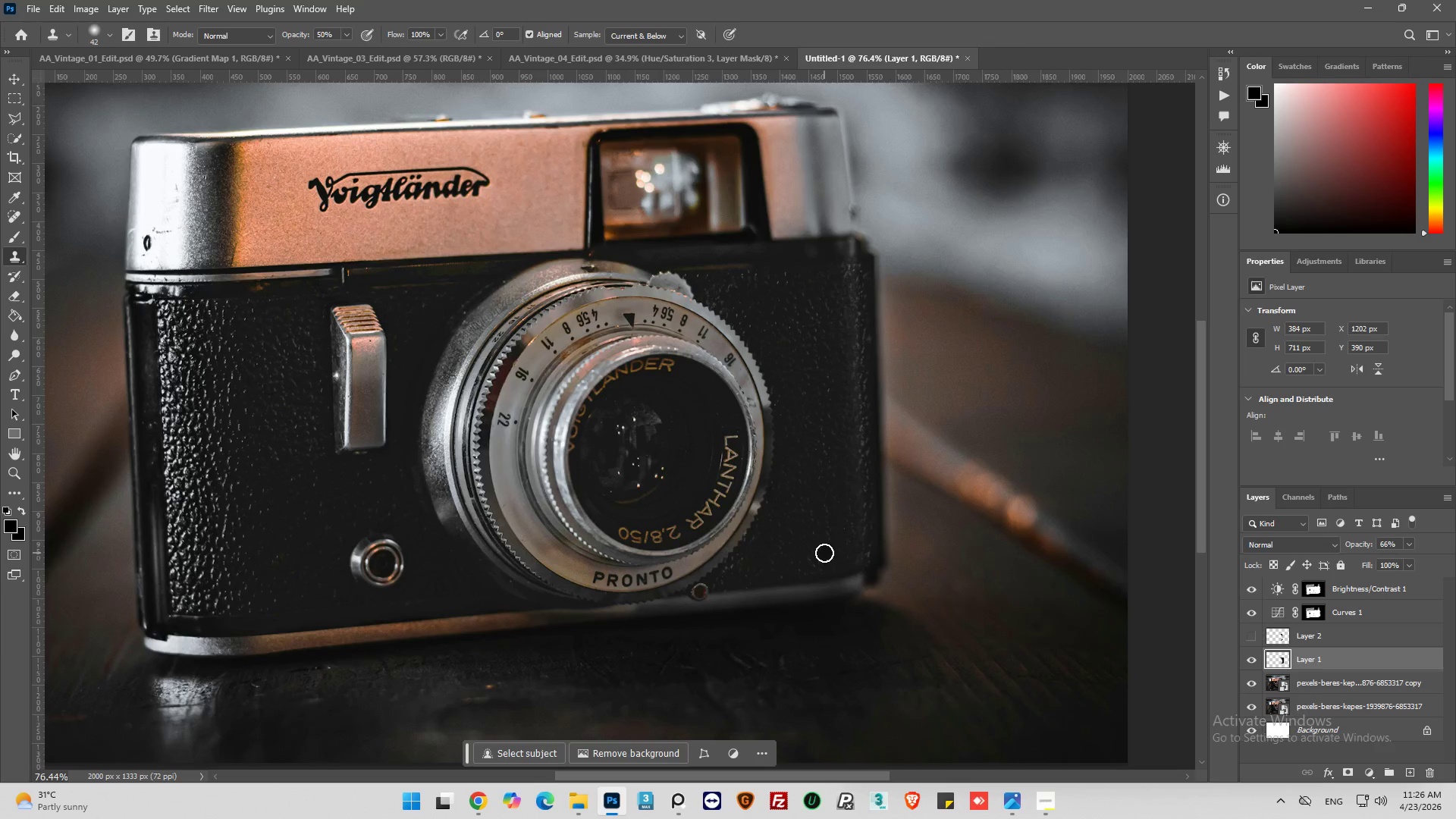 
key(Alt+AltLeft)
 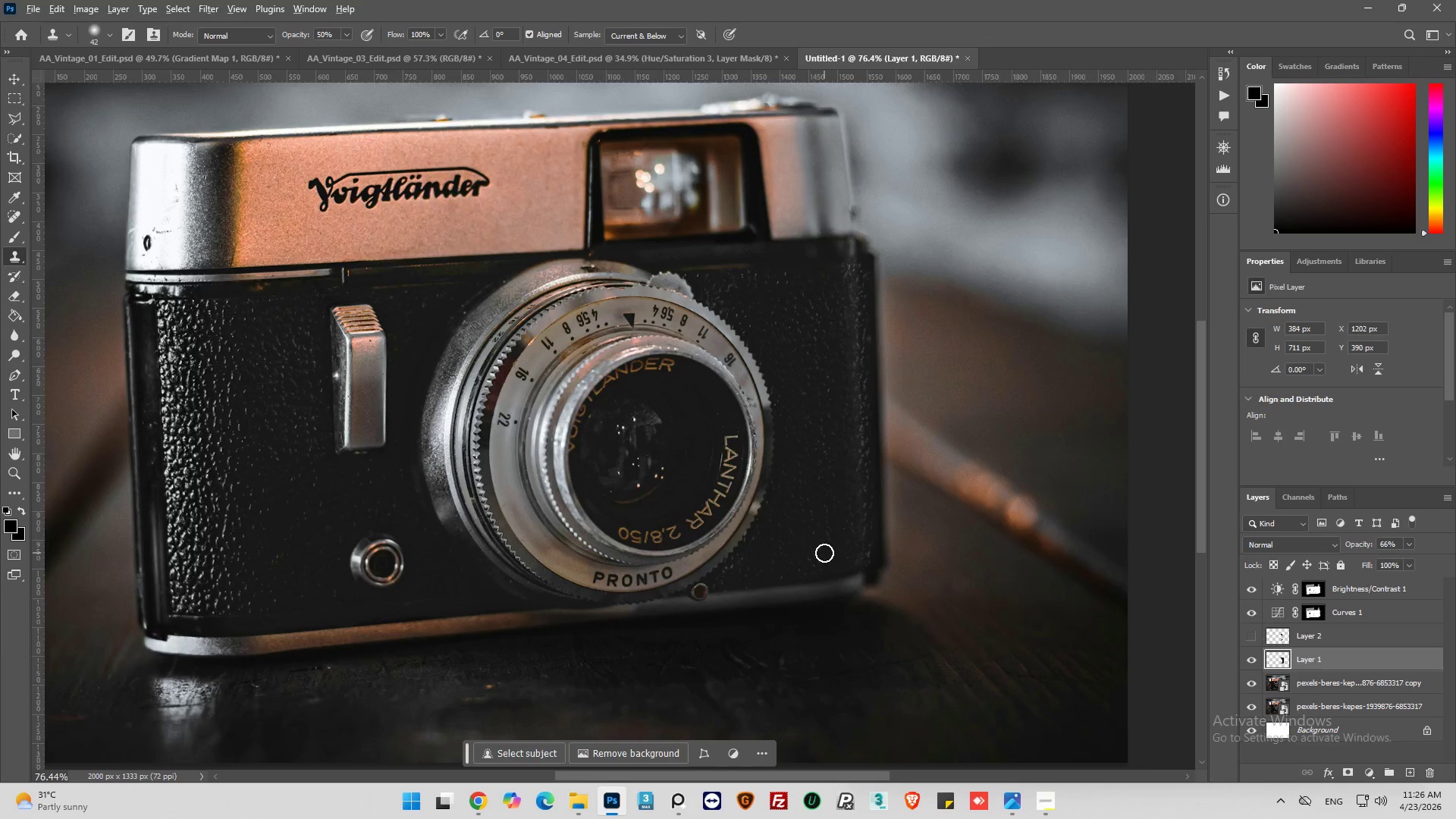 
key(Alt+AltLeft)
 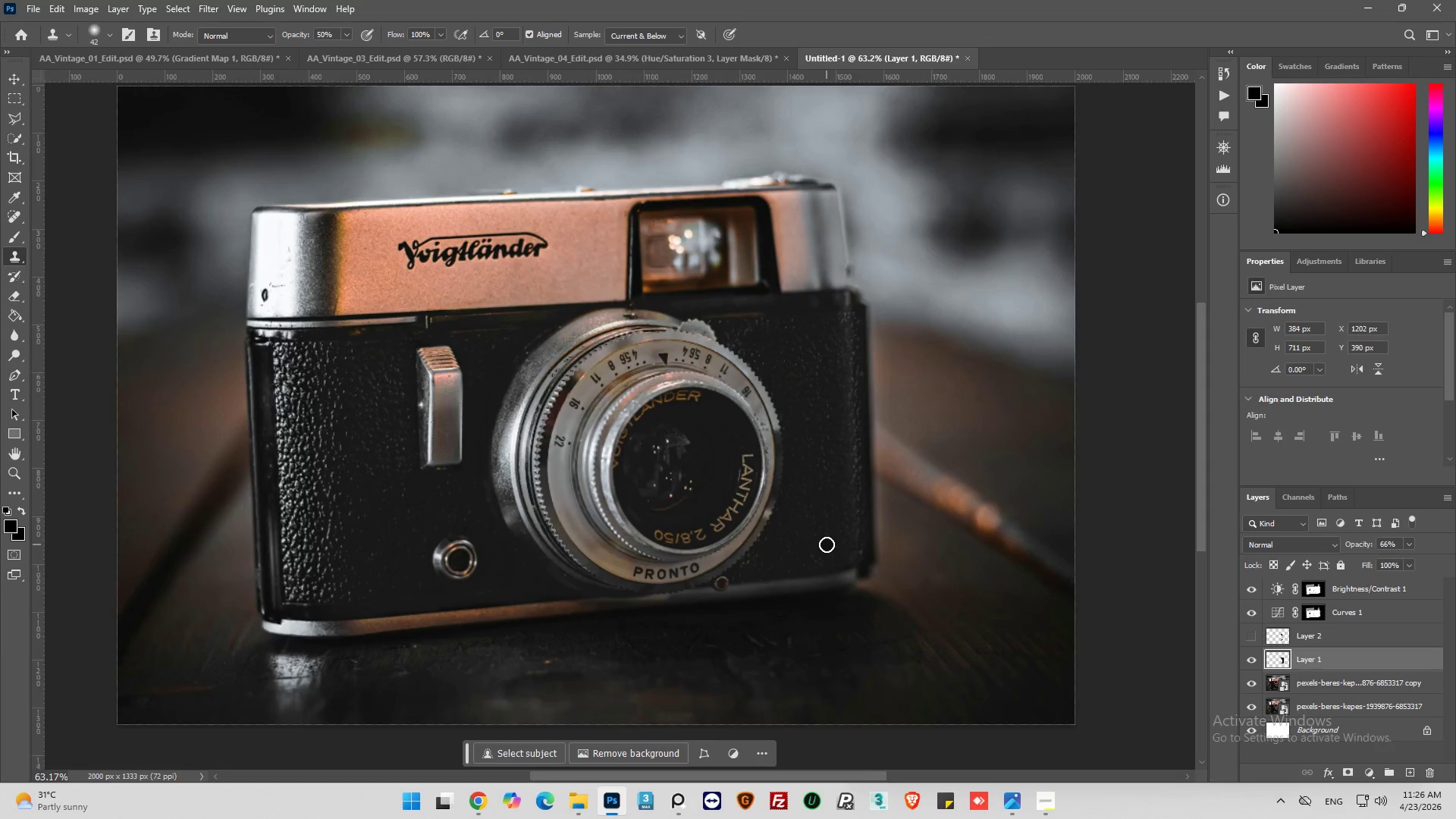 
hold_key(key=AltLeft, duration=0.31)
scroll: coordinate [827, 544], scroll_direction: up, amount: 3.0
 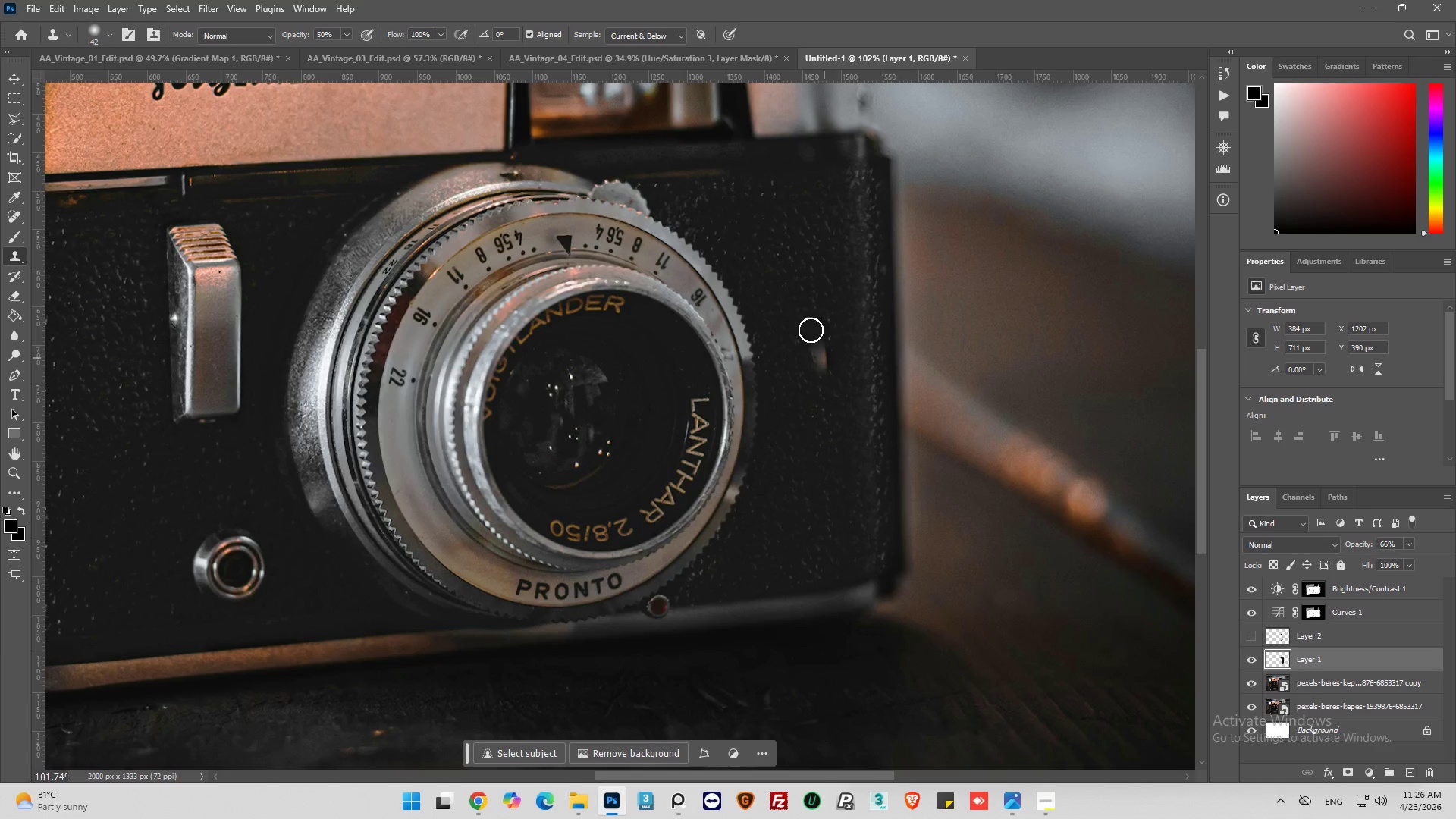 
hold_key(key=AltLeft, duration=0.61)
 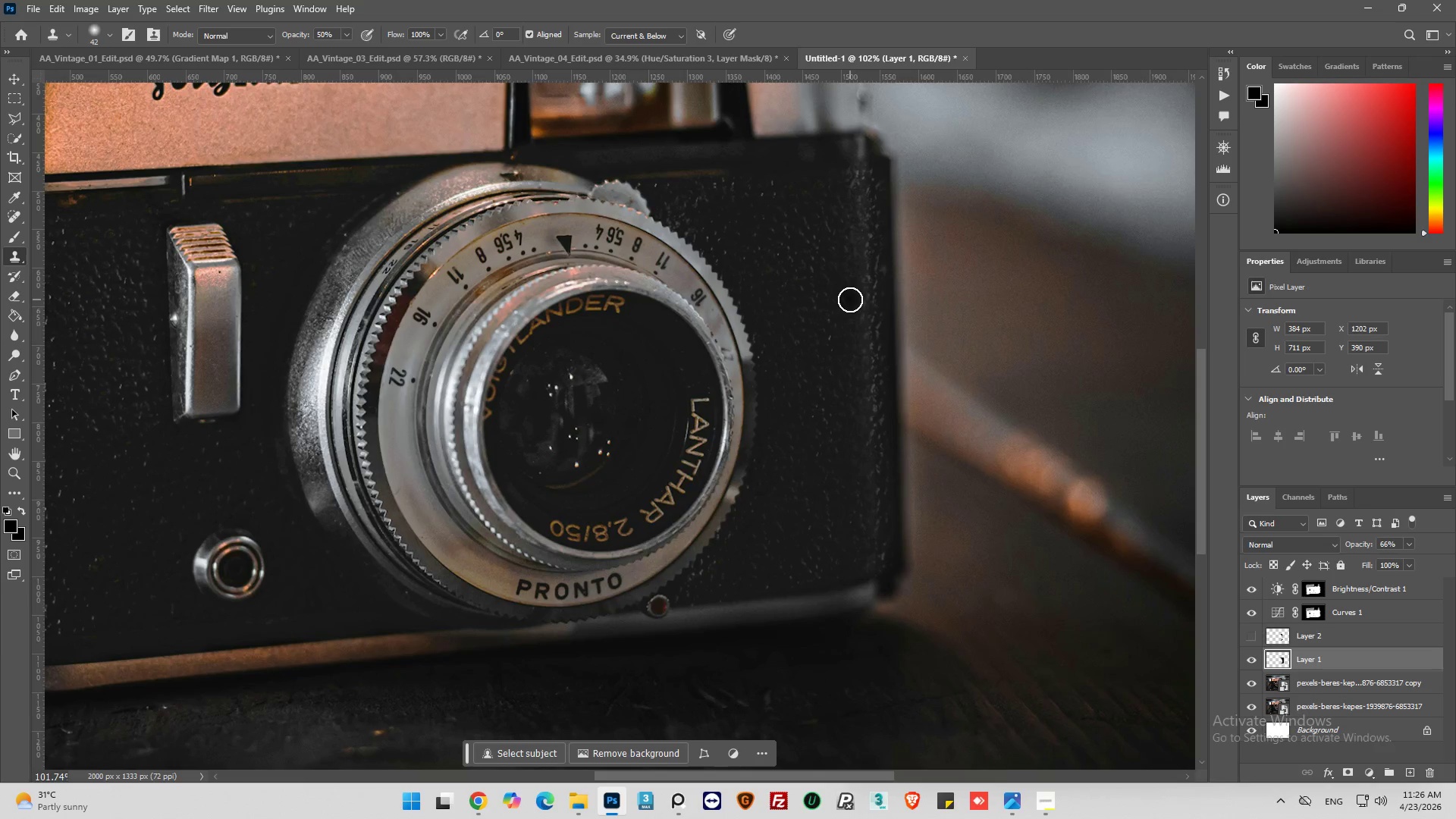 
left_click_drag(start_coordinate=[849, 299], to_coordinate=[842, 317])
 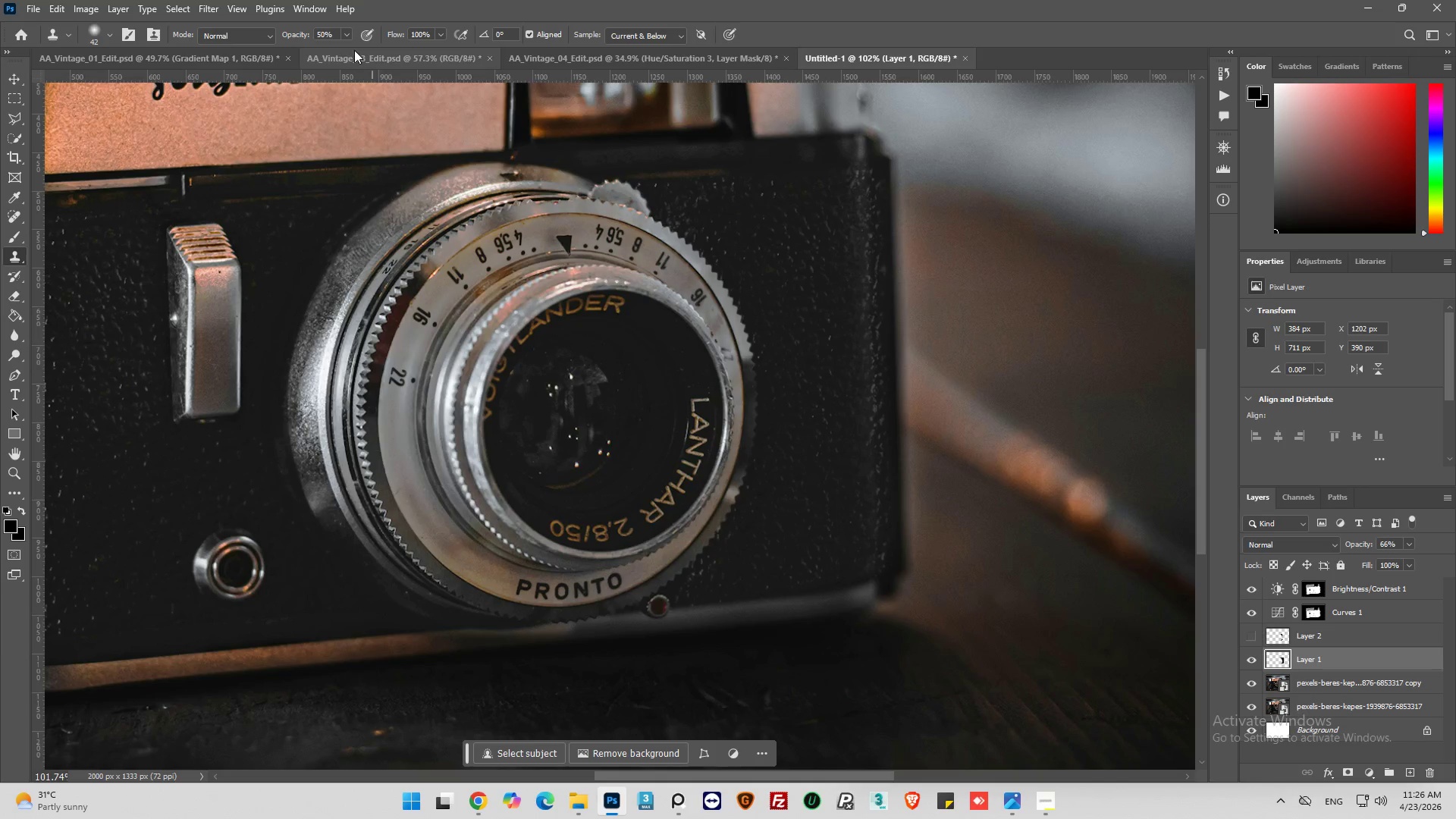 
double_click([327, 33])
 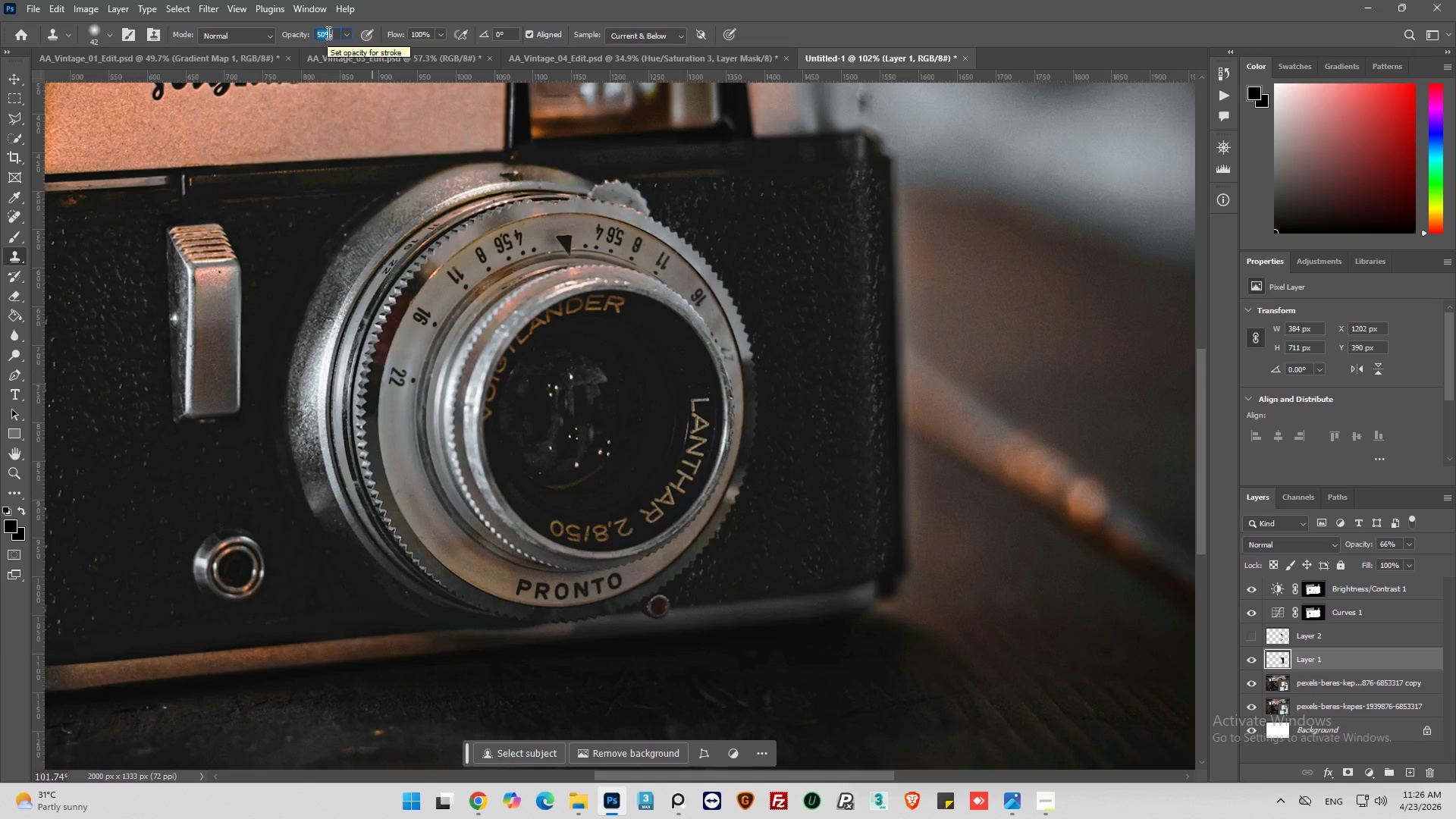 
type(100)
 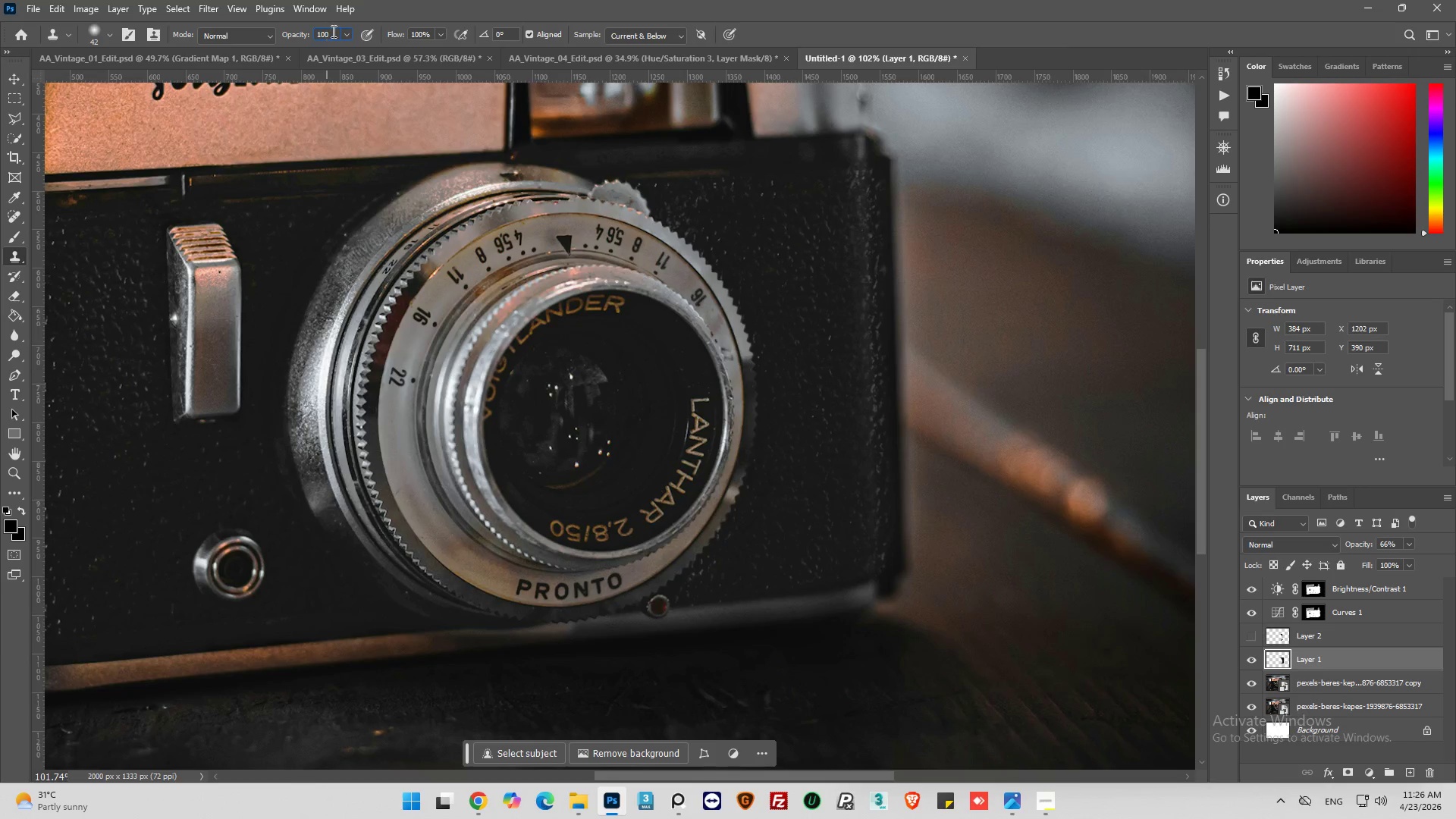 
key(Enter)
 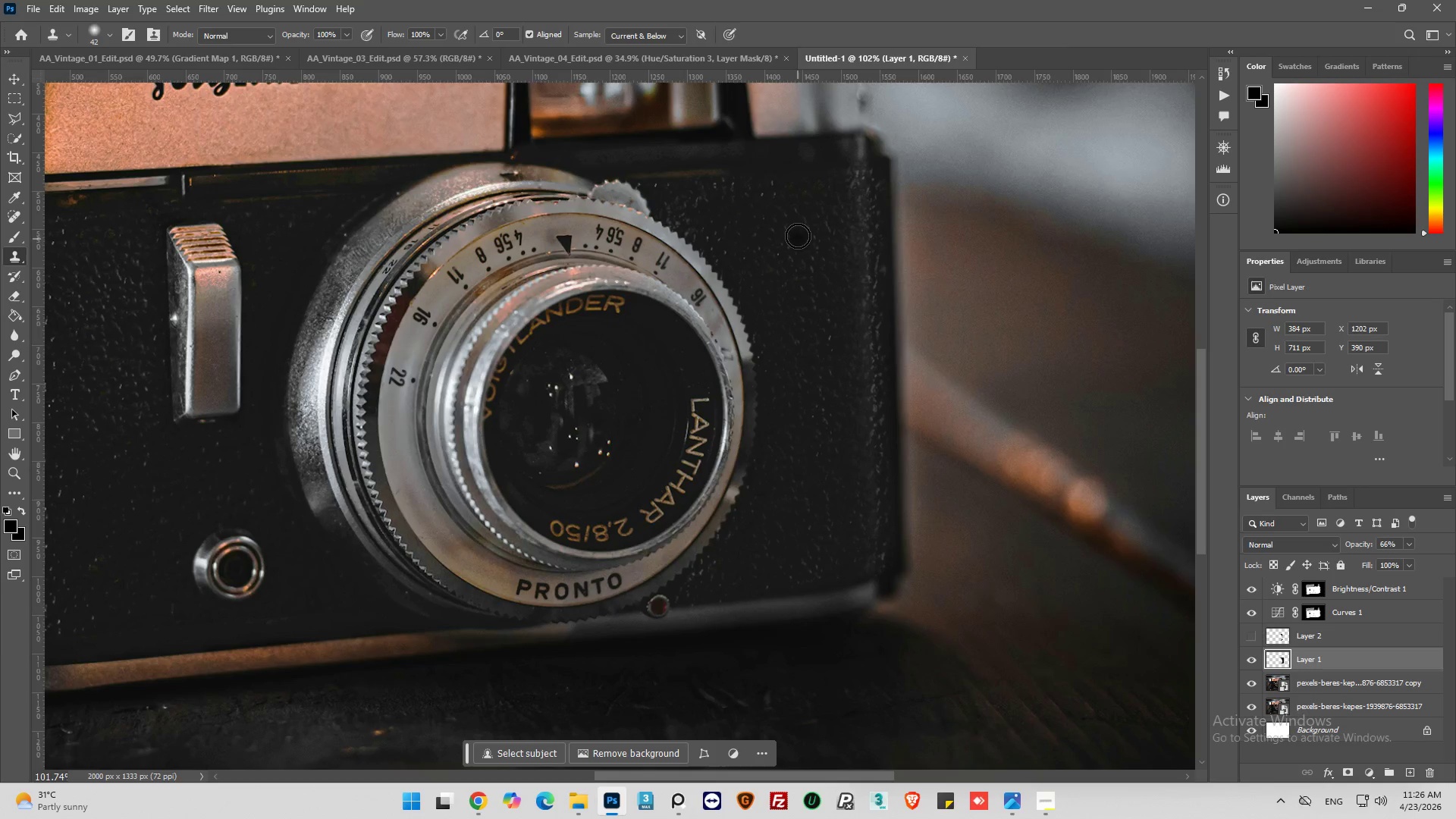 
key(Meta+MetaLeft)
 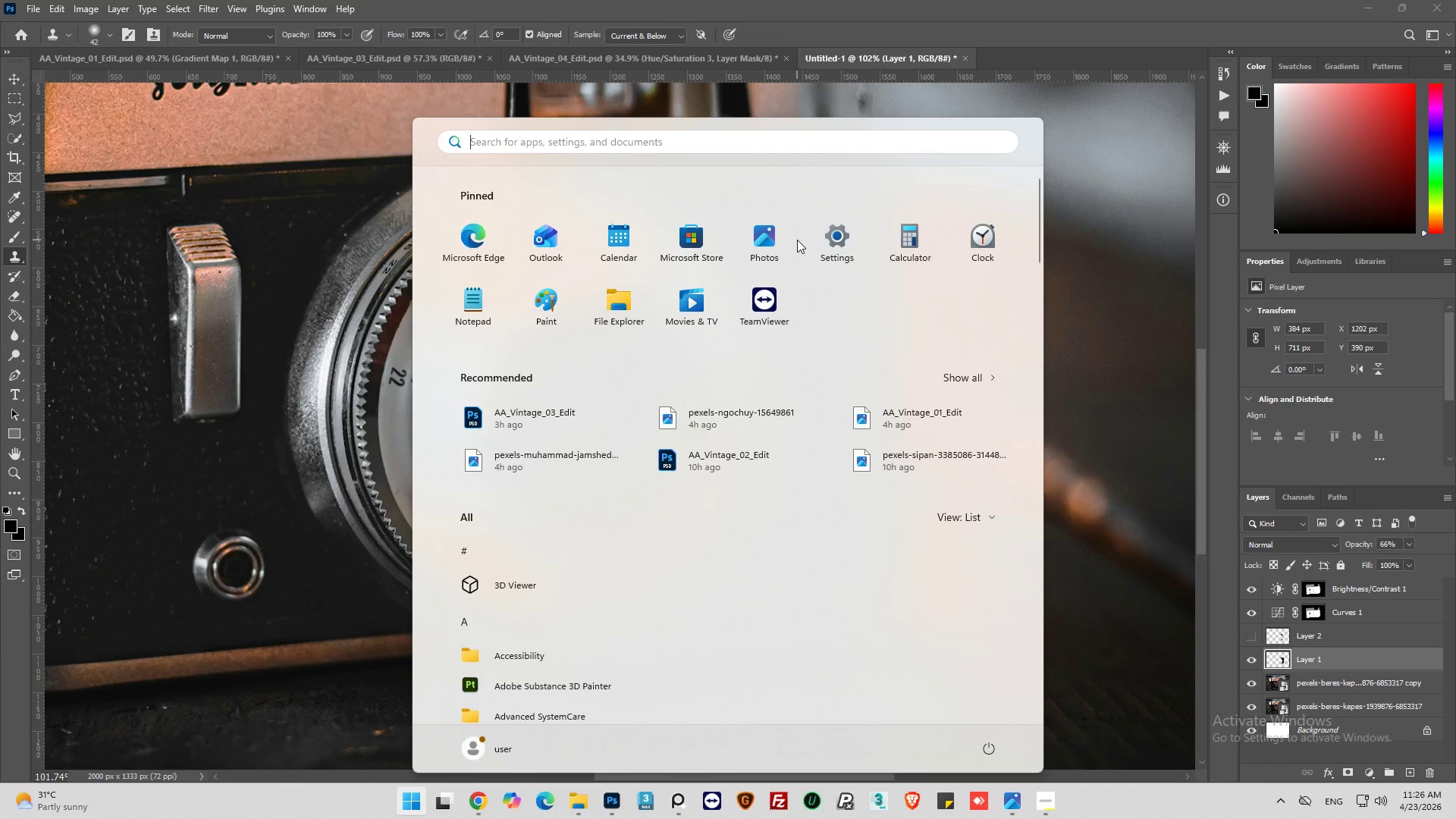 
key(Meta+MetaLeft)
 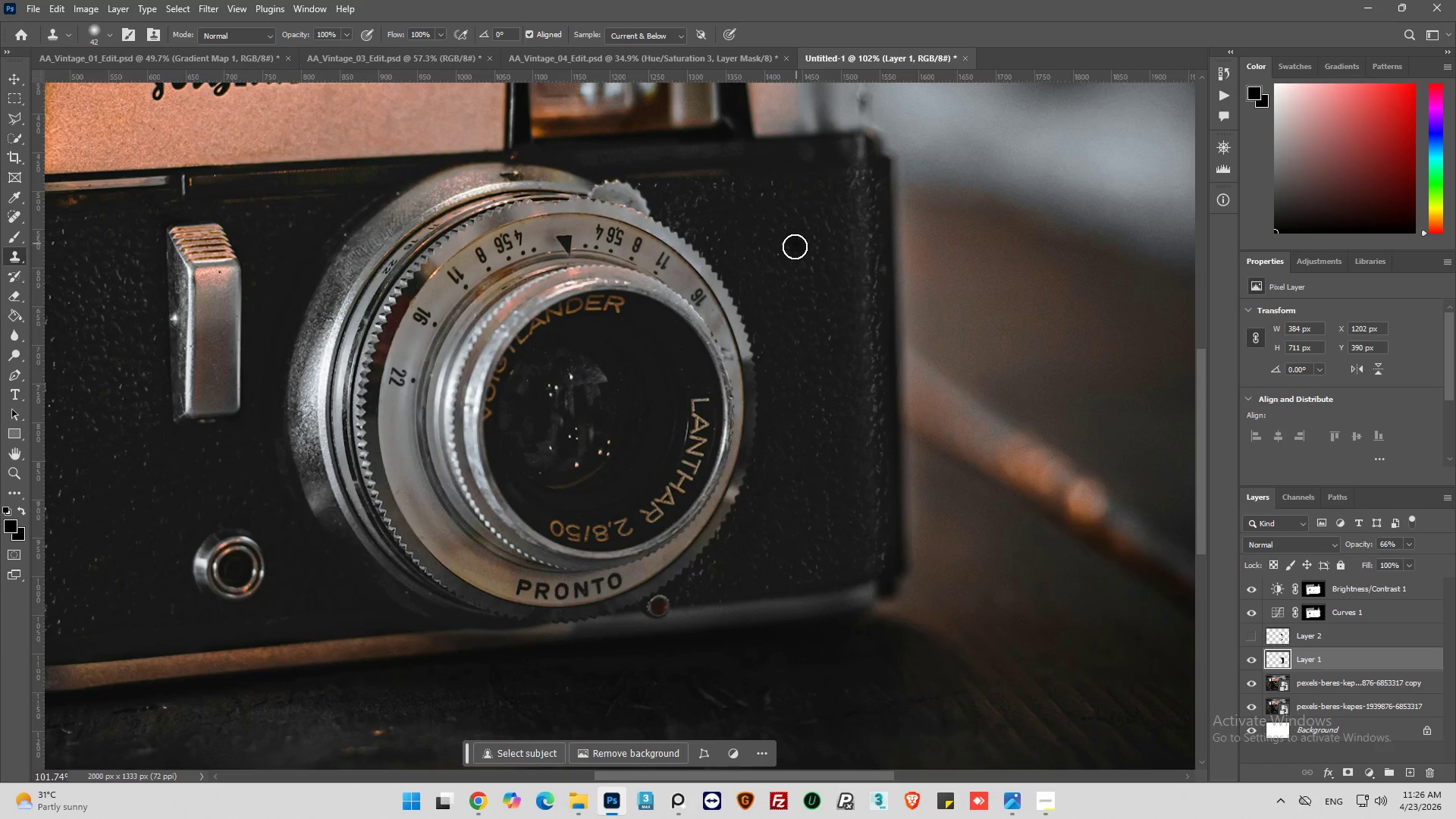 
hold_key(key=AltLeft, duration=0.47)
left_click([794, 253])
 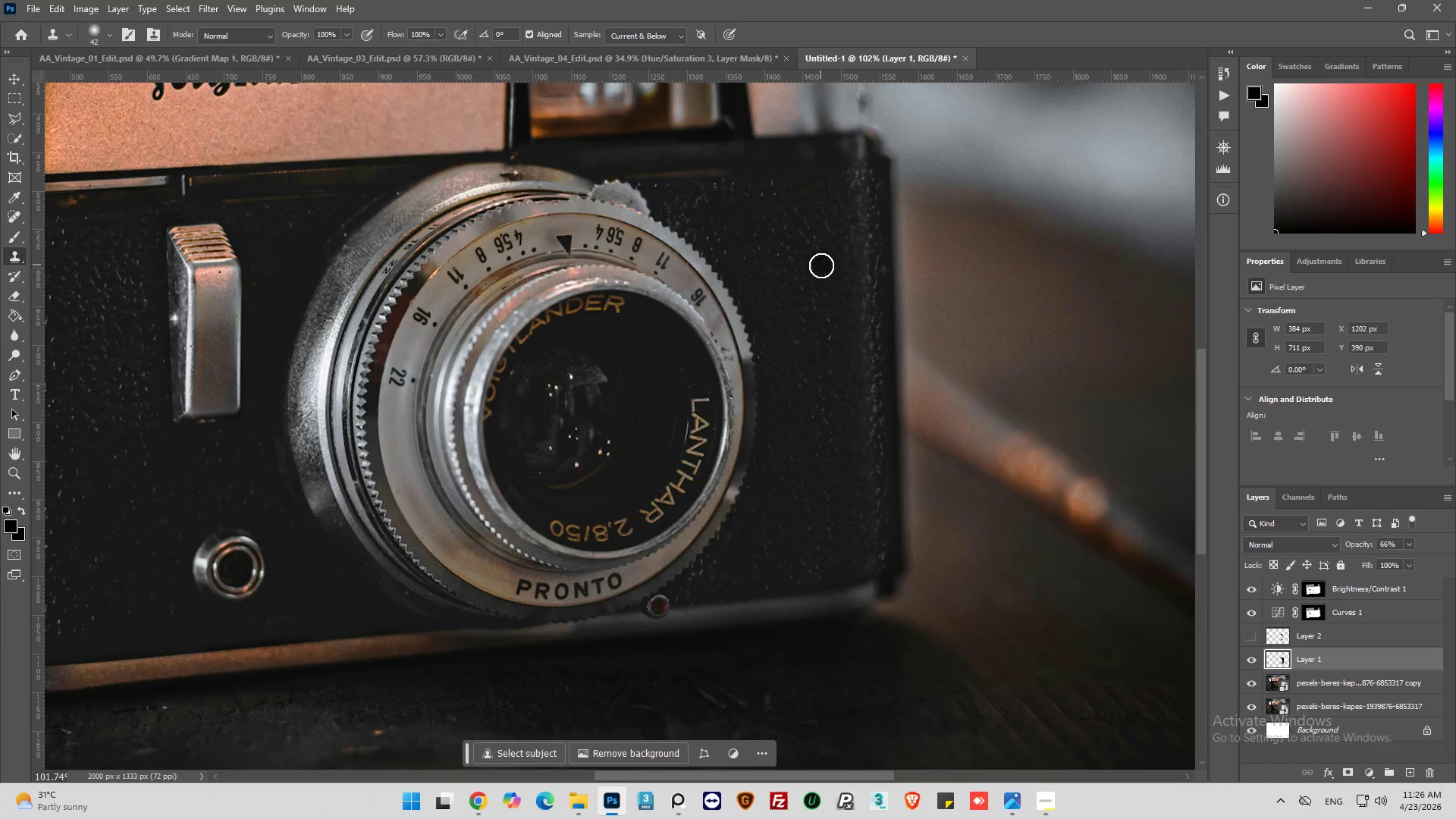 
left_click_drag(start_coordinate=[828, 267], to_coordinate=[842, 313])
 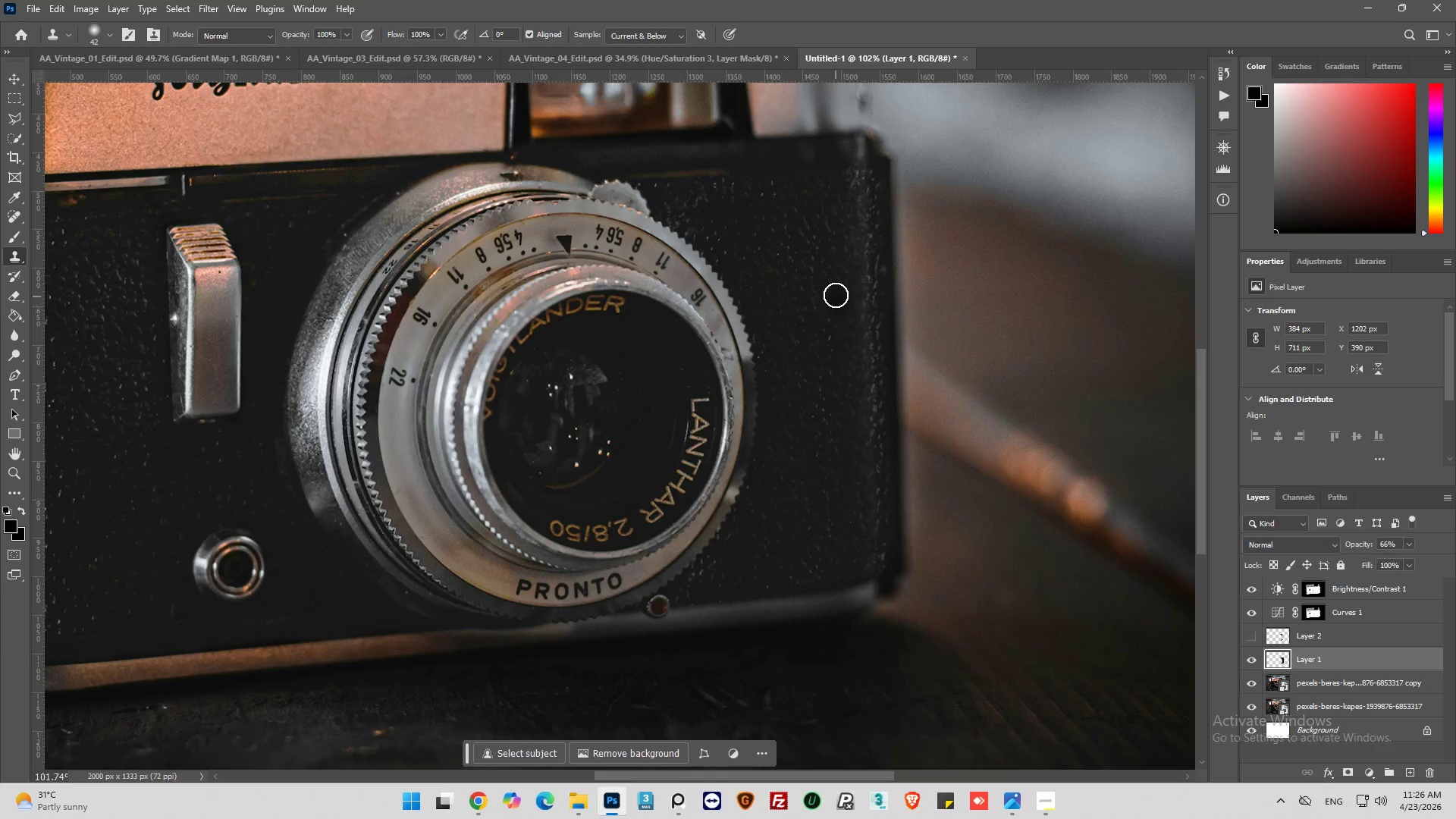 
hold_key(key=AltLeft, duration=0.52)
 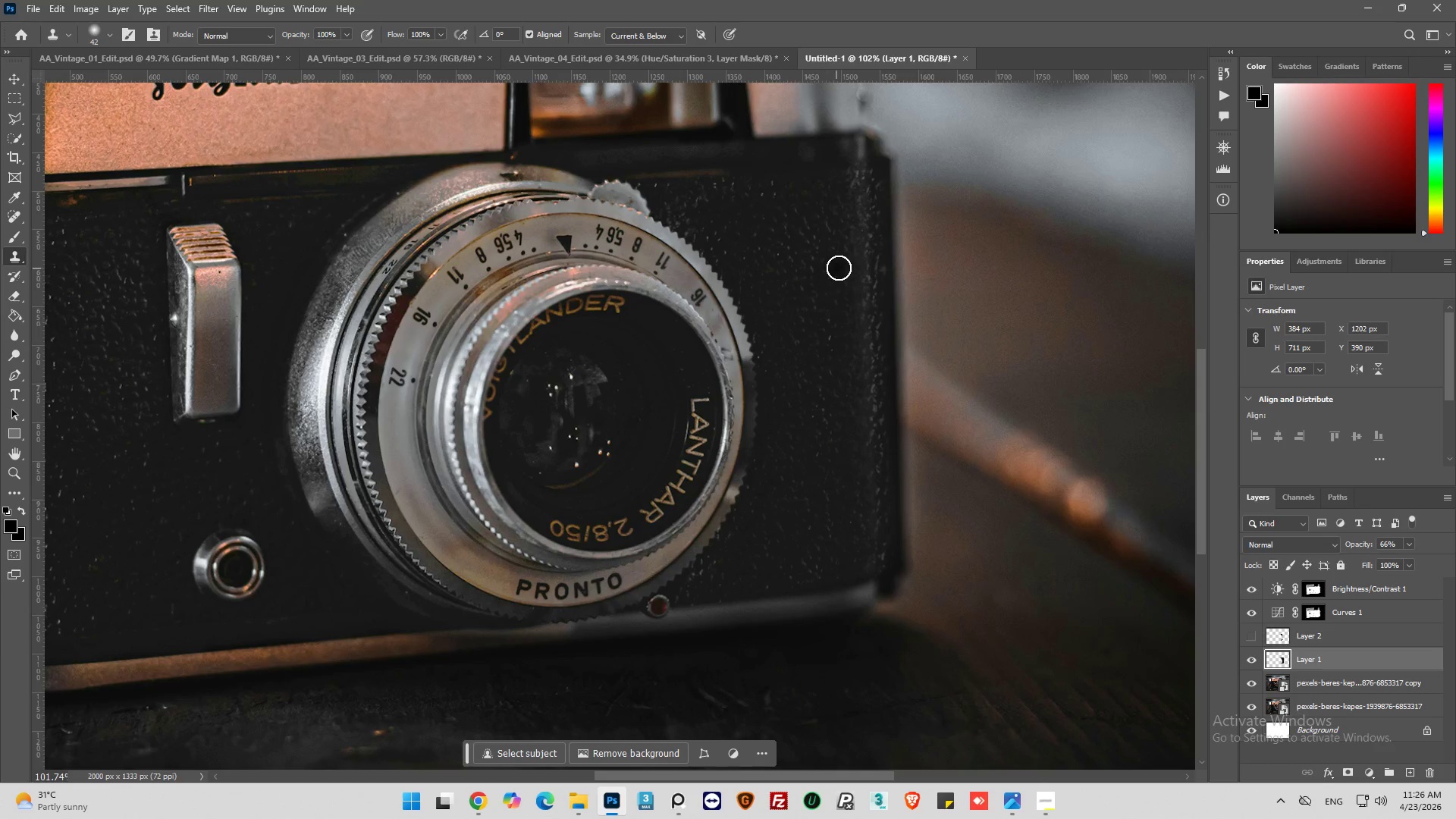 
left_click_drag(start_coordinate=[839, 268], to_coordinate=[844, 370])
 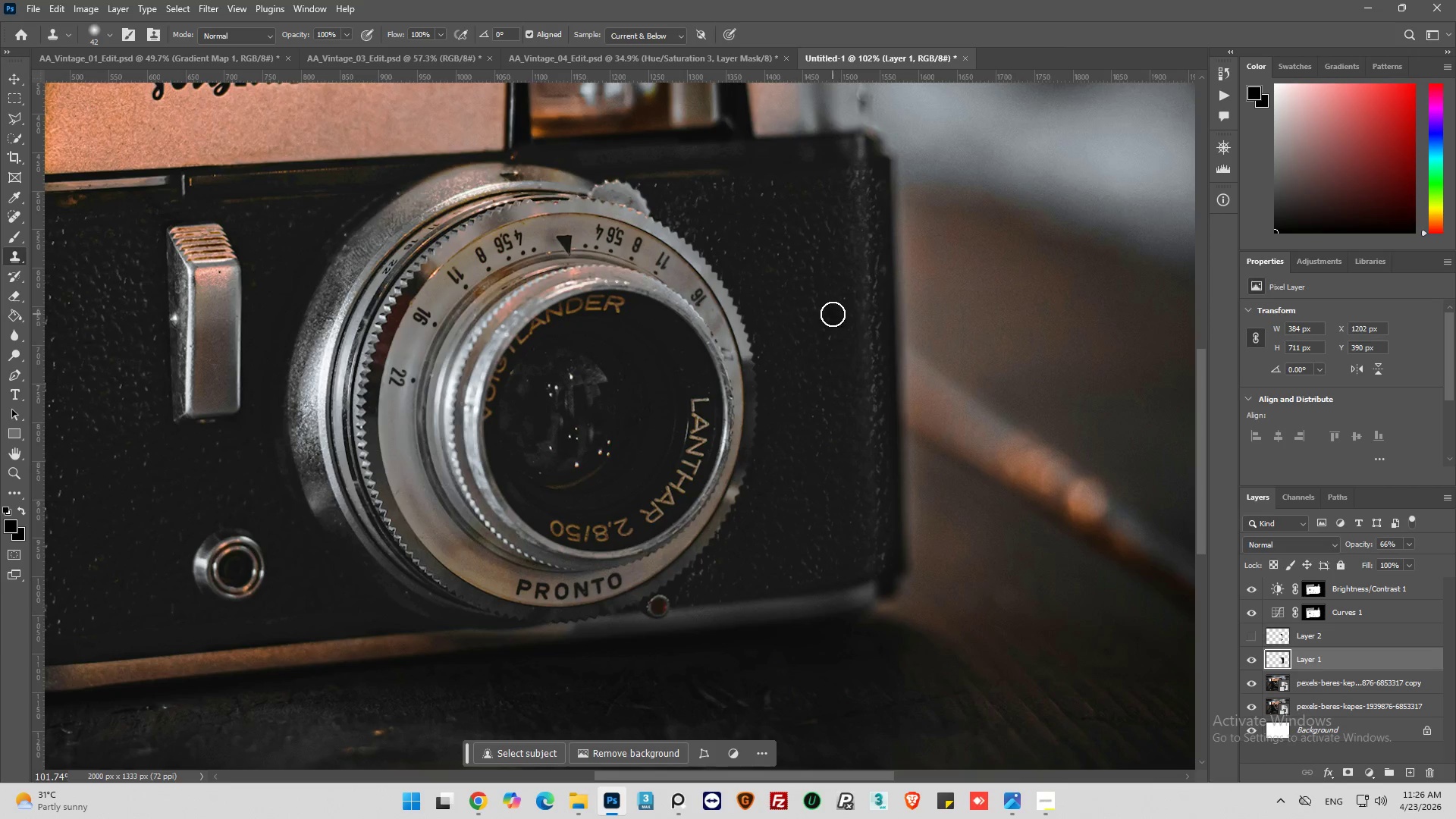 
left_click_drag(start_coordinate=[833, 314], to_coordinate=[844, 410])
 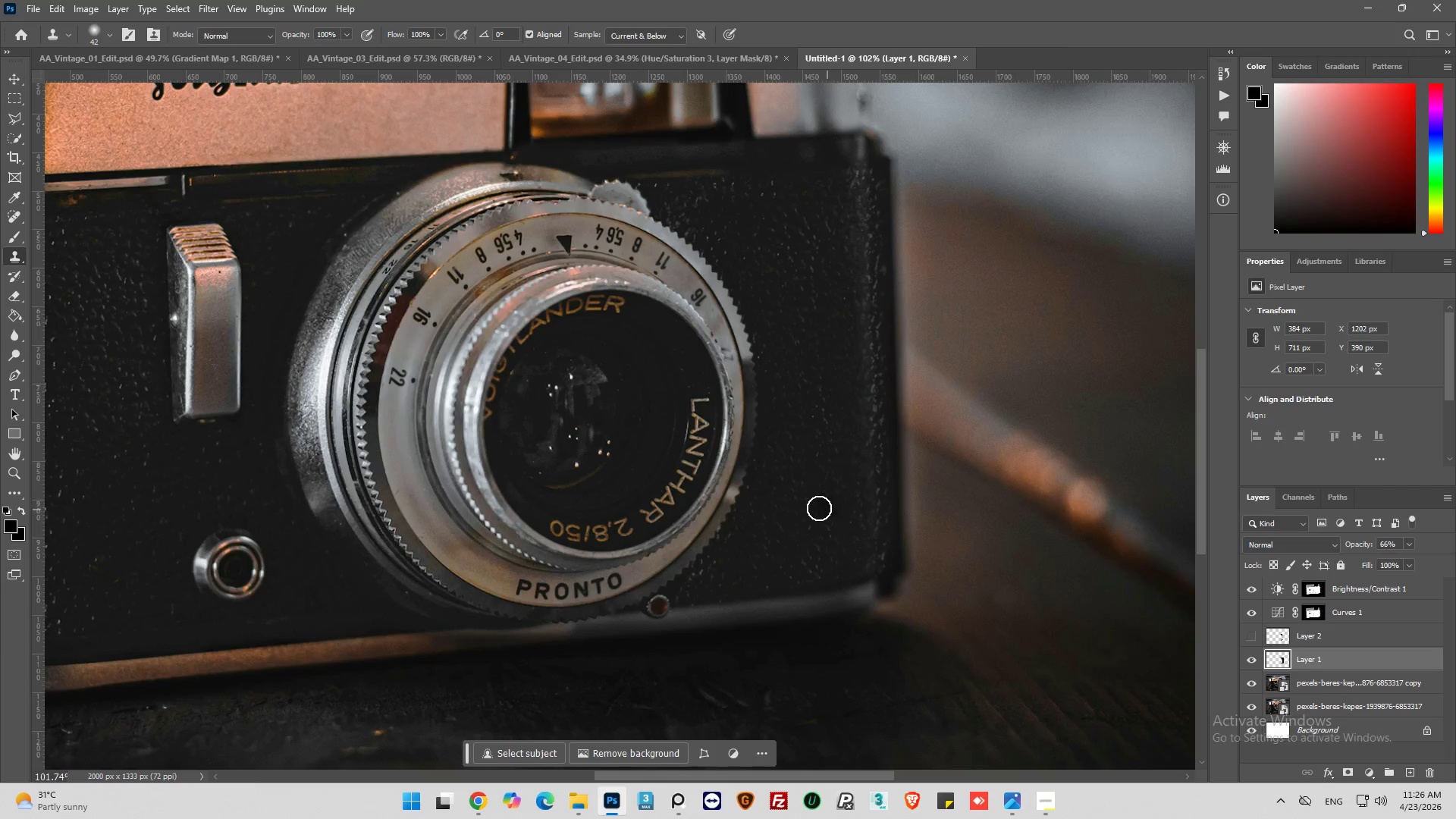 
hold_key(key=AltLeft, duration=0.61)
 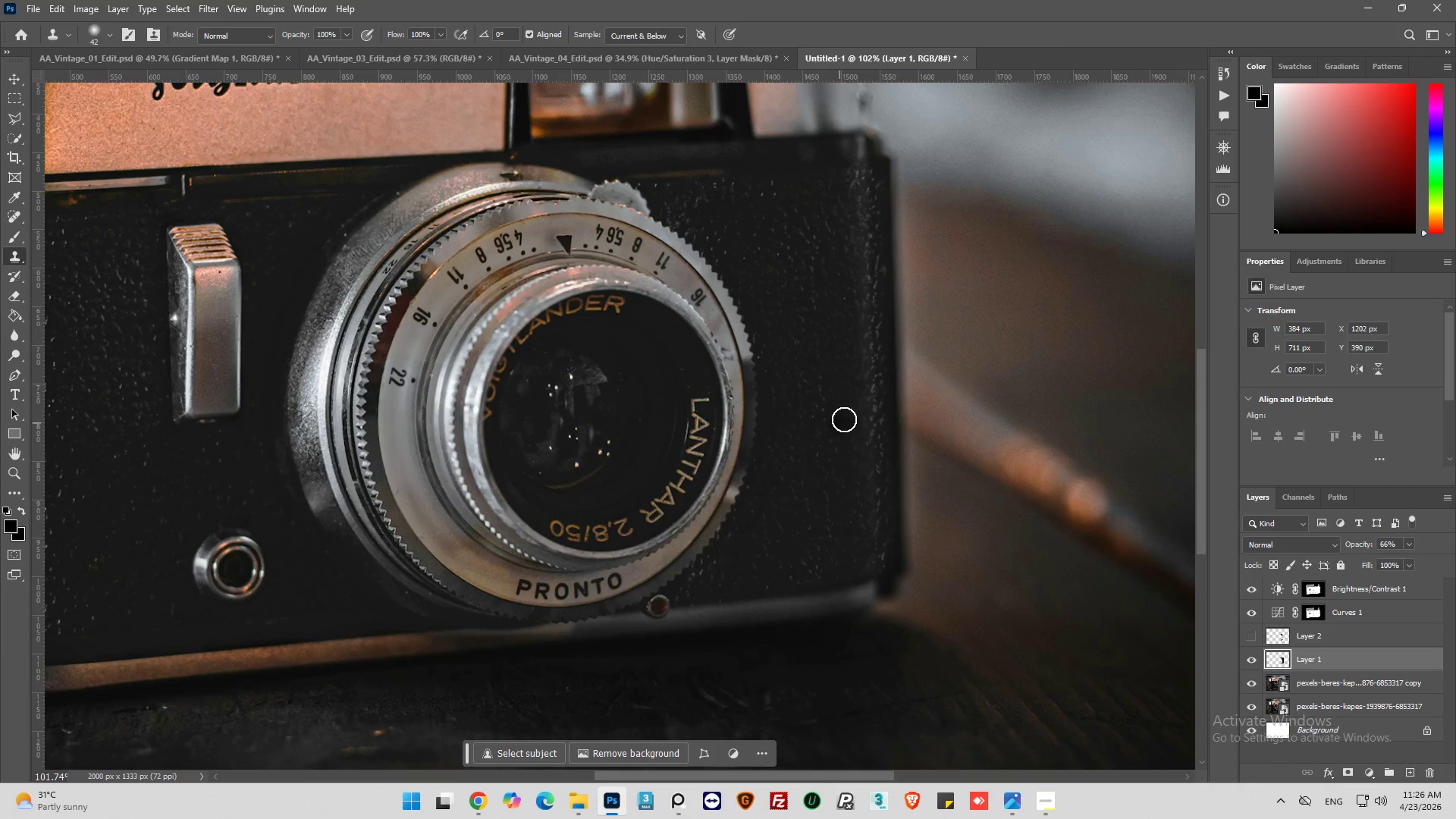 
left_click_drag(start_coordinate=[845, 419], to_coordinate=[837, 340])
 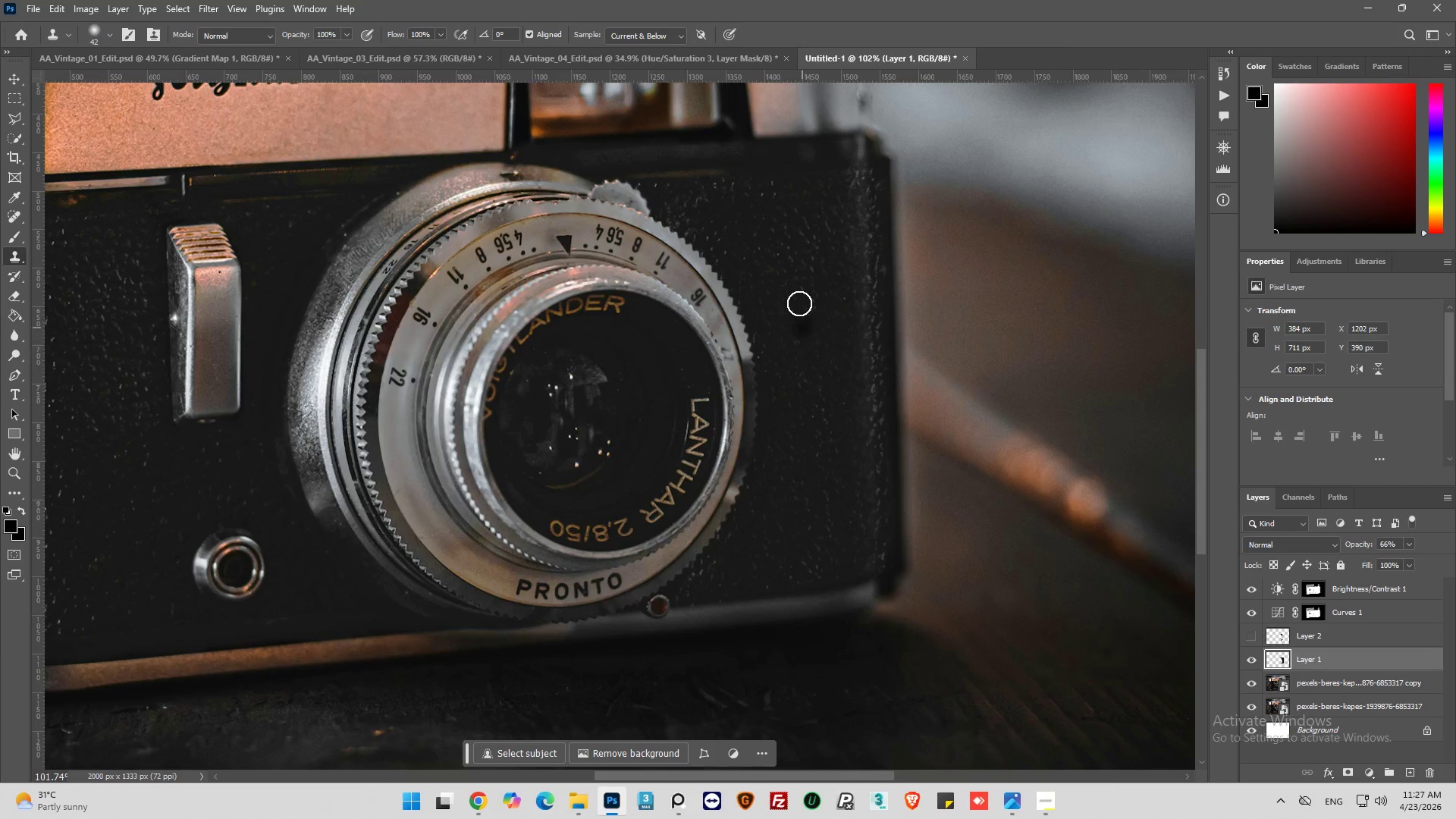 
hold_key(key=AltLeft, duration=0.75)
 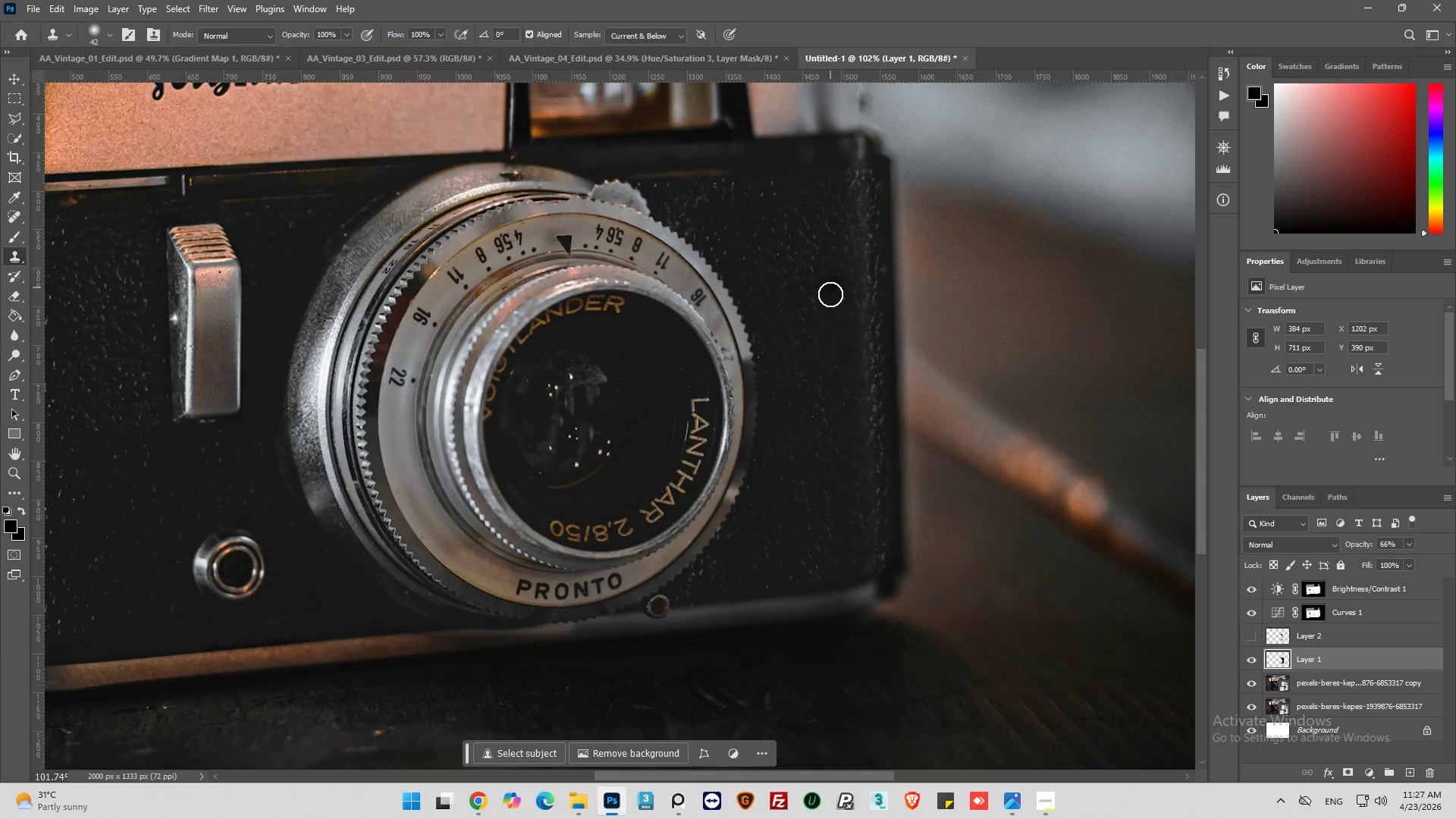 
left_click_drag(start_coordinate=[830, 298], to_coordinate=[827, 328])
 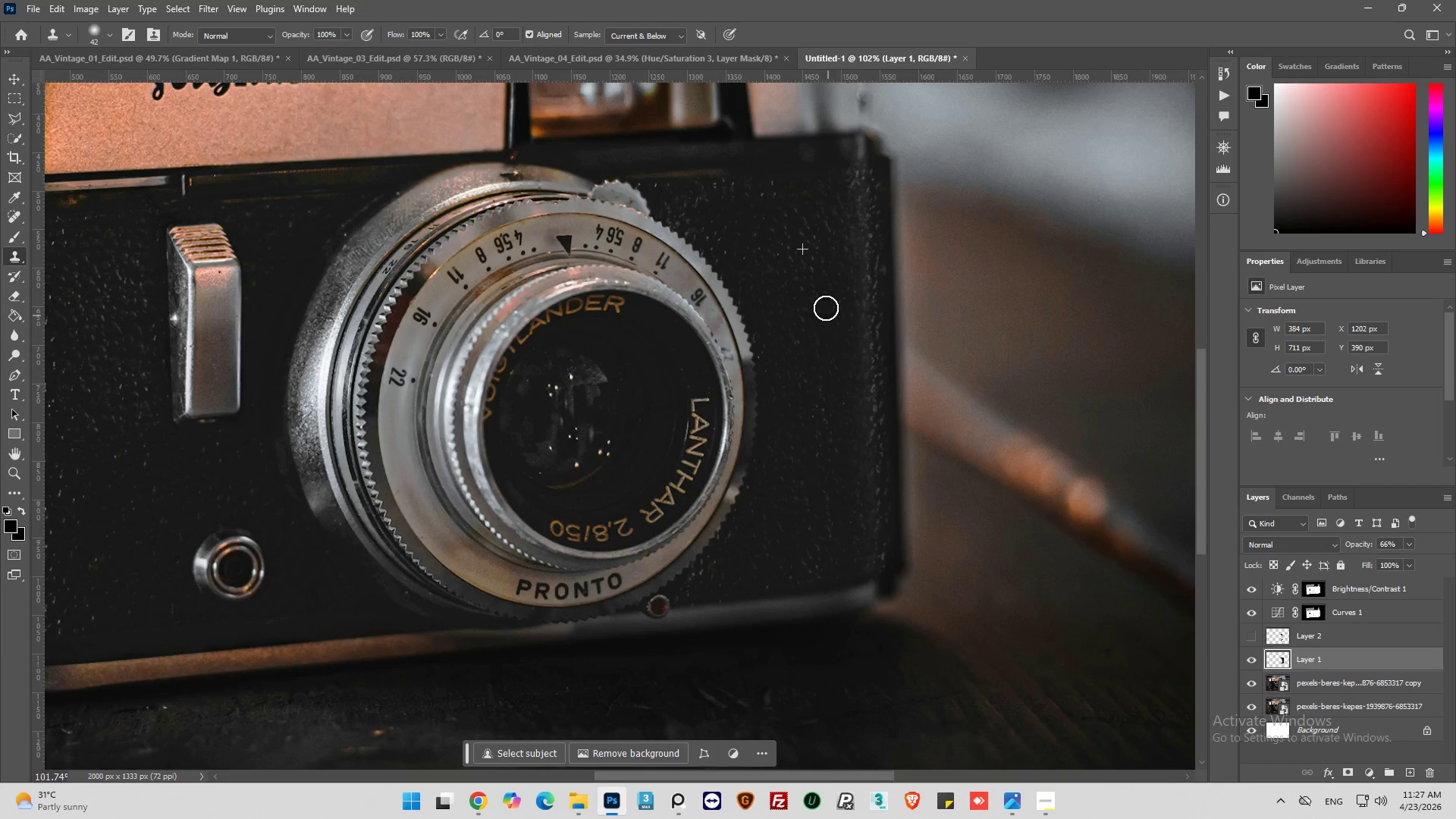 
left_click_drag(start_coordinate=[816, 277], to_coordinate=[819, 270])
 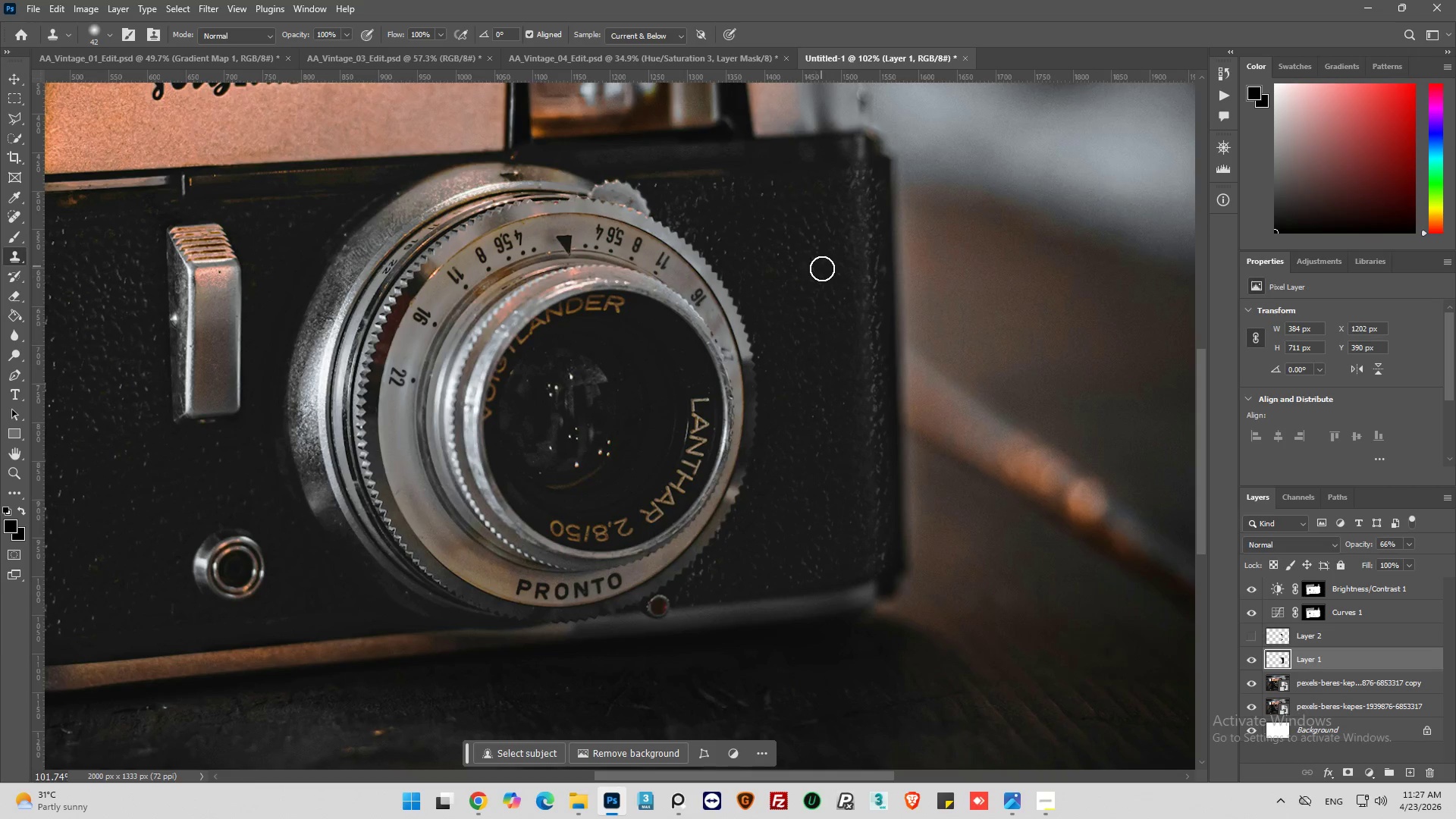 
left_click_drag(start_coordinate=[821, 265], to_coordinate=[817, 305])
 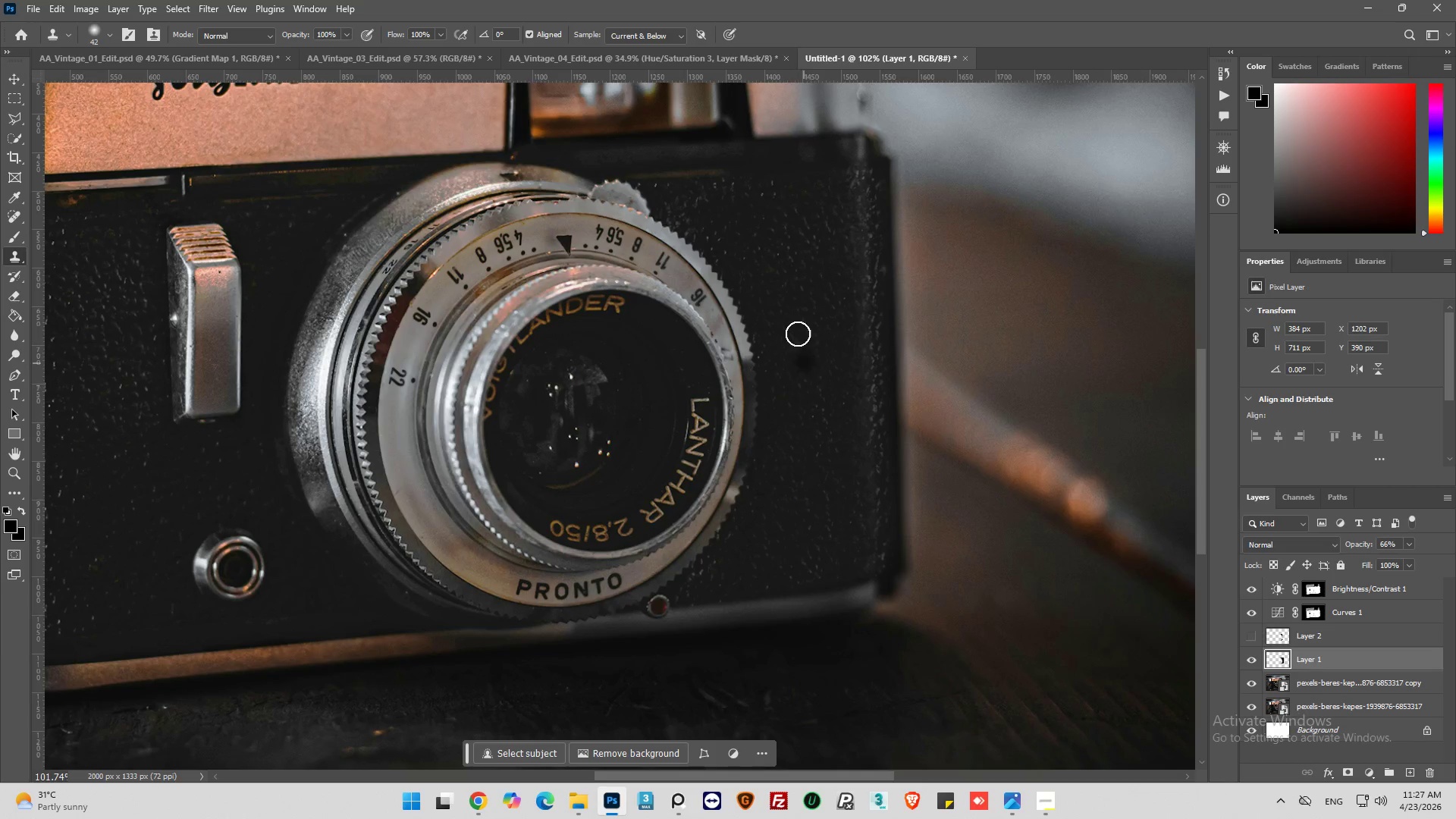 
hold_key(key=AltLeft, duration=0.45)
left_click([776, 246])
 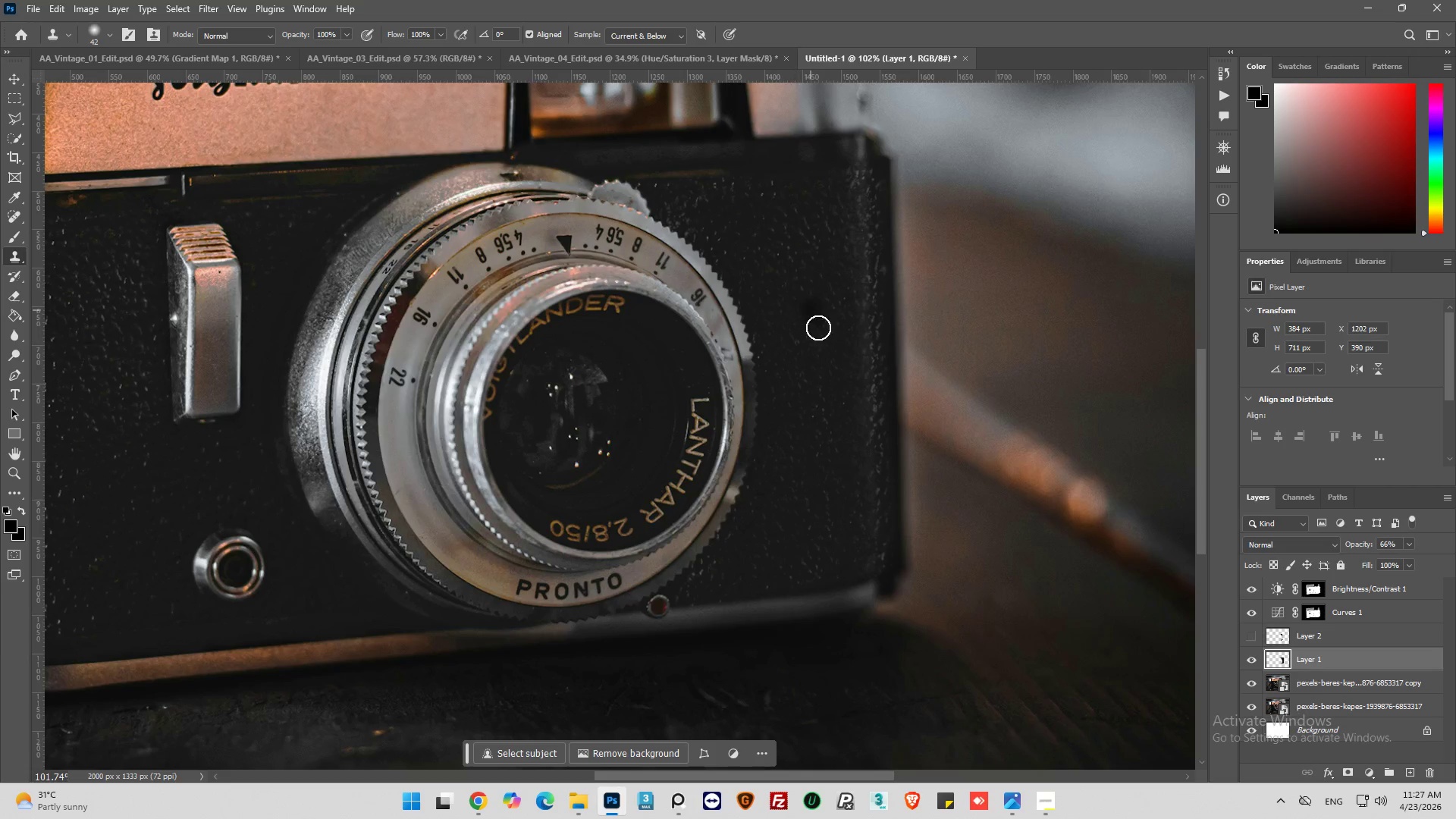 
left_click_drag(start_coordinate=[824, 335], to_coordinate=[828, 359])
 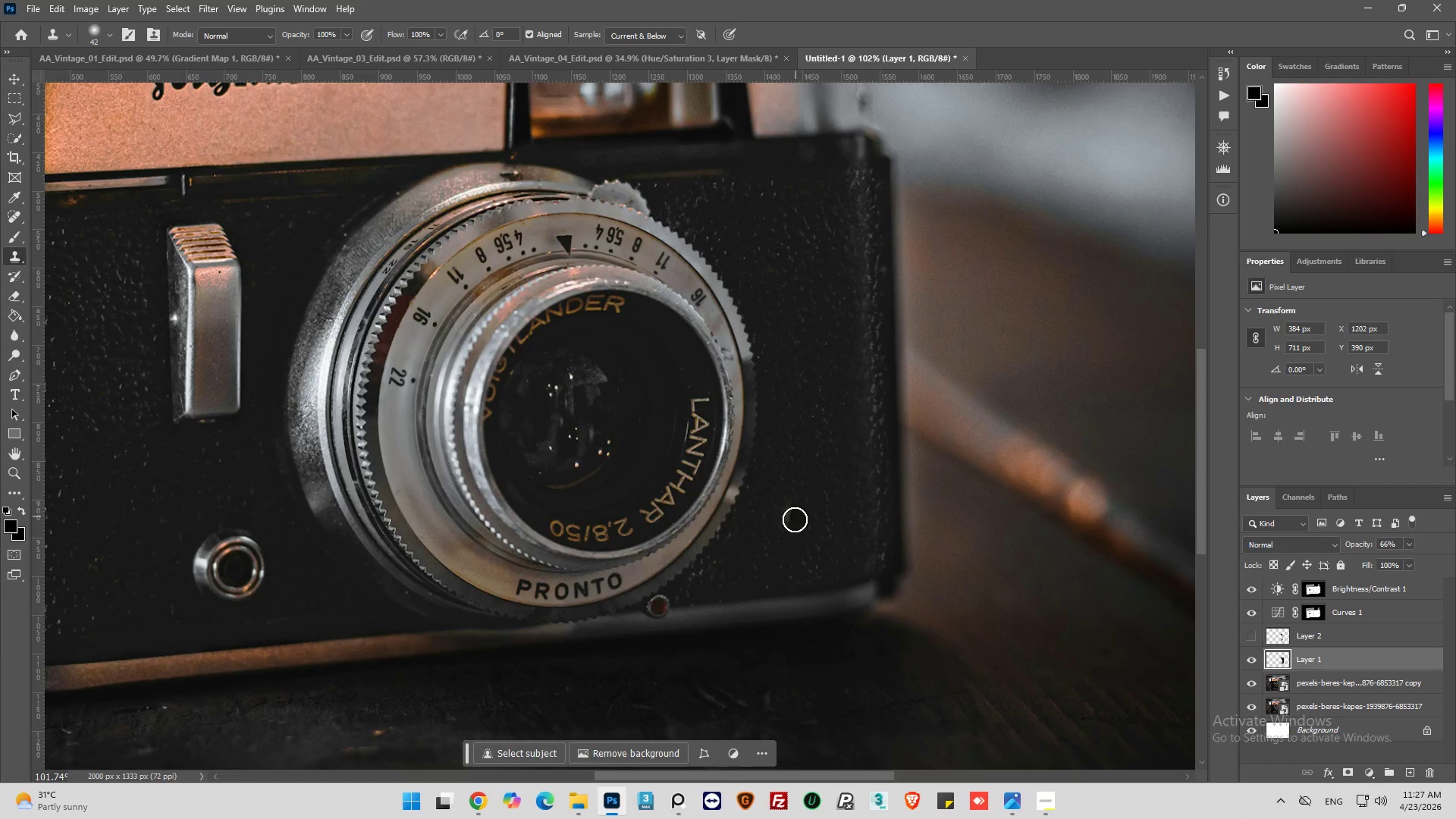 
hold_key(key=AltLeft, duration=0.52)
 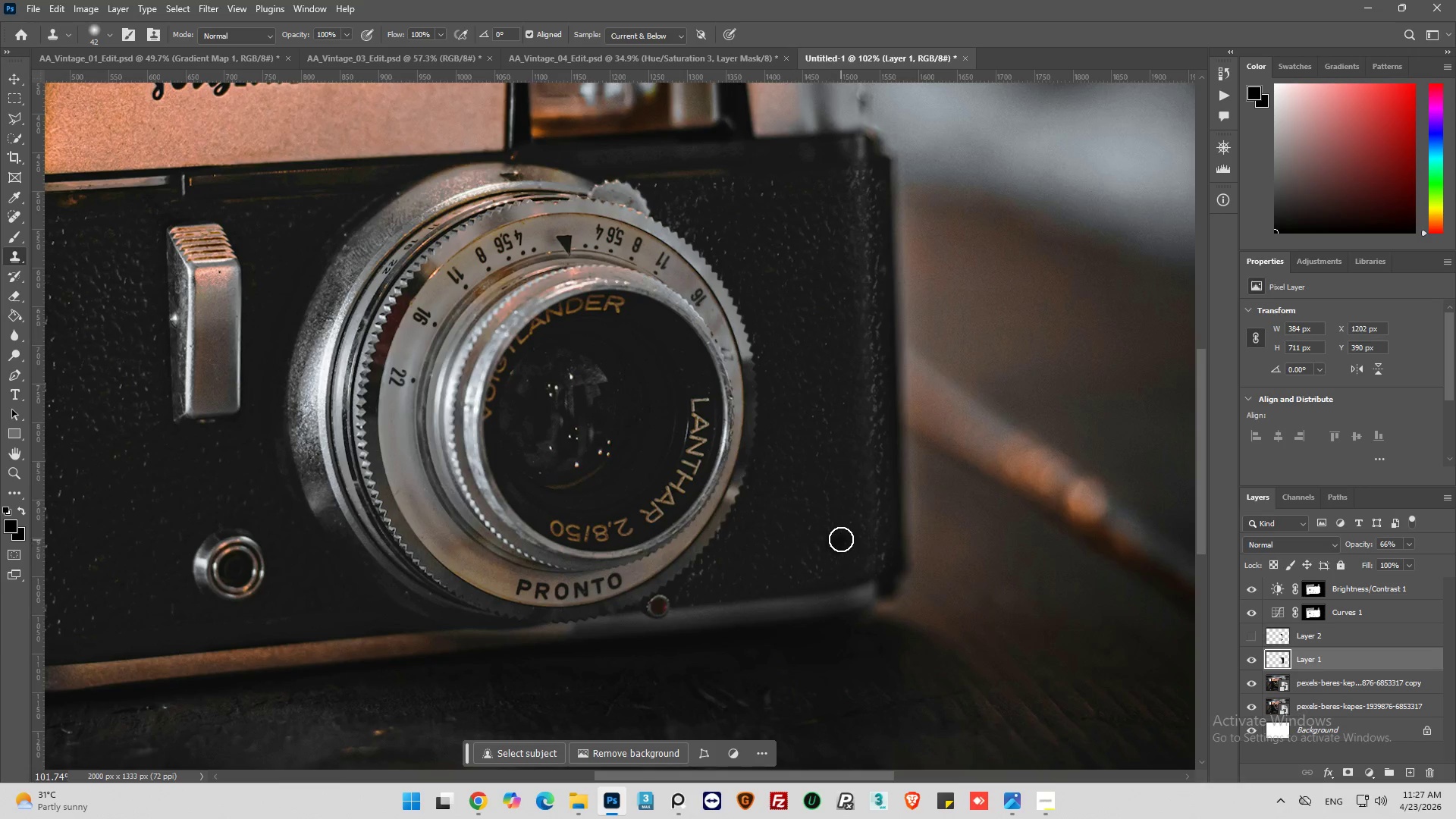 
left_click_drag(start_coordinate=[841, 539], to_coordinate=[834, 498])
 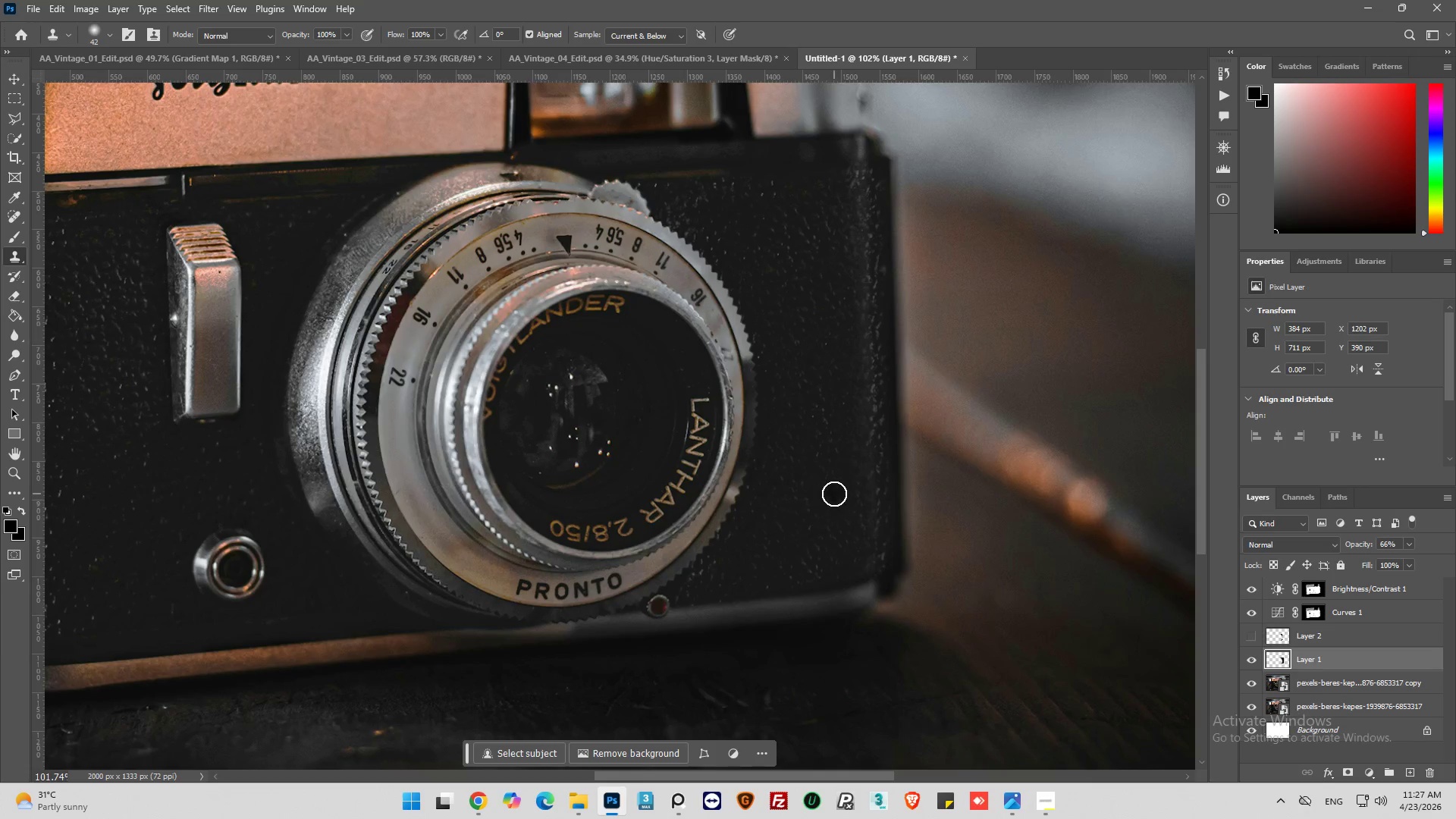 
triple_click([834, 494])
 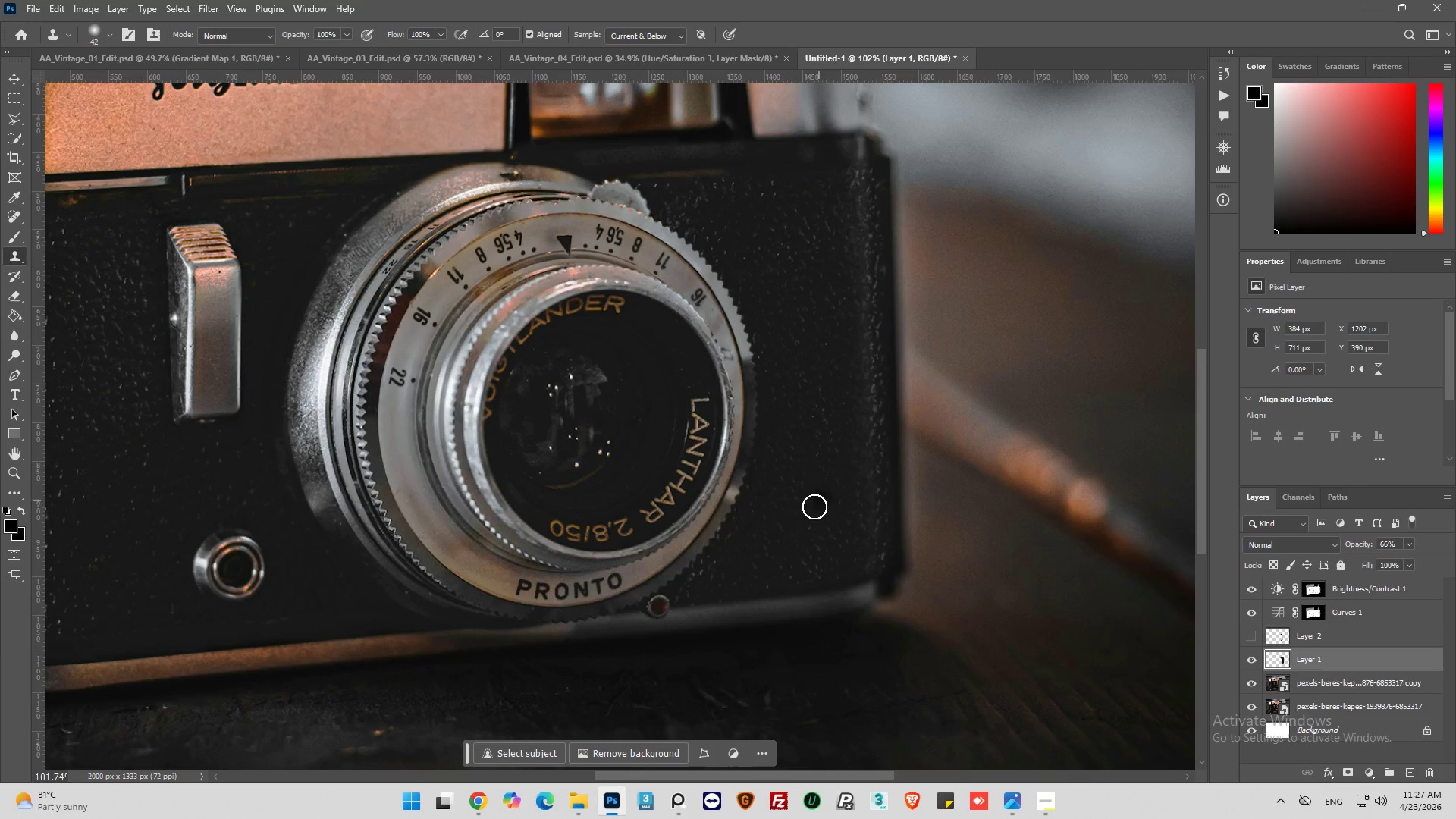 
hold_key(key=AltLeft, duration=0.36)
left_click([788, 491])
 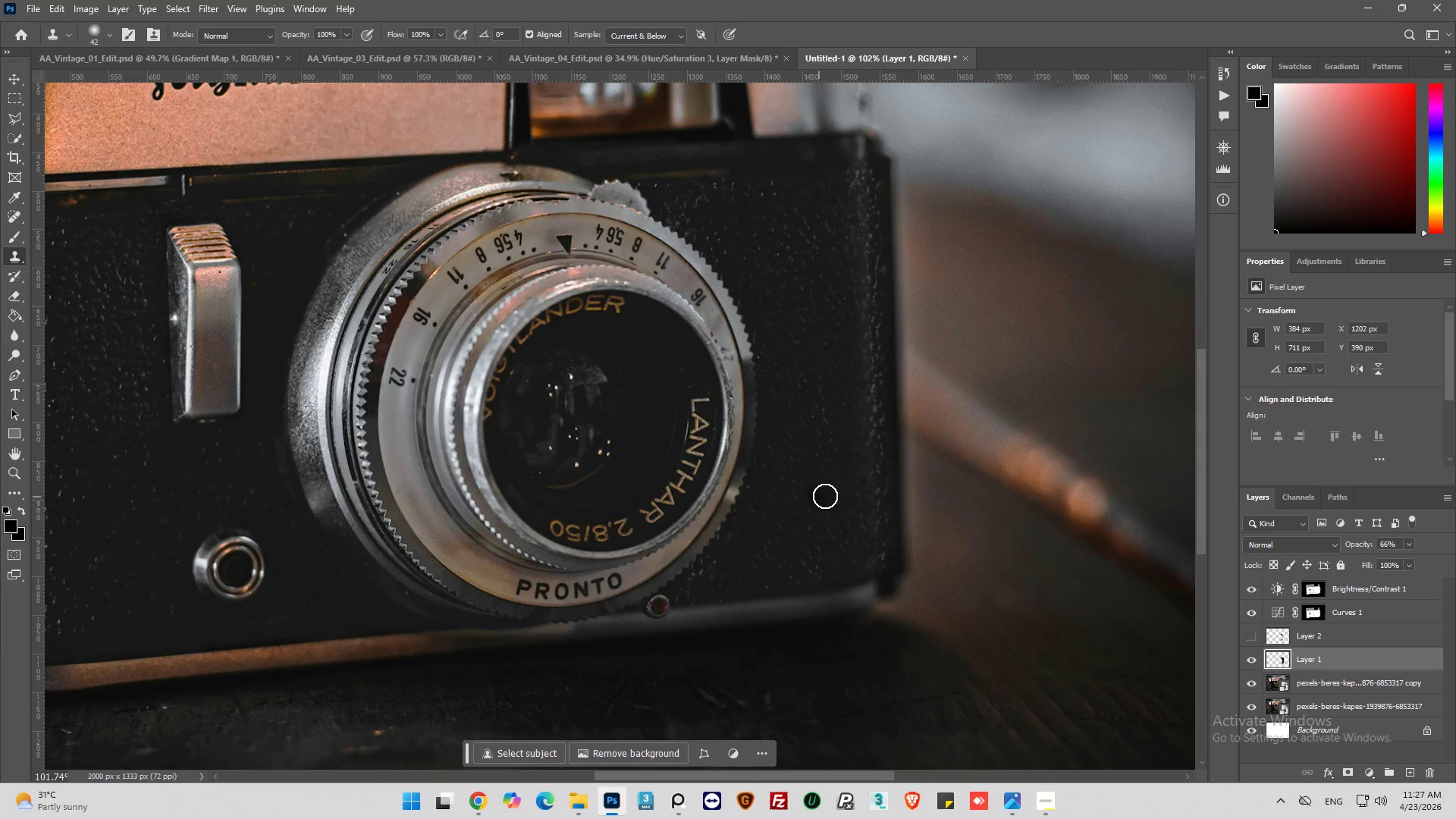 
left_click_drag(start_coordinate=[828, 493], to_coordinate=[836, 482])
 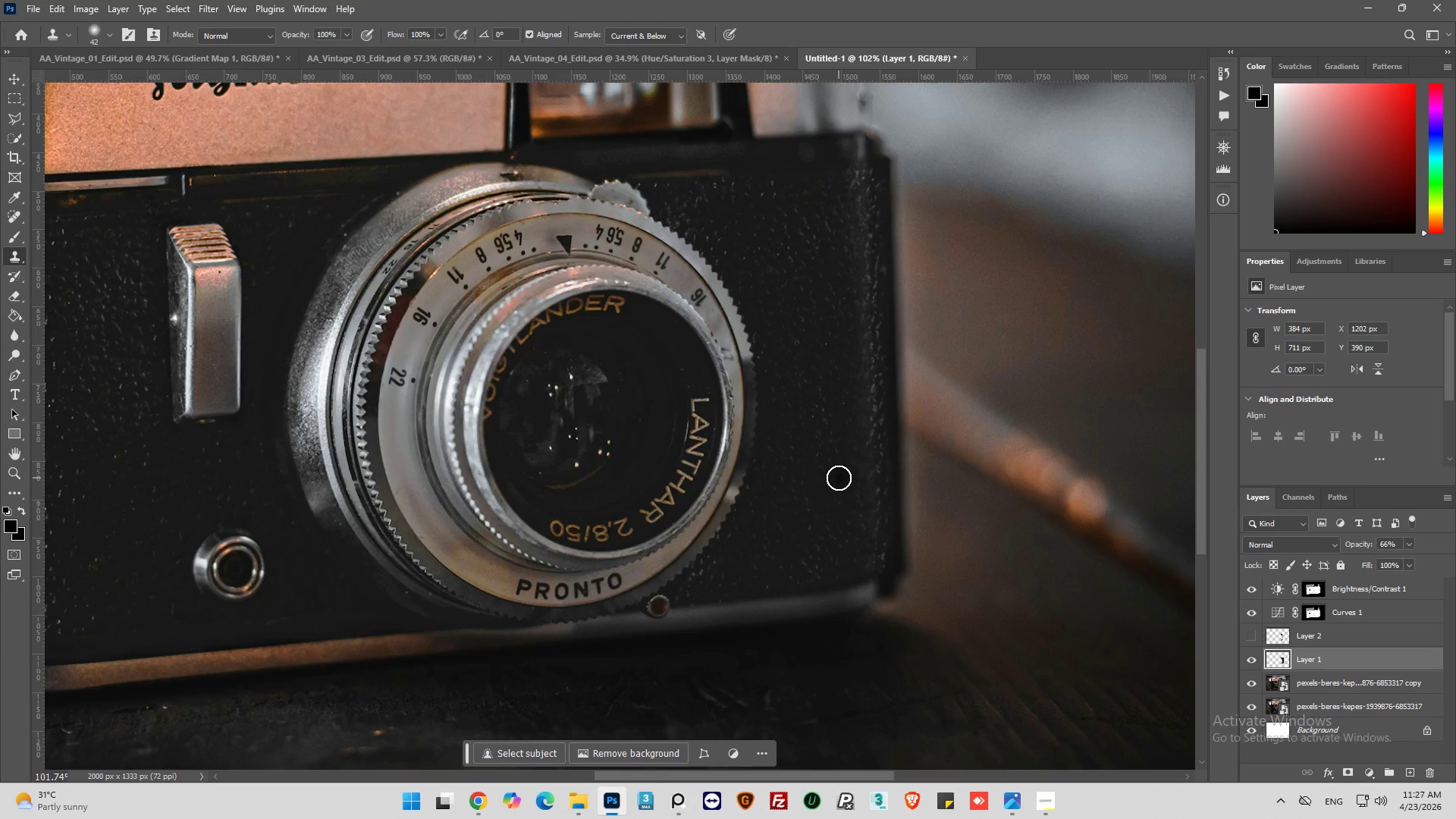 
left_click_drag(start_coordinate=[839, 478], to_coordinate=[843, 501])
 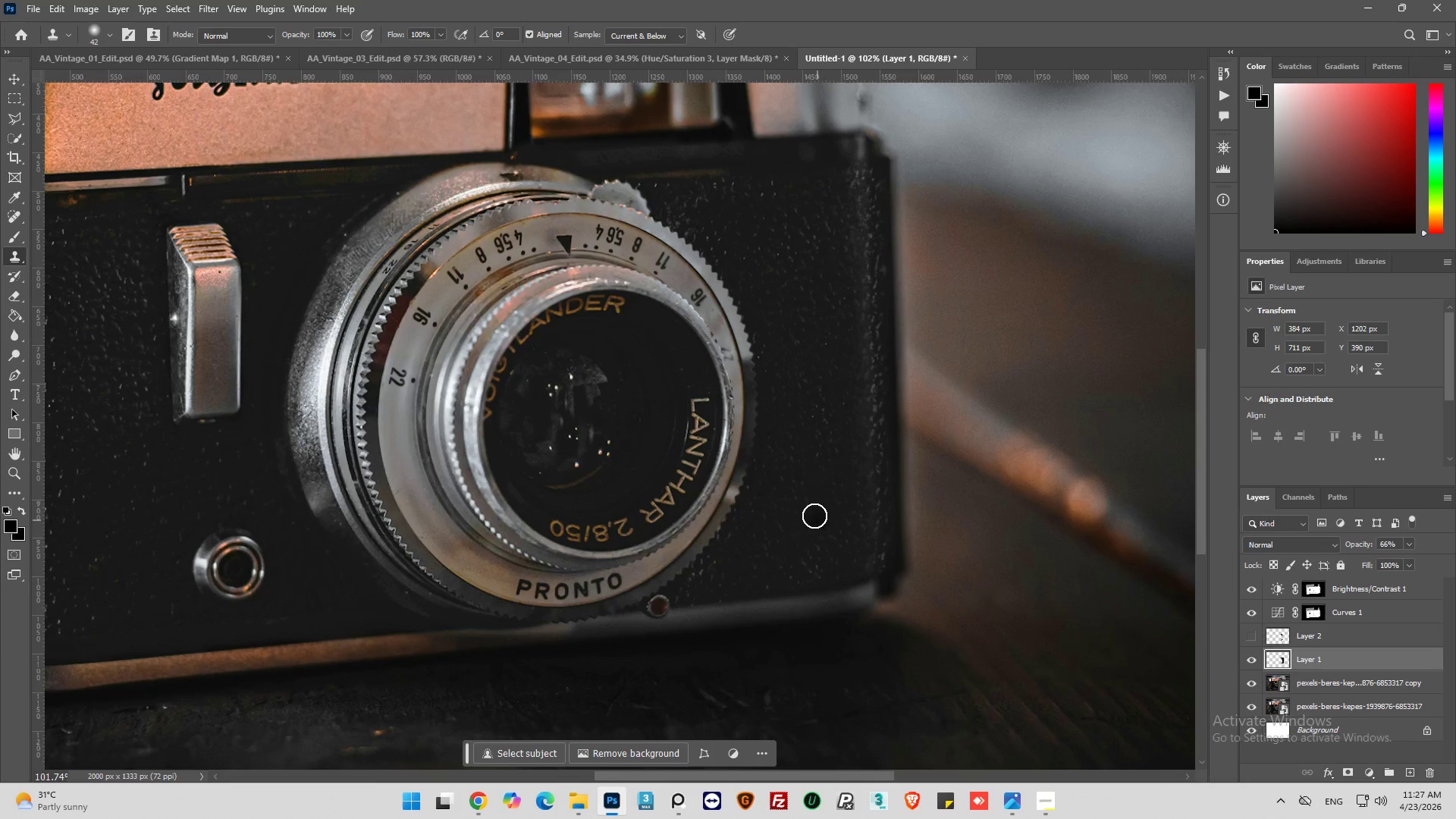 
hold_key(key=AltLeft, duration=0.48)
left_click([794, 487])
 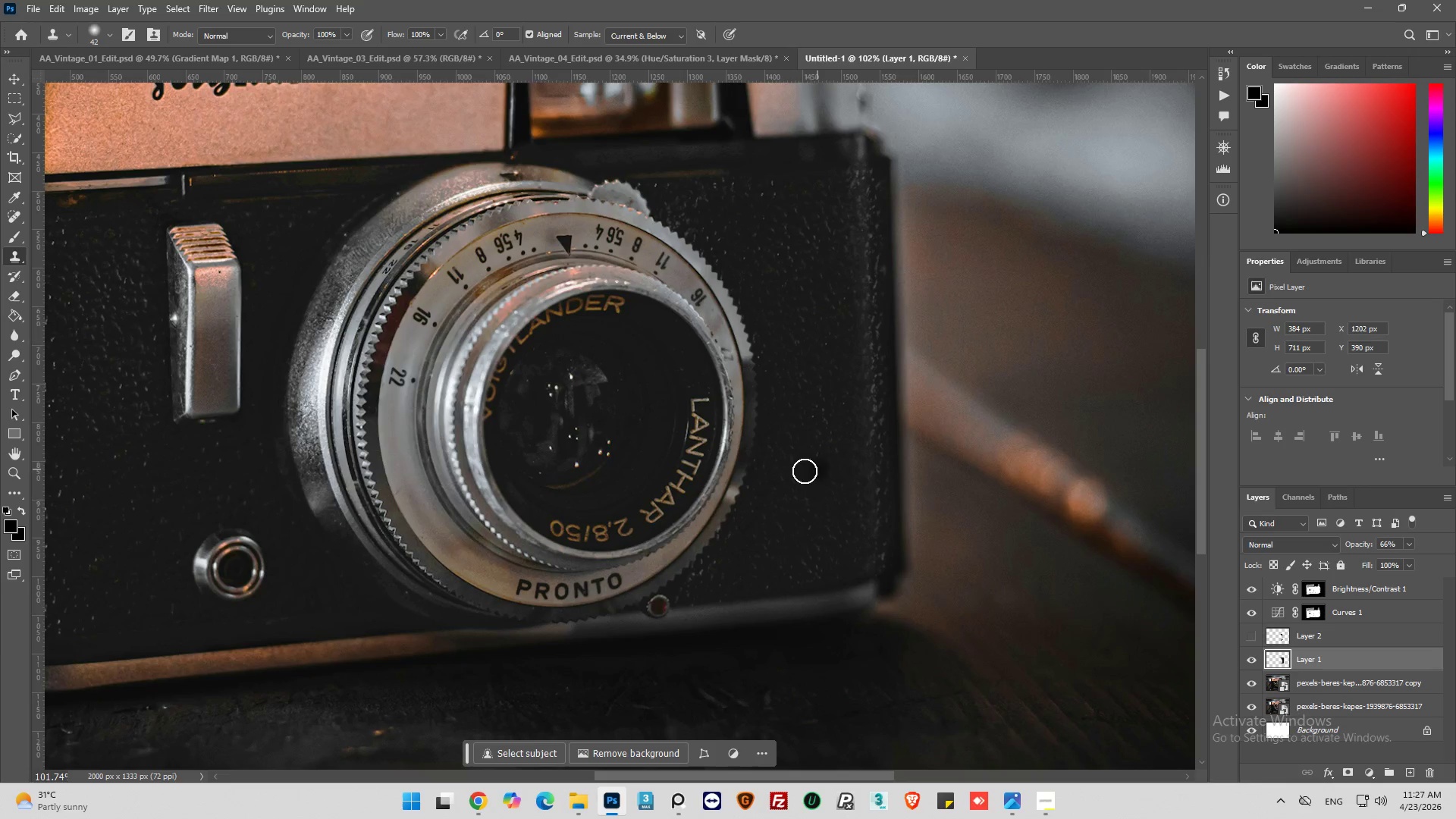 
hold_key(key=AltLeft, duration=0.47)
 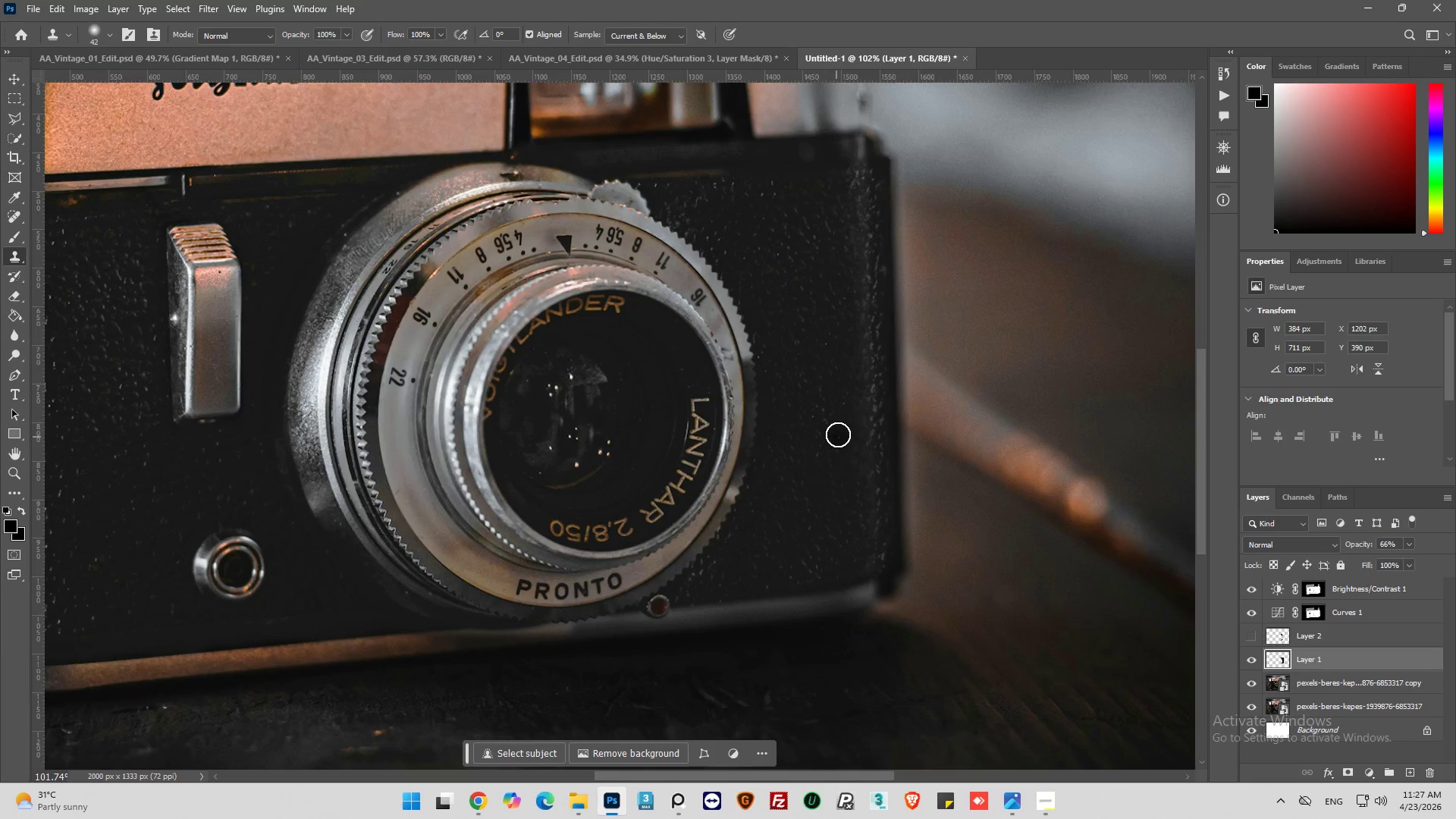 
left_click_drag(start_coordinate=[839, 432], to_coordinate=[844, 485])
 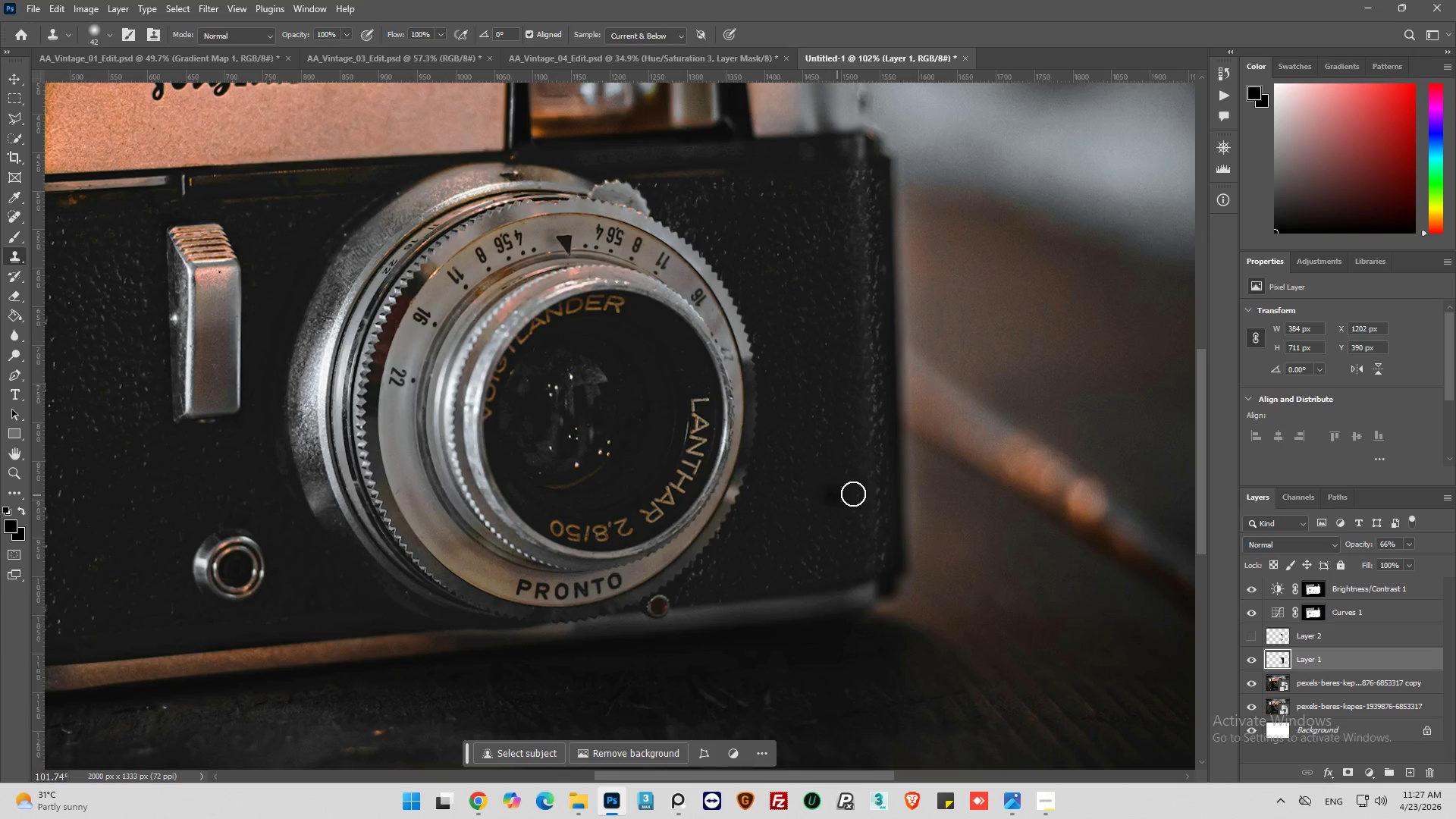 
hold_key(key=AltLeft, duration=0.31)
scroll: coordinate [877, 488], scroll_direction: down, amount: 7.0
 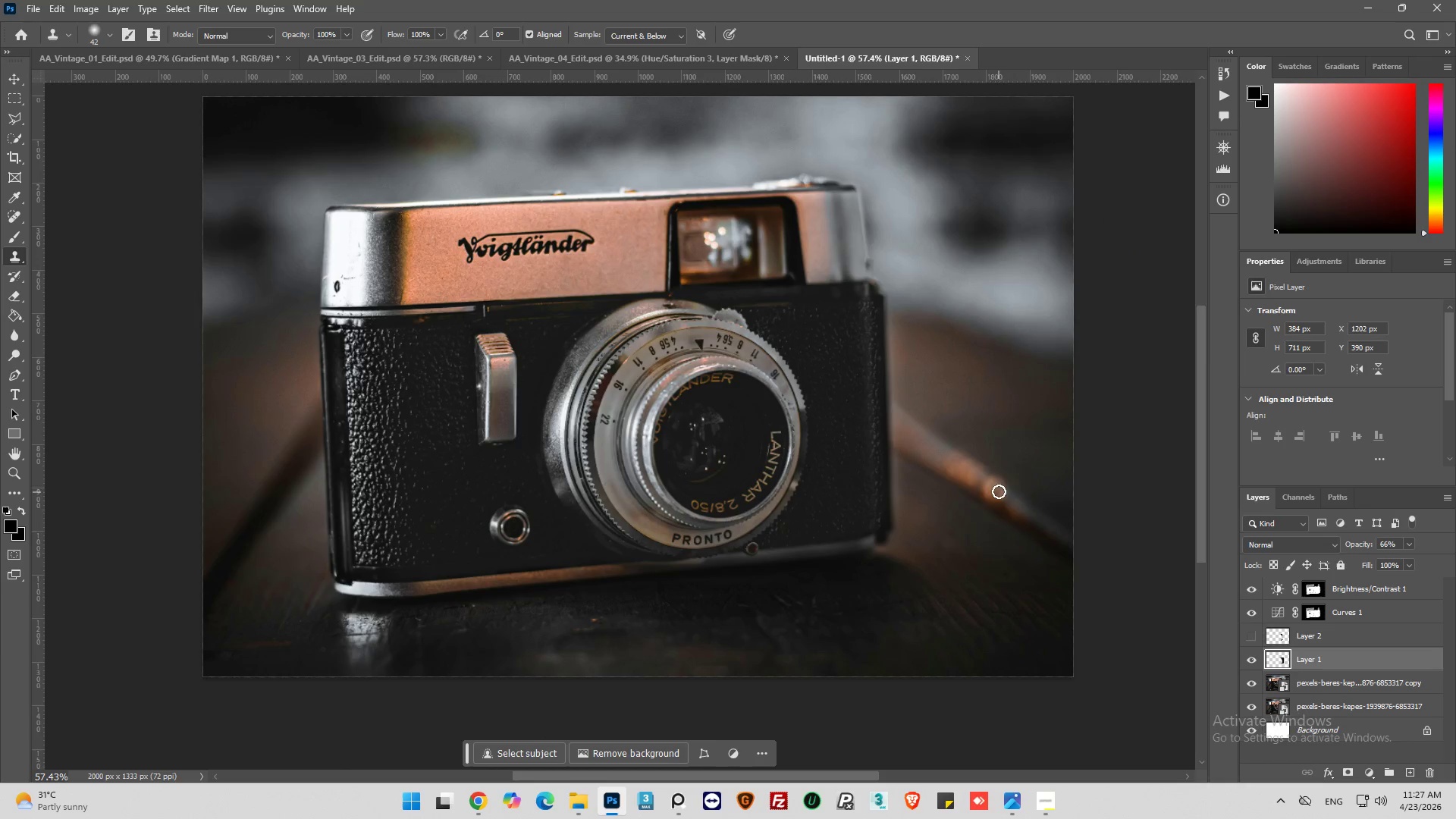 
key(Alt+AltLeft)
 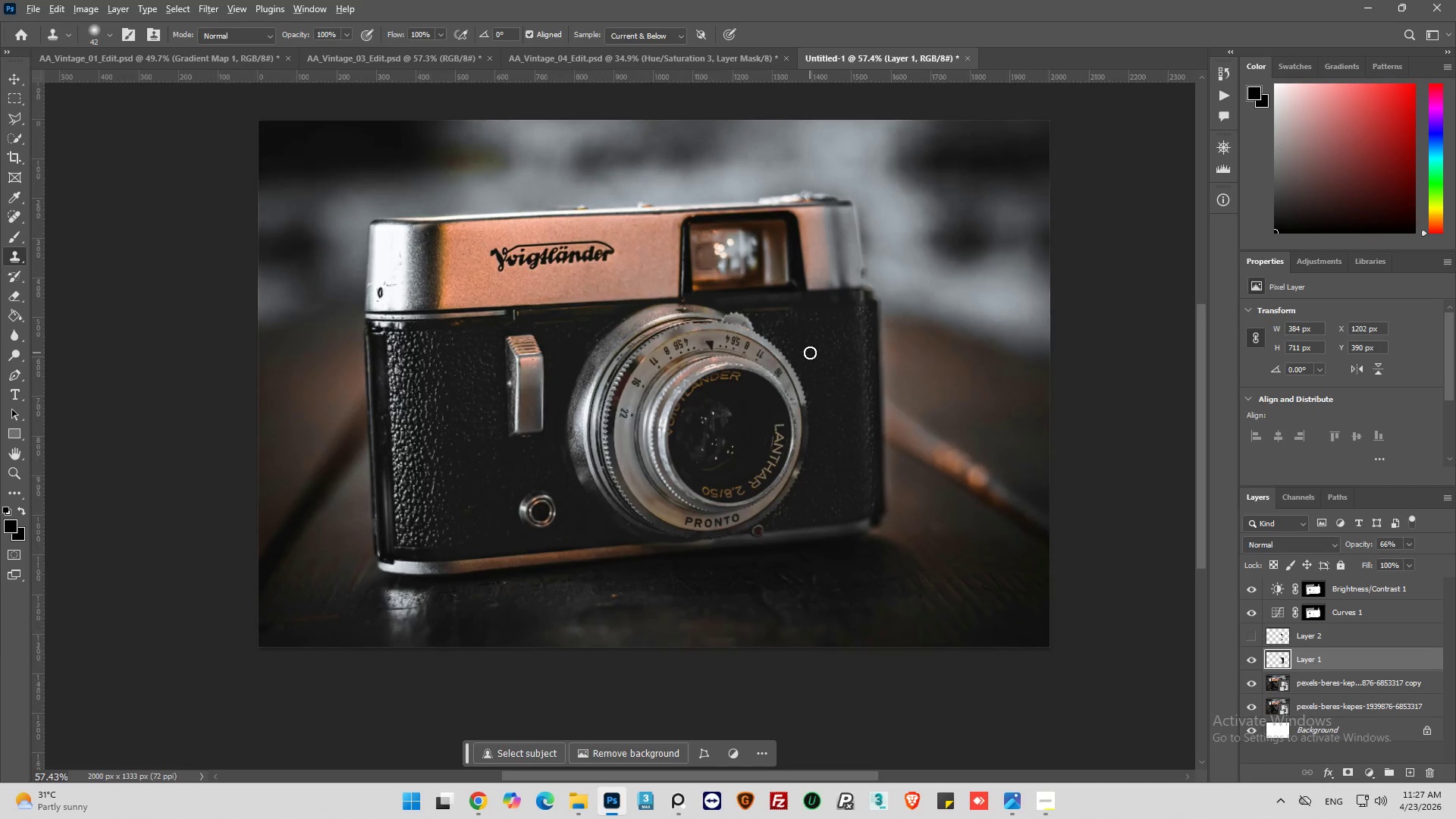 
scroll: coordinate [810, 353], scroll_direction: down, amount: 1.0
 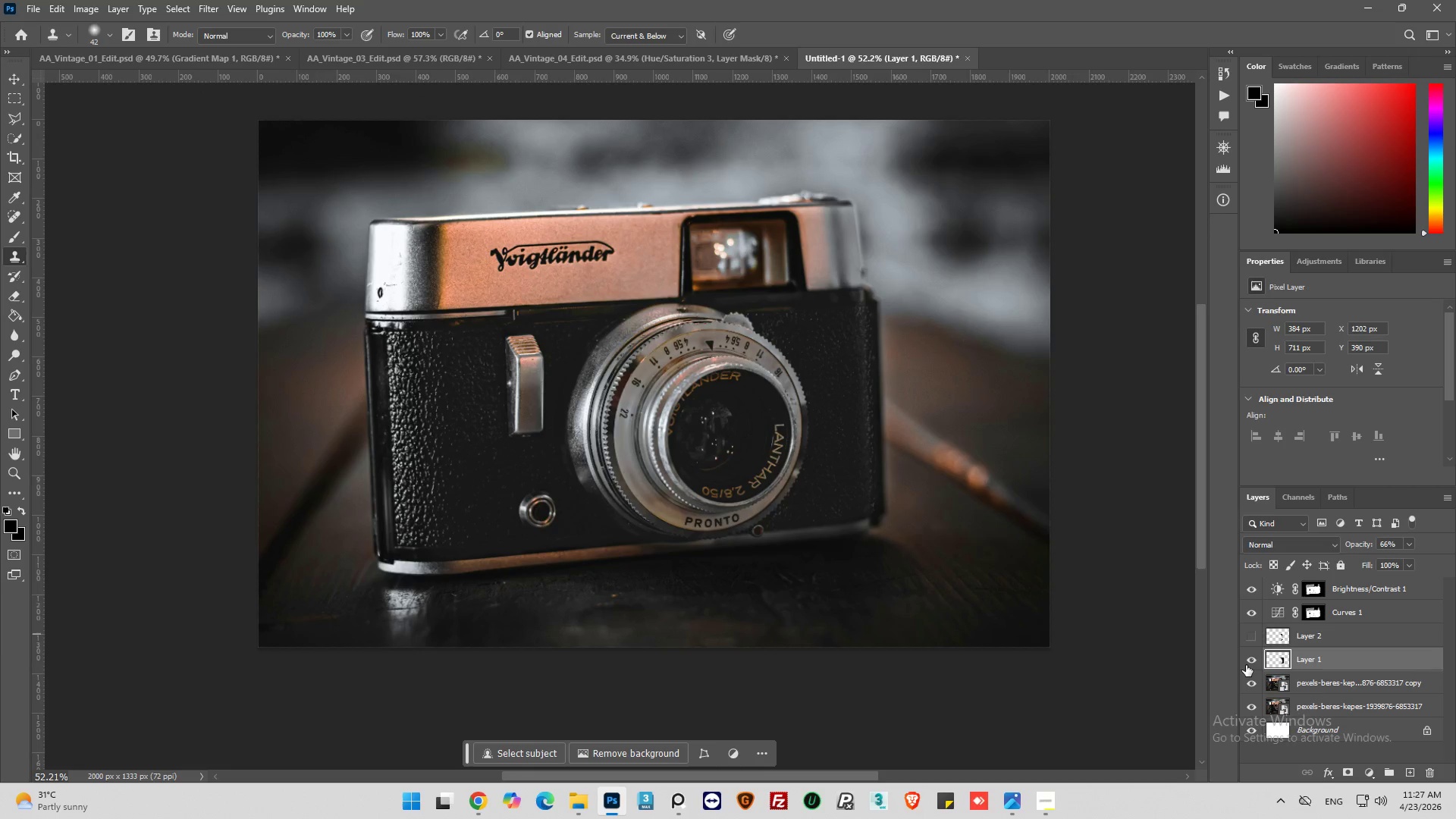 
left_click([1247, 661])
 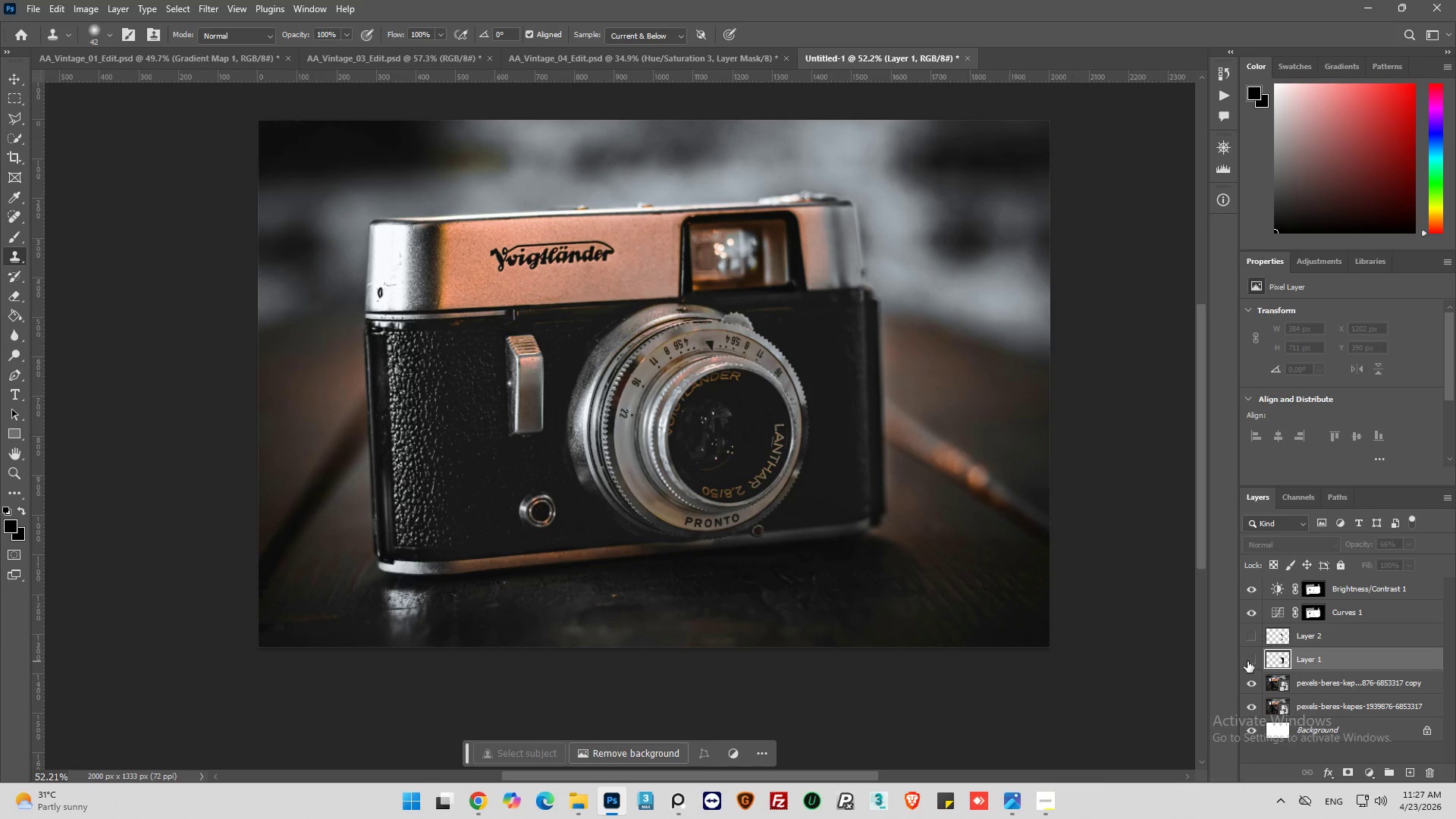 
left_click([1247, 661])
 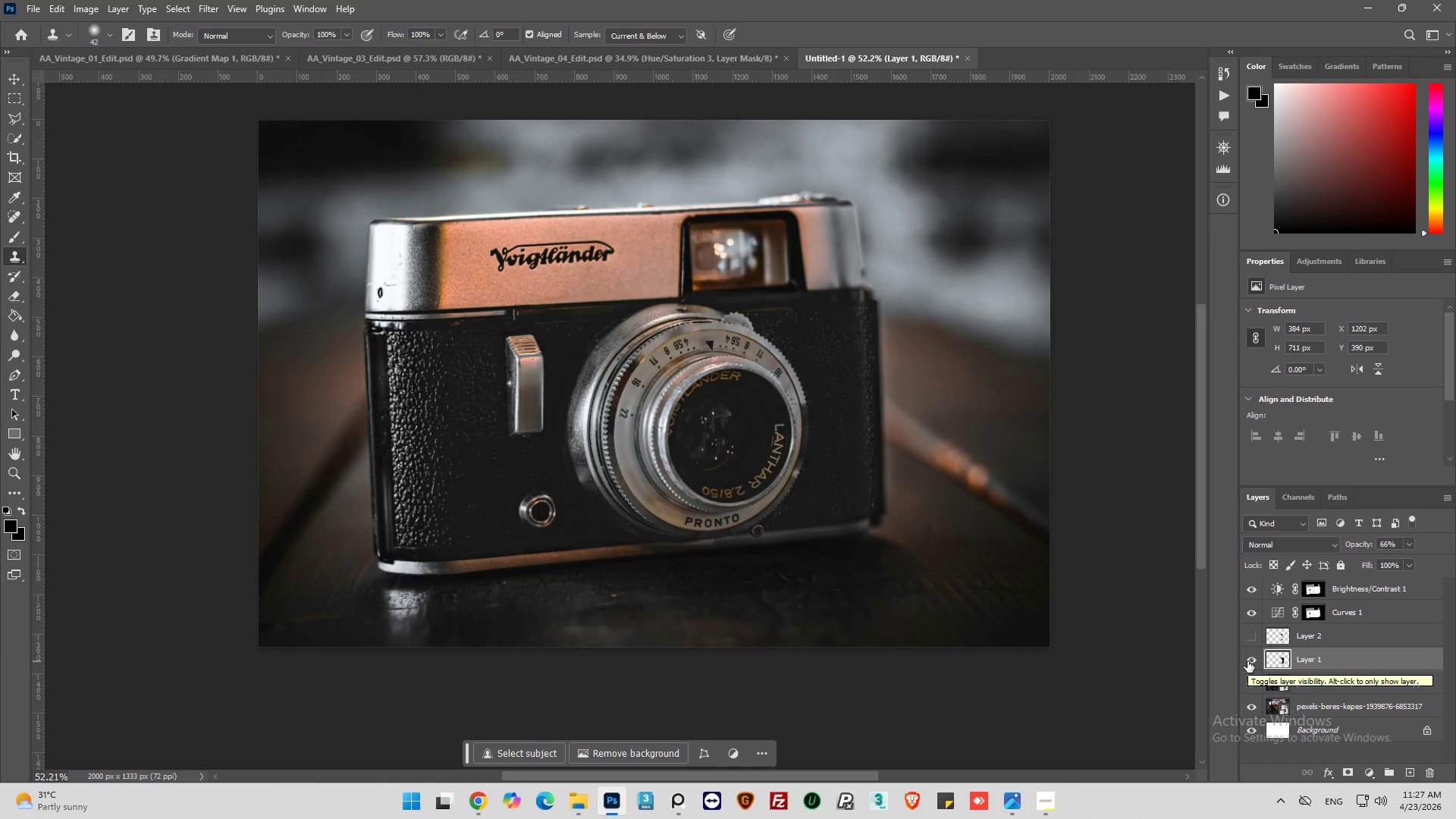 
left_click([1247, 661])
 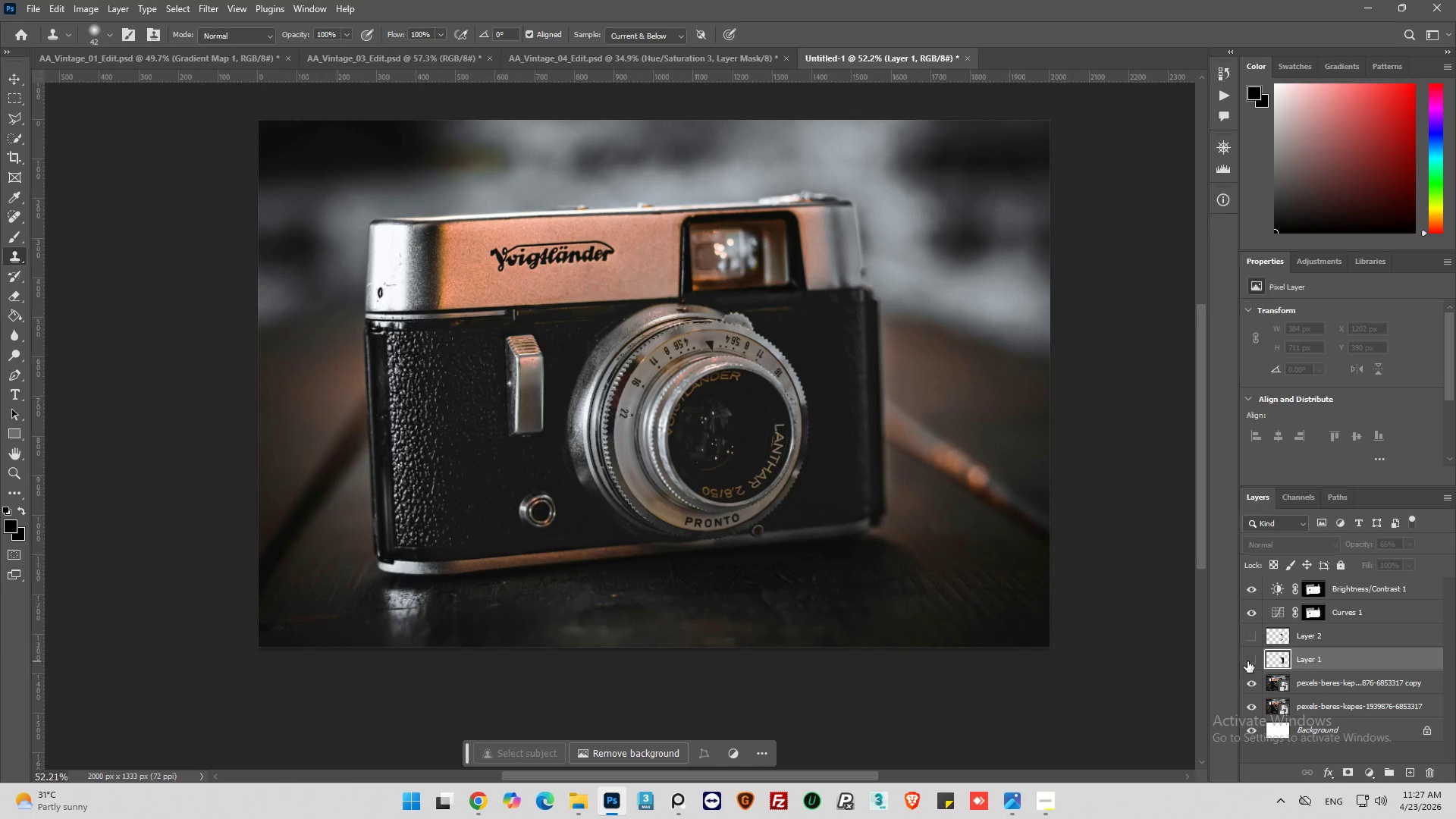 
left_click([1247, 661])
 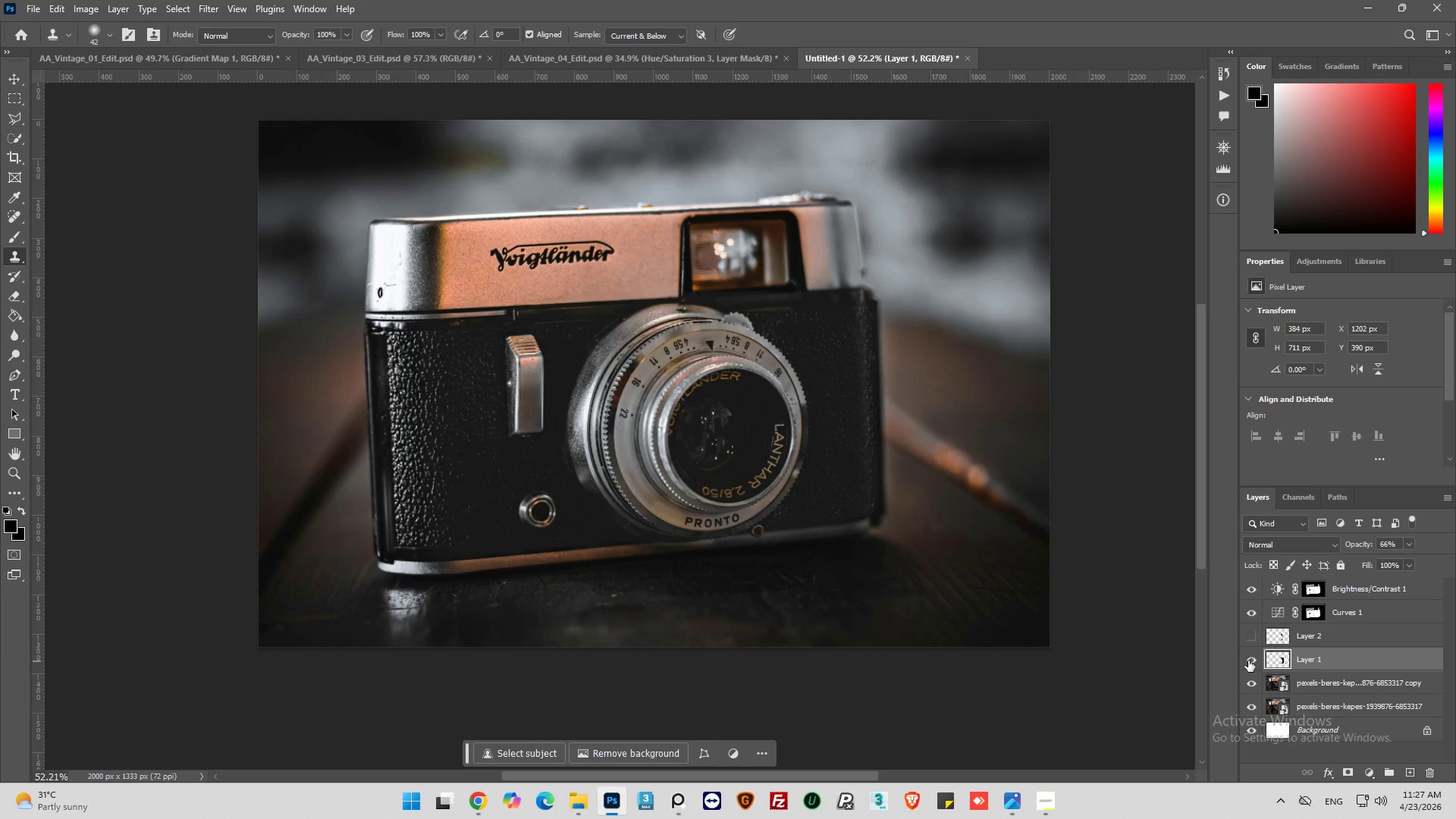 
key(Alt+AltLeft)
 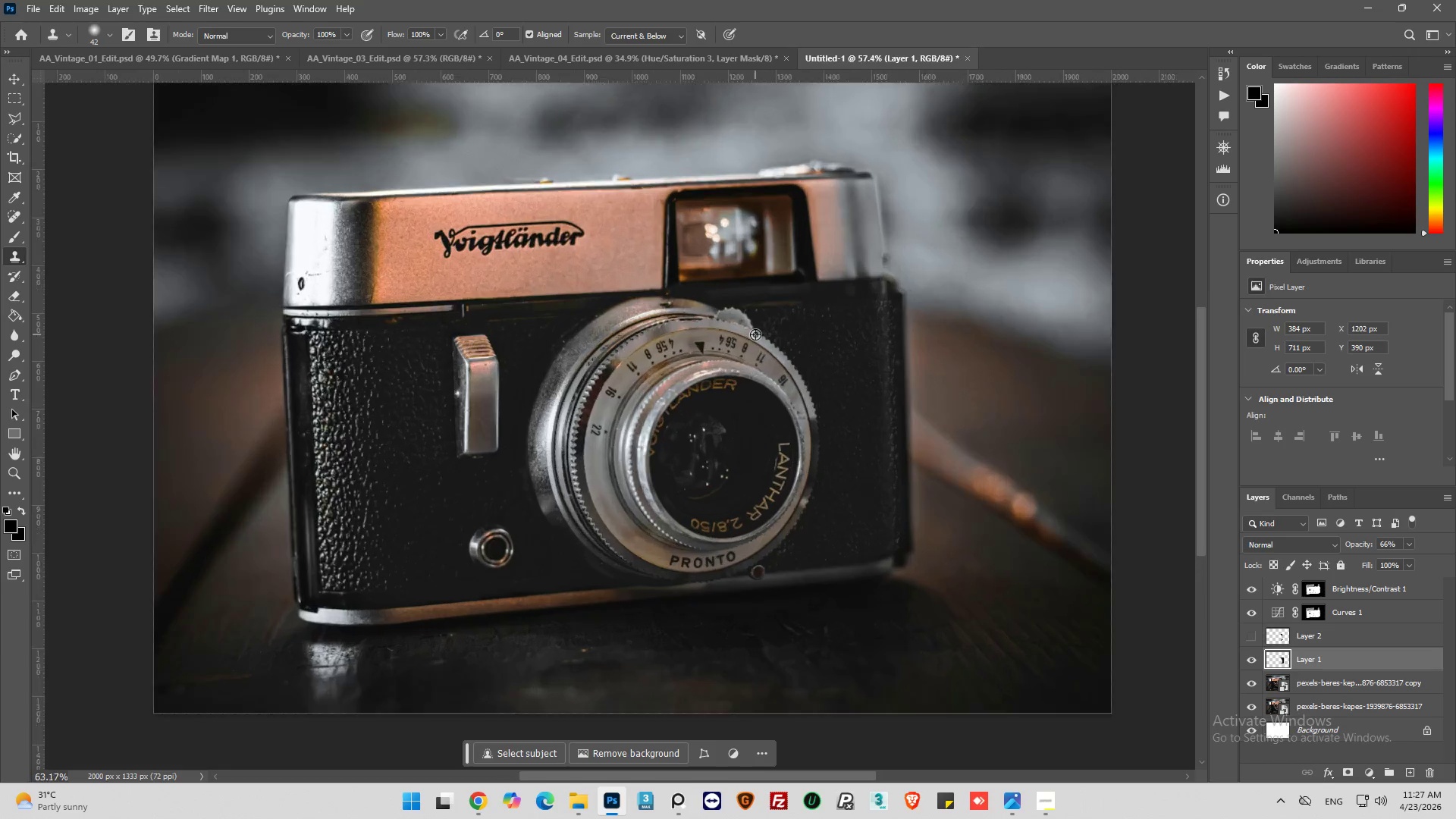 
scroll: coordinate [804, 354], scroll_direction: up, amount: 4.0
 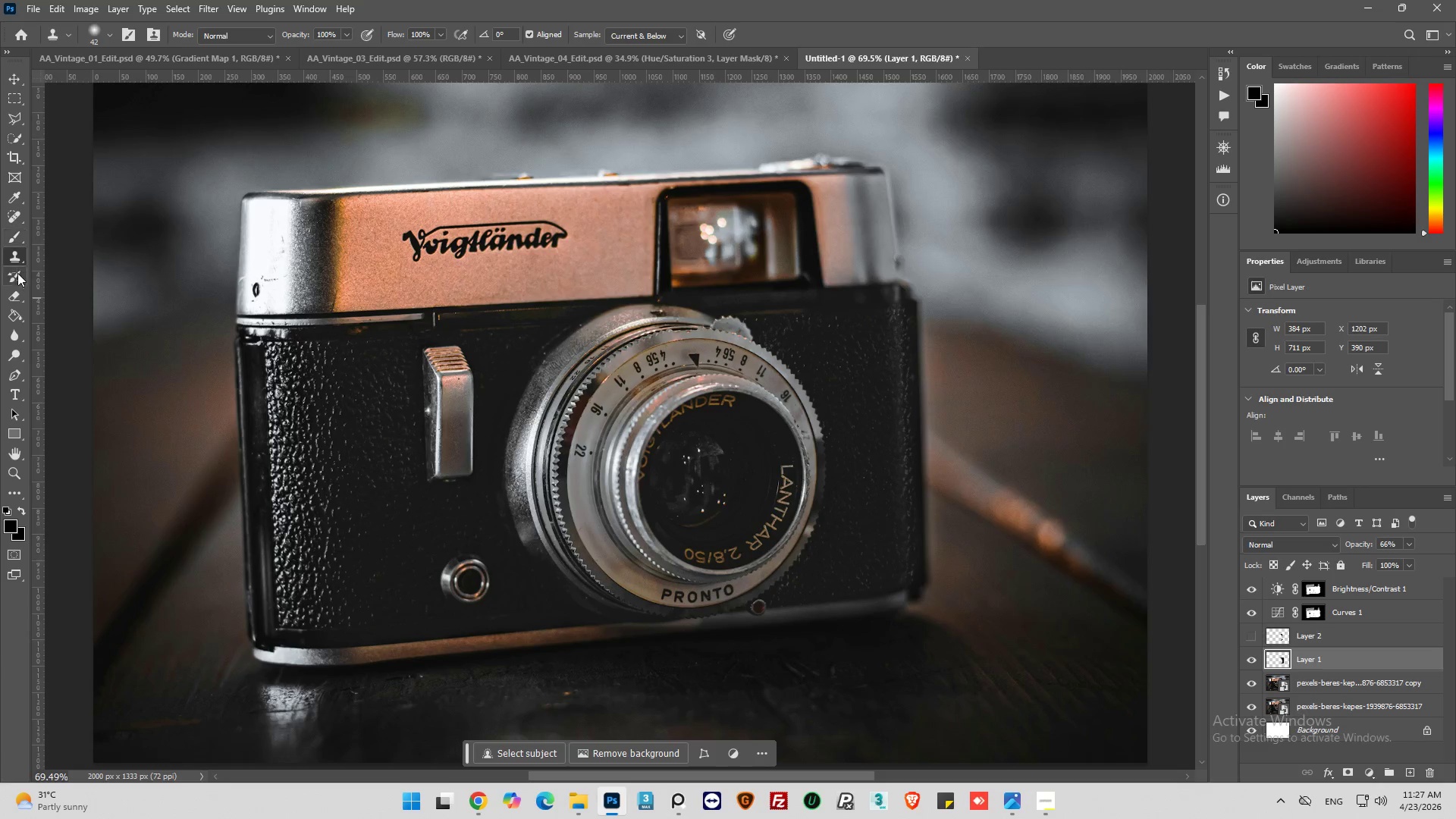 
left_click([14, 289])
 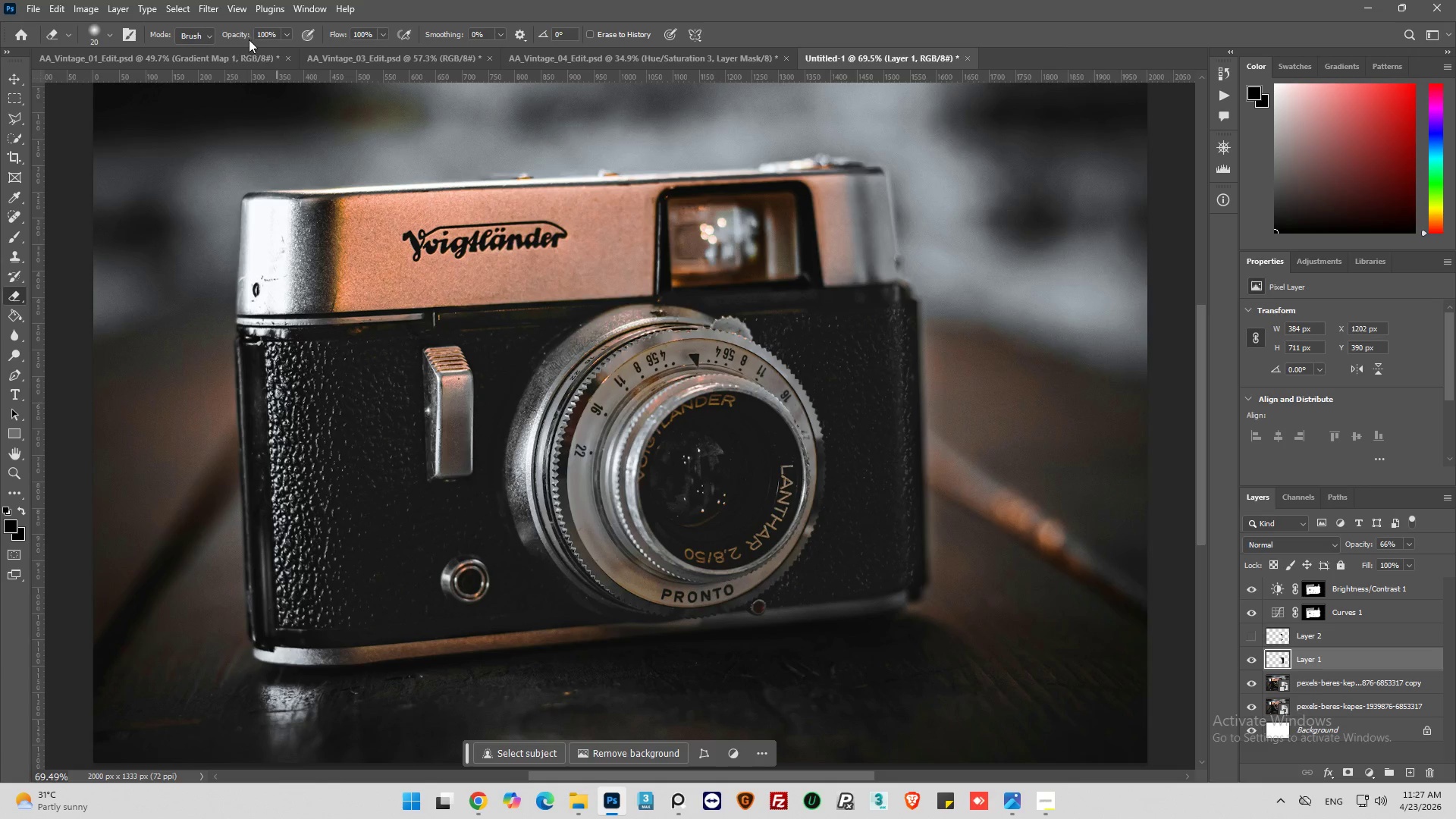 
double_click([268, 34])
 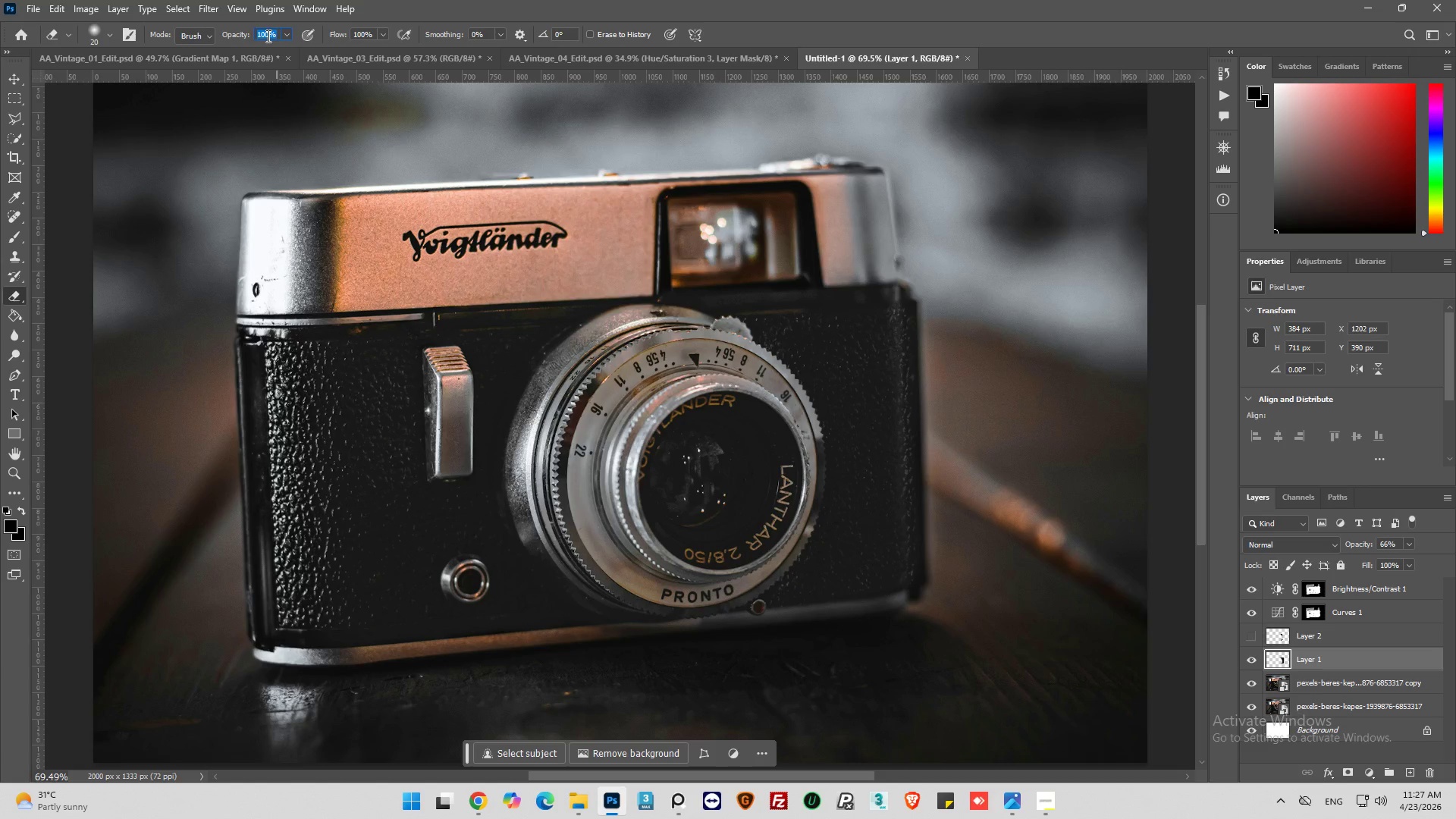 
type(20)
 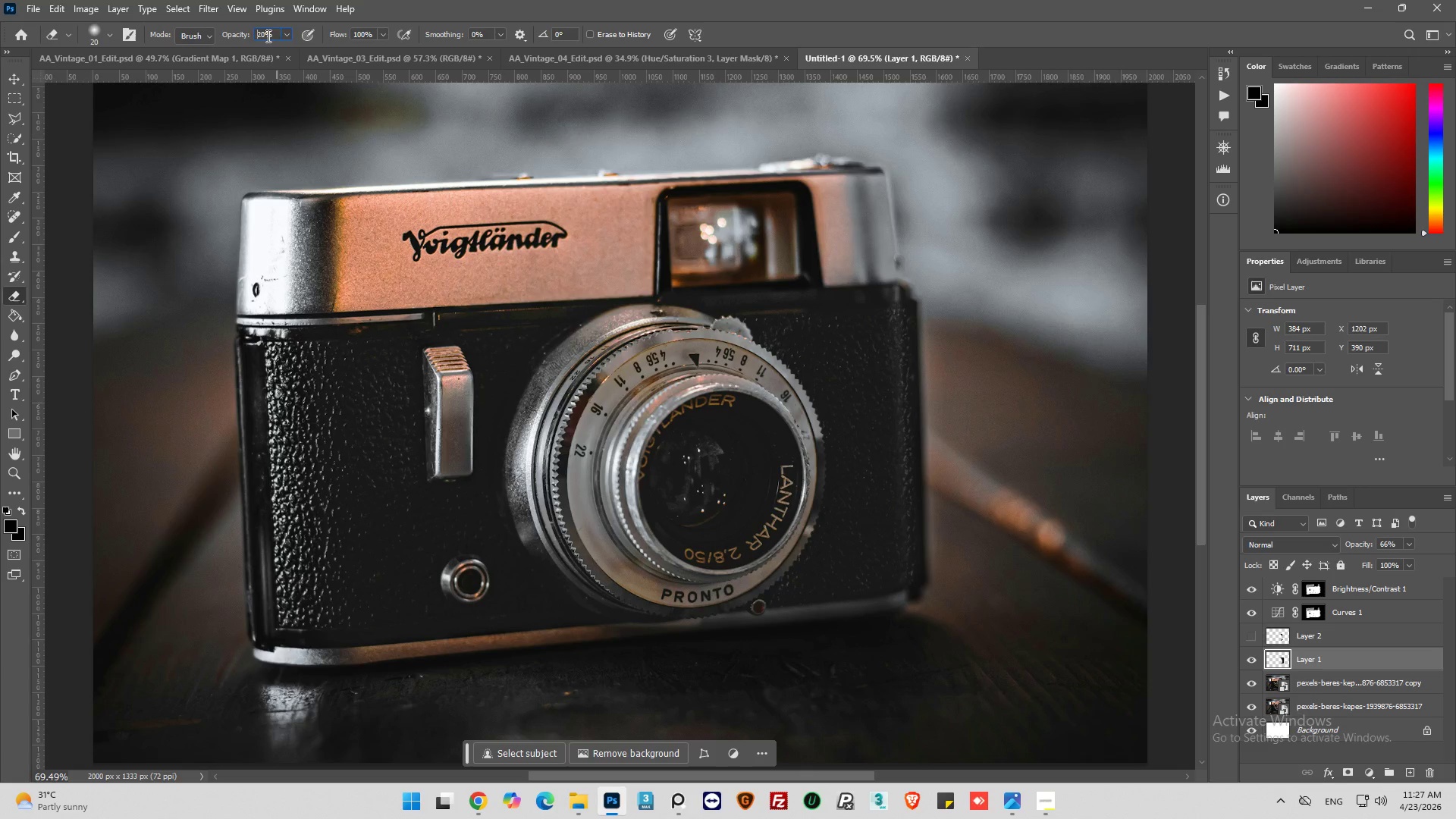 
key(Enter)
 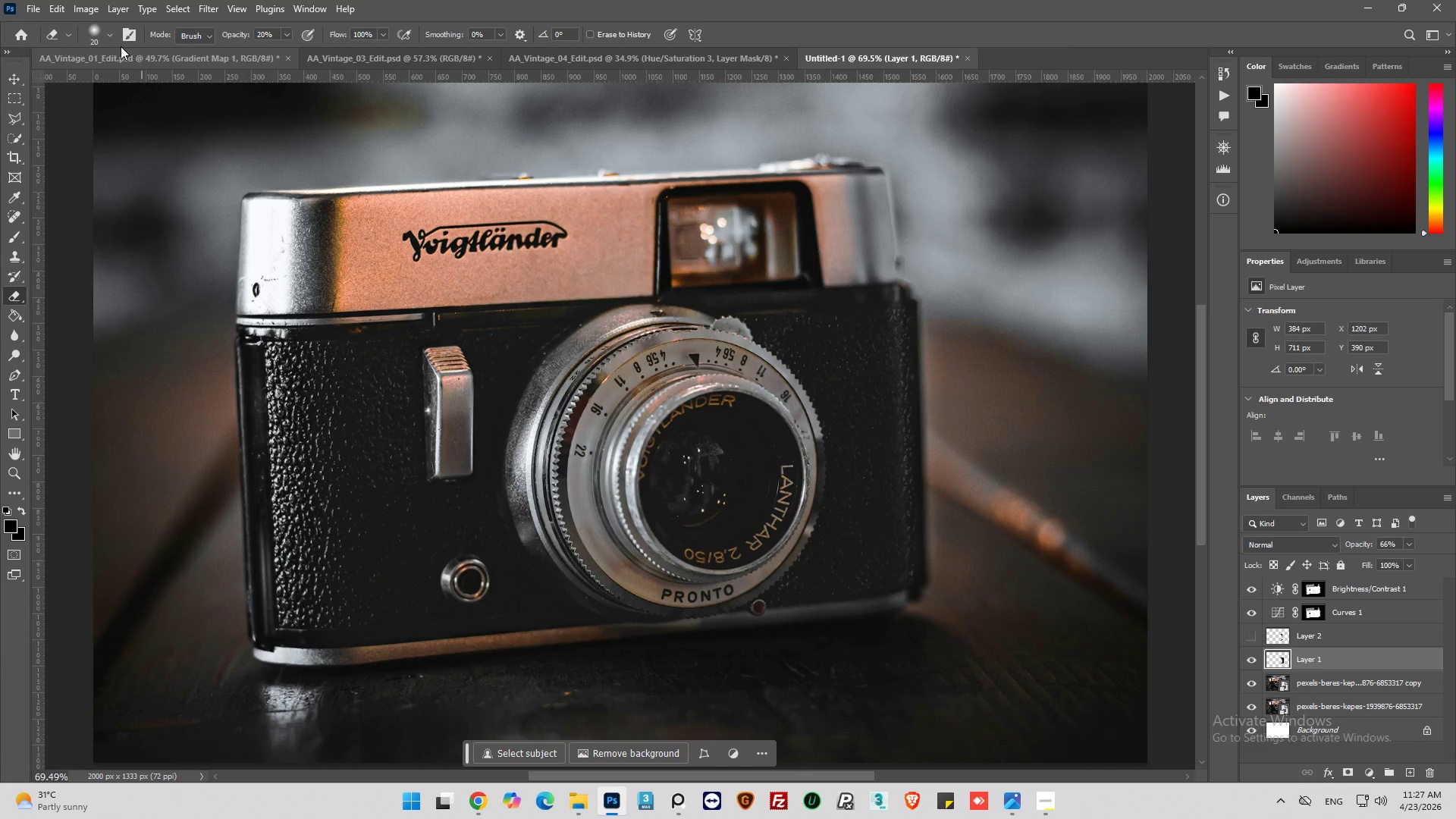 
left_click([107, 35])
 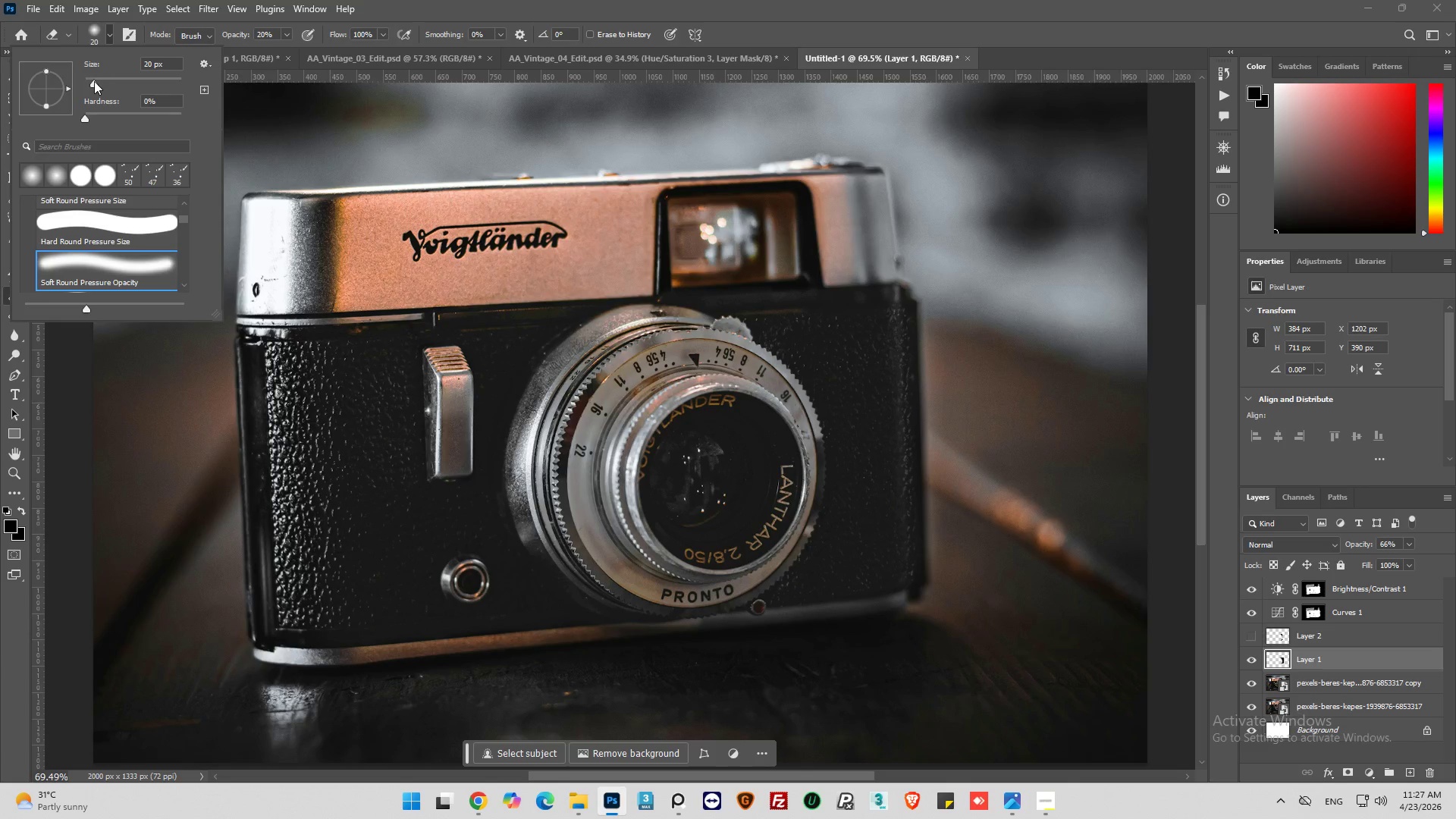 
left_click_drag(start_coordinate=[94, 81], to_coordinate=[107, 81])
 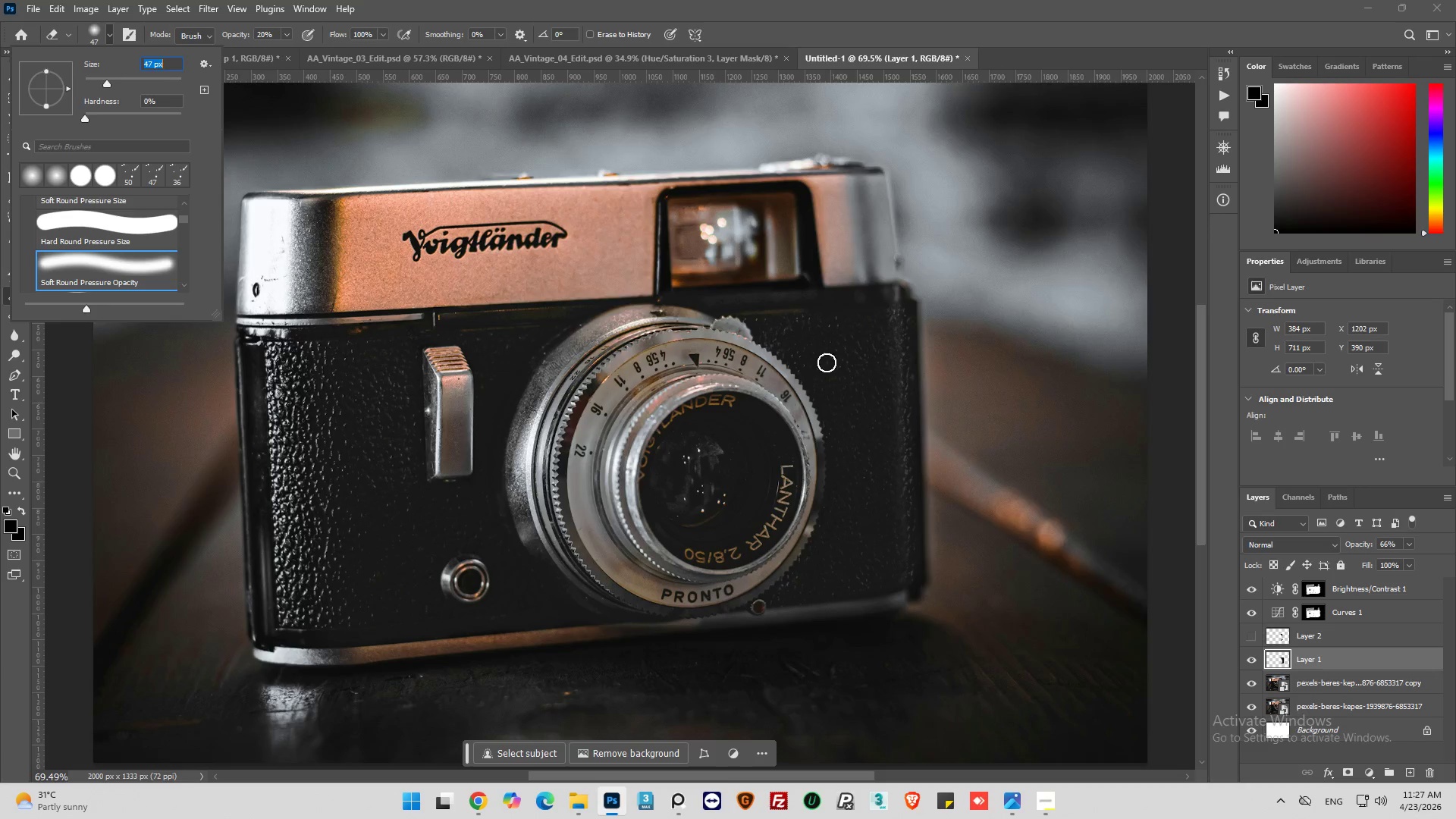 
left_click_drag(start_coordinate=[747, 330], to_coordinate=[758, 341])
 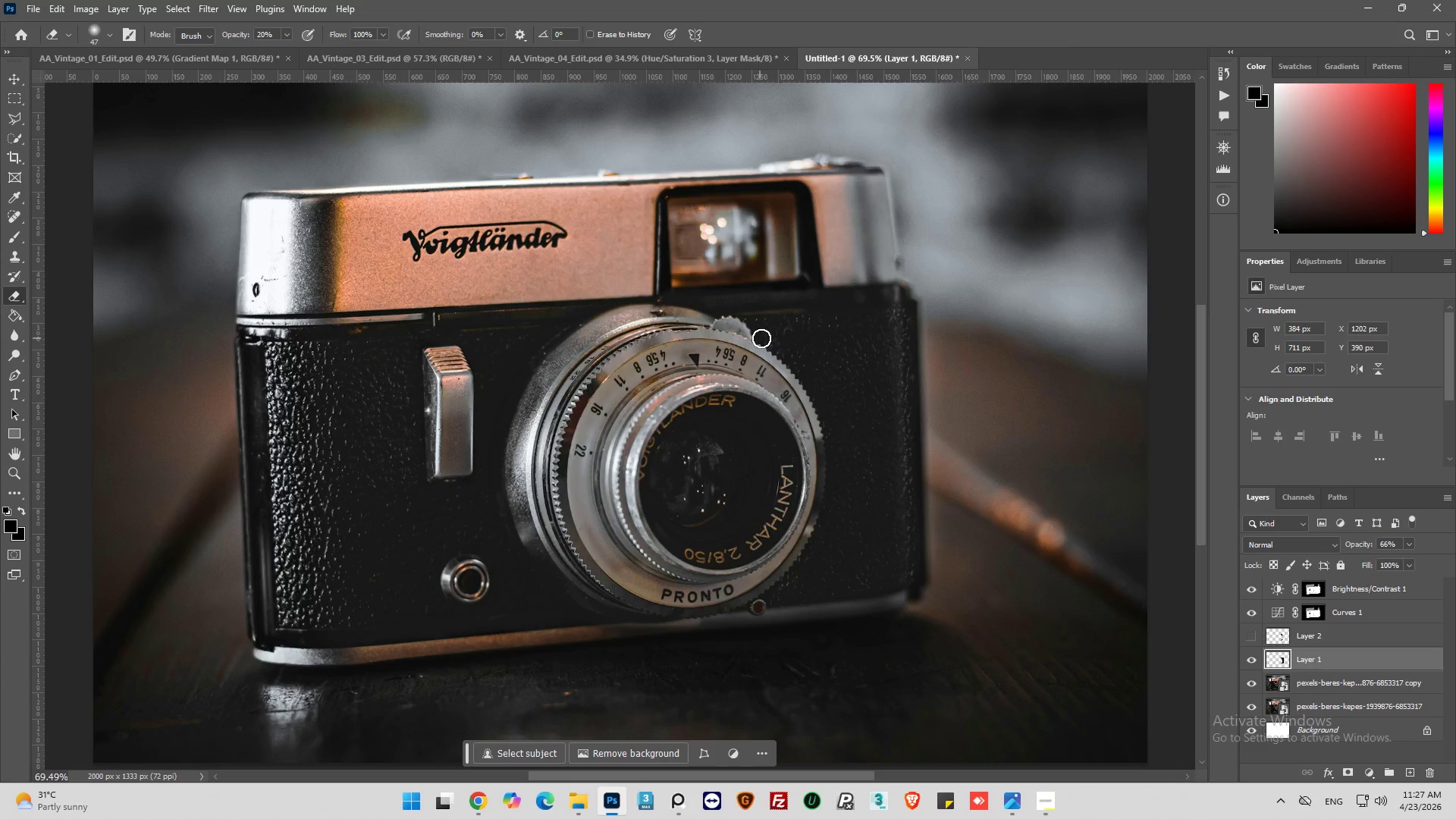 
left_click_drag(start_coordinate=[764, 338], to_coordinate=[795, 378])
 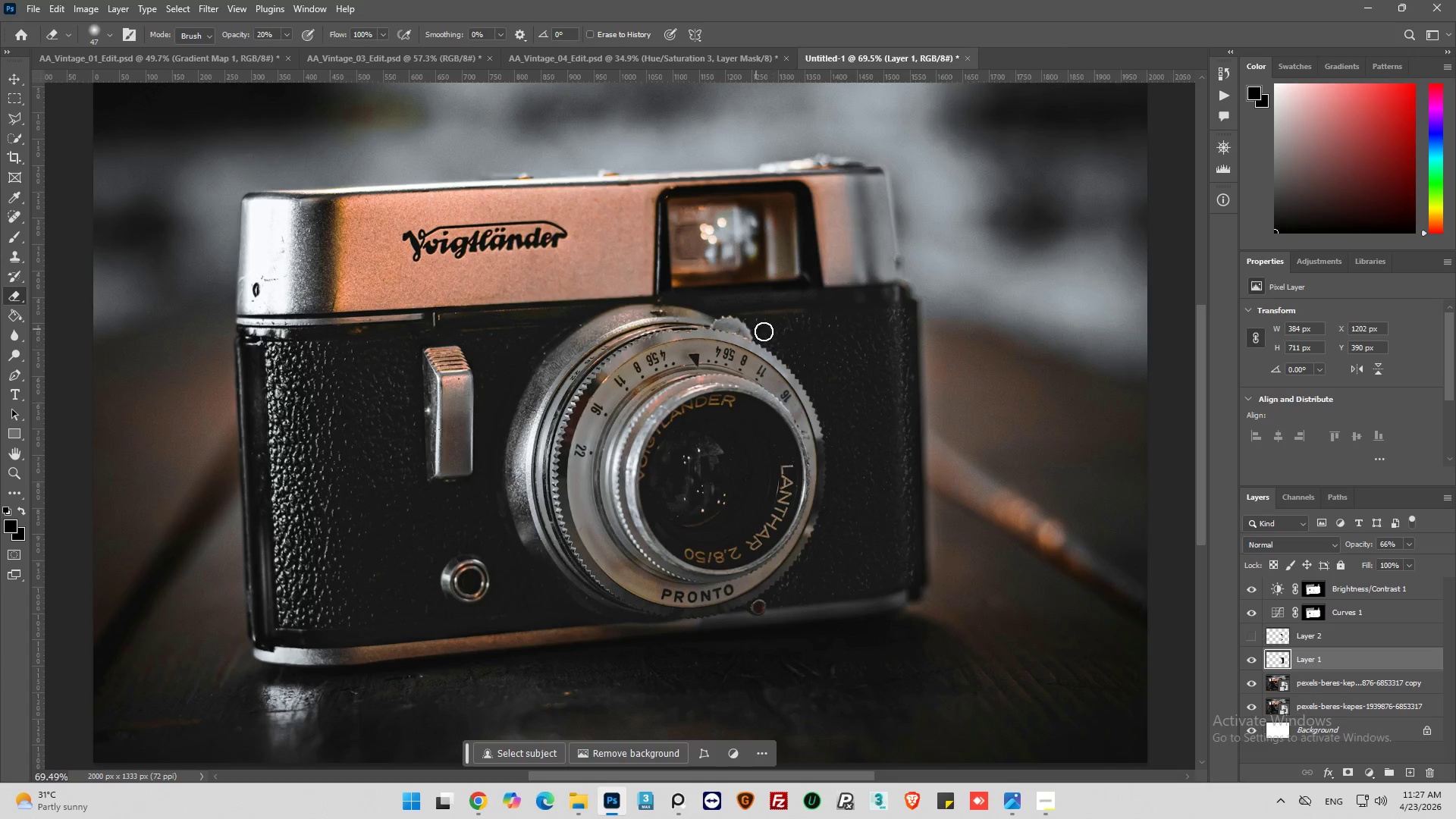 
left_click_drag(start_coordinate=[780, 337], to_coordinate=[776, 336])
 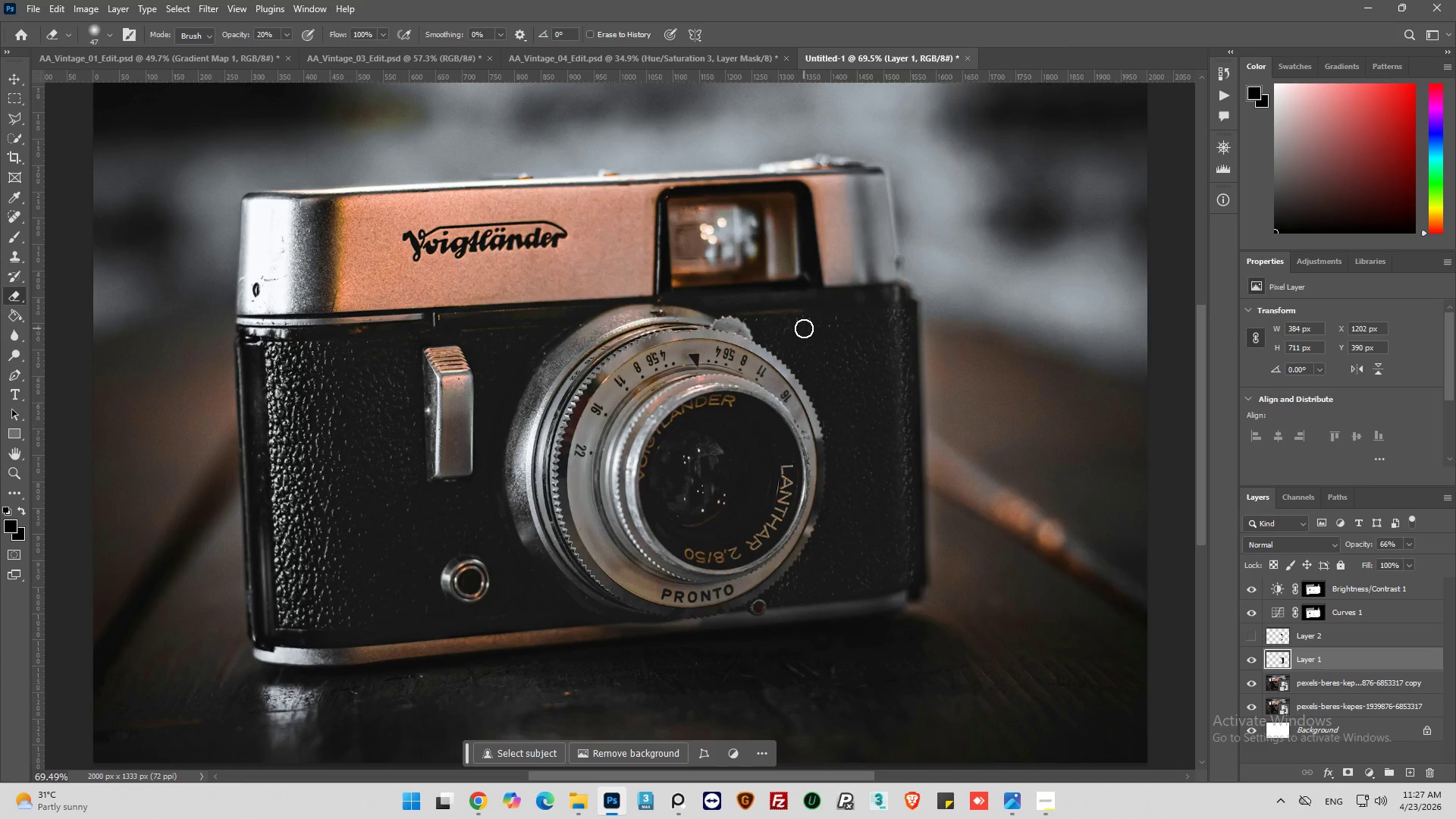 
left_click_drag(start_coordinate=[804, 328], to_coordinate=[791, 323])
 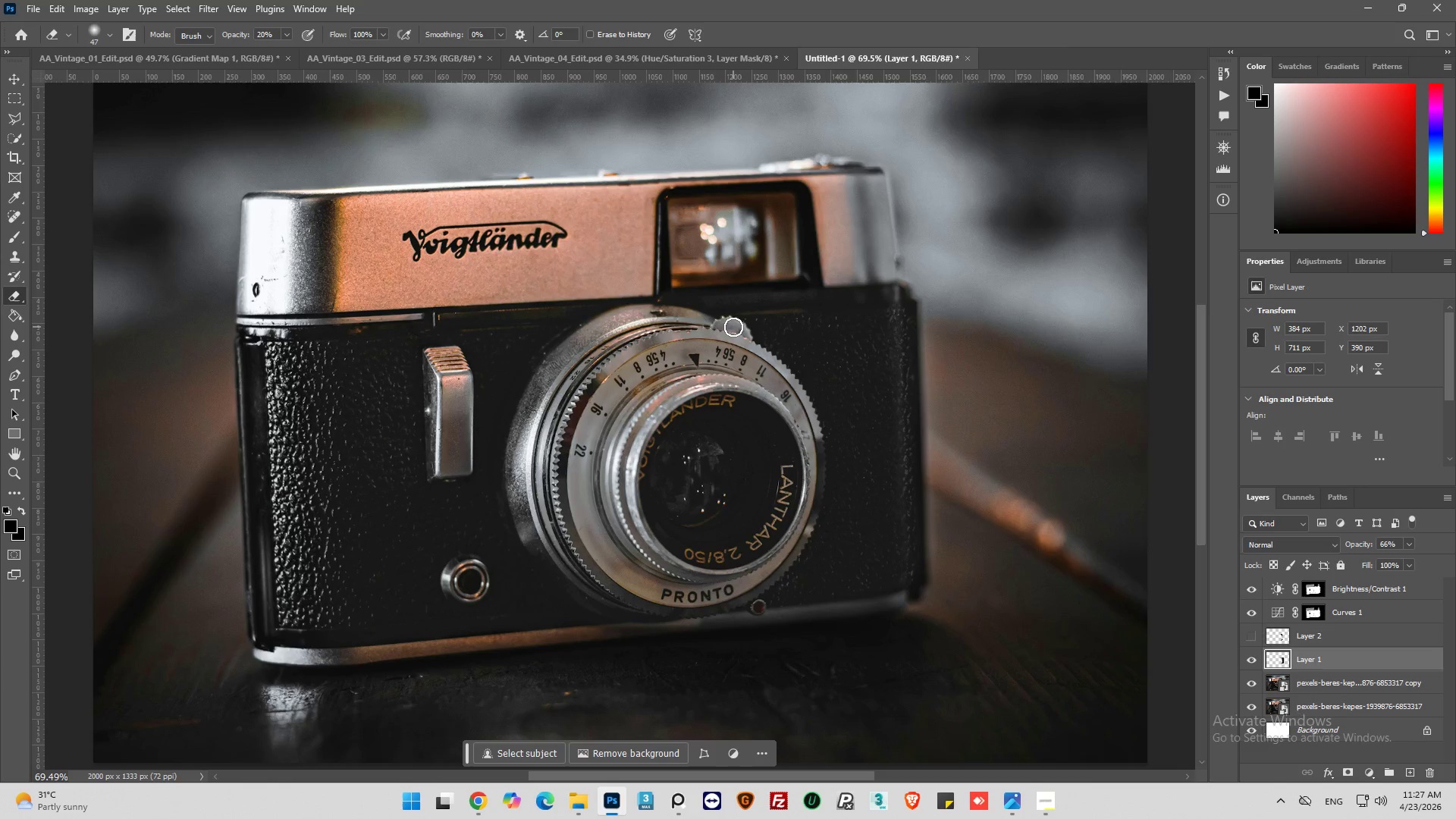 
left_click_drag(start_coordinate=[733, 327], to_coordinate=[812, 325])
 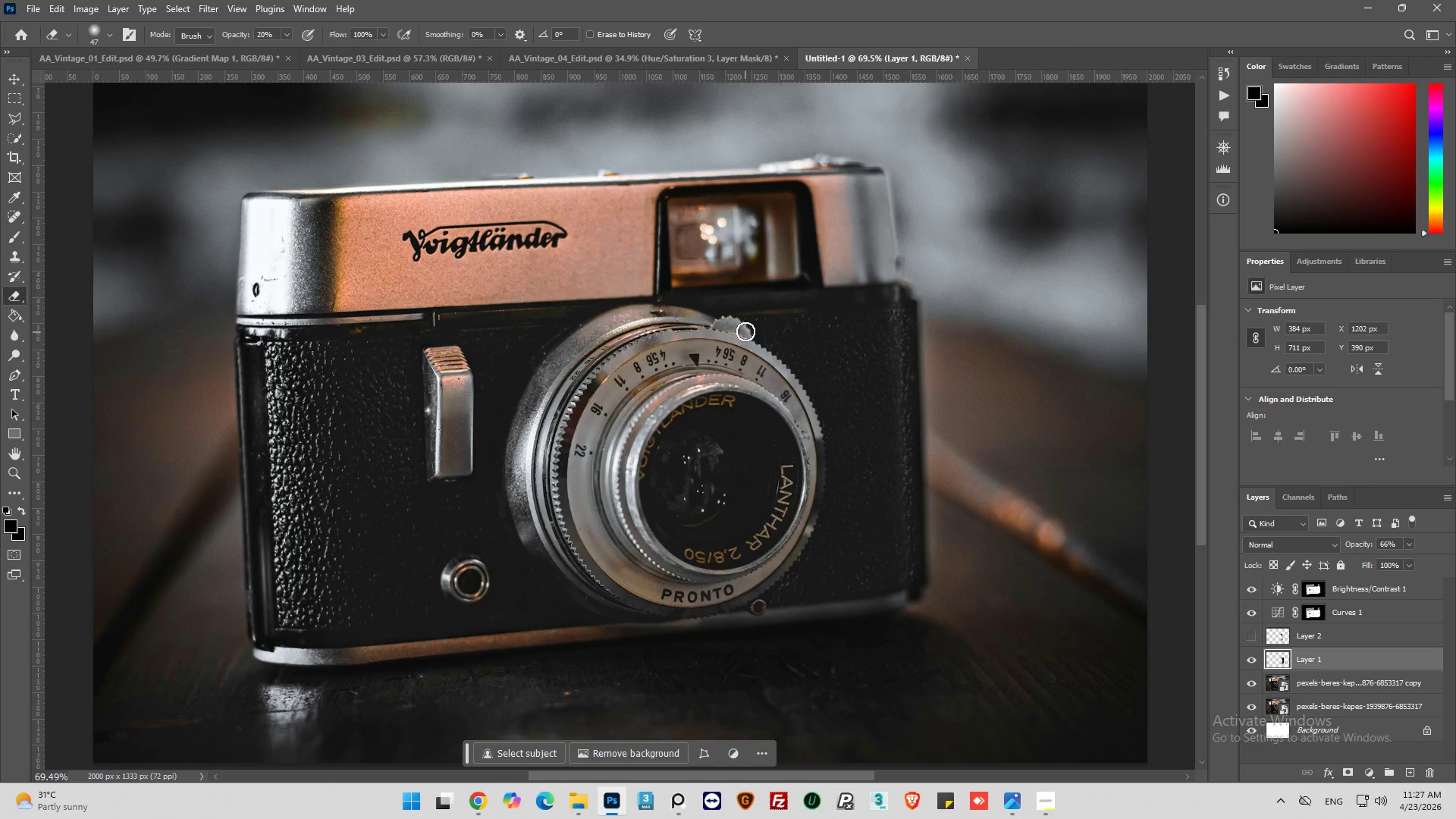 
left_click_drag(start_coordinate=[746, 329], to_coordinate=[808, 397])
 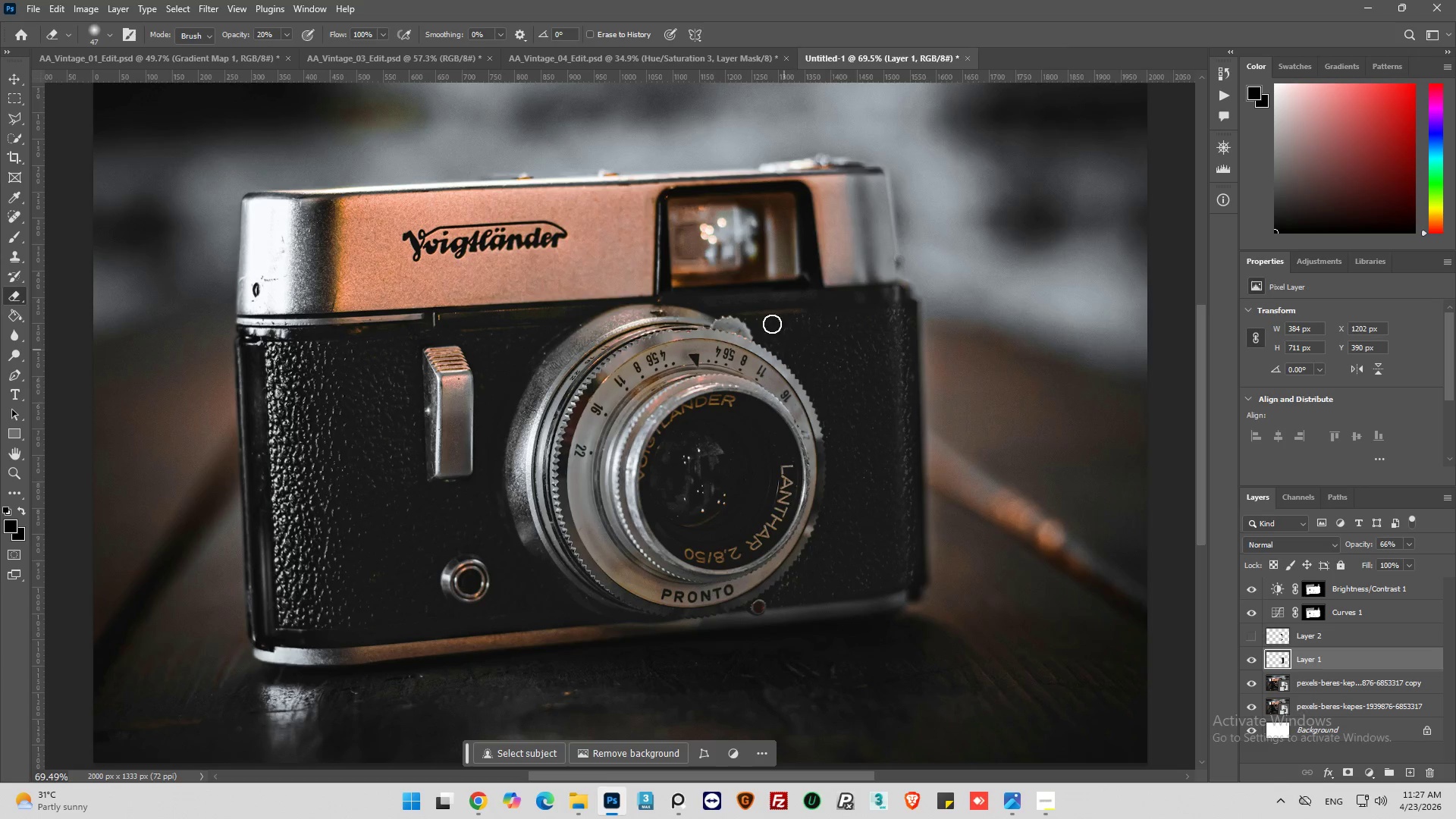 
left_click_drag(start_coordinate=[772, 324], to_coordinate=[824, 433])
 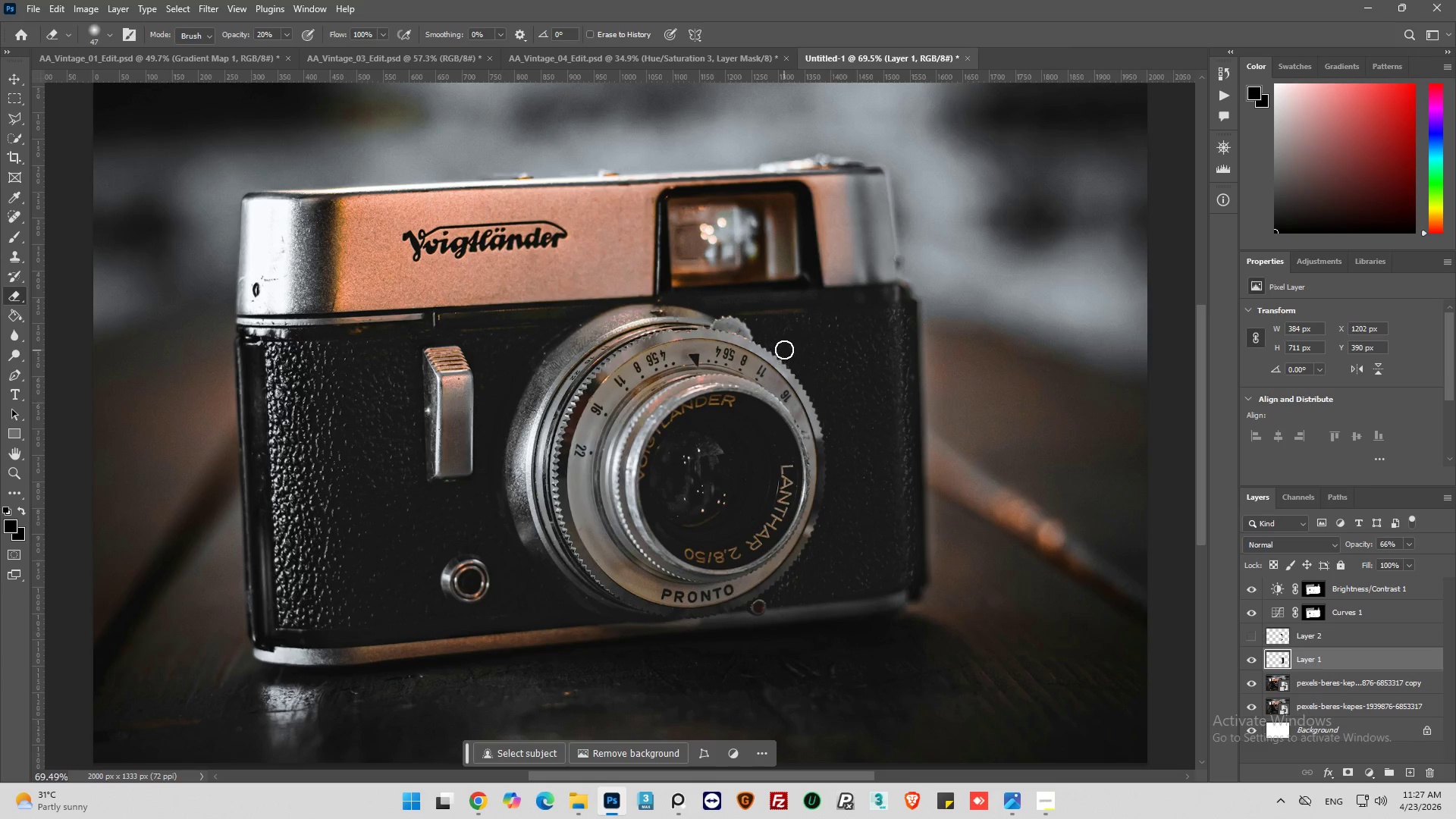 
left_click_drag(start_coordinate=[784, 349], to_coordinate=[816, 464])
 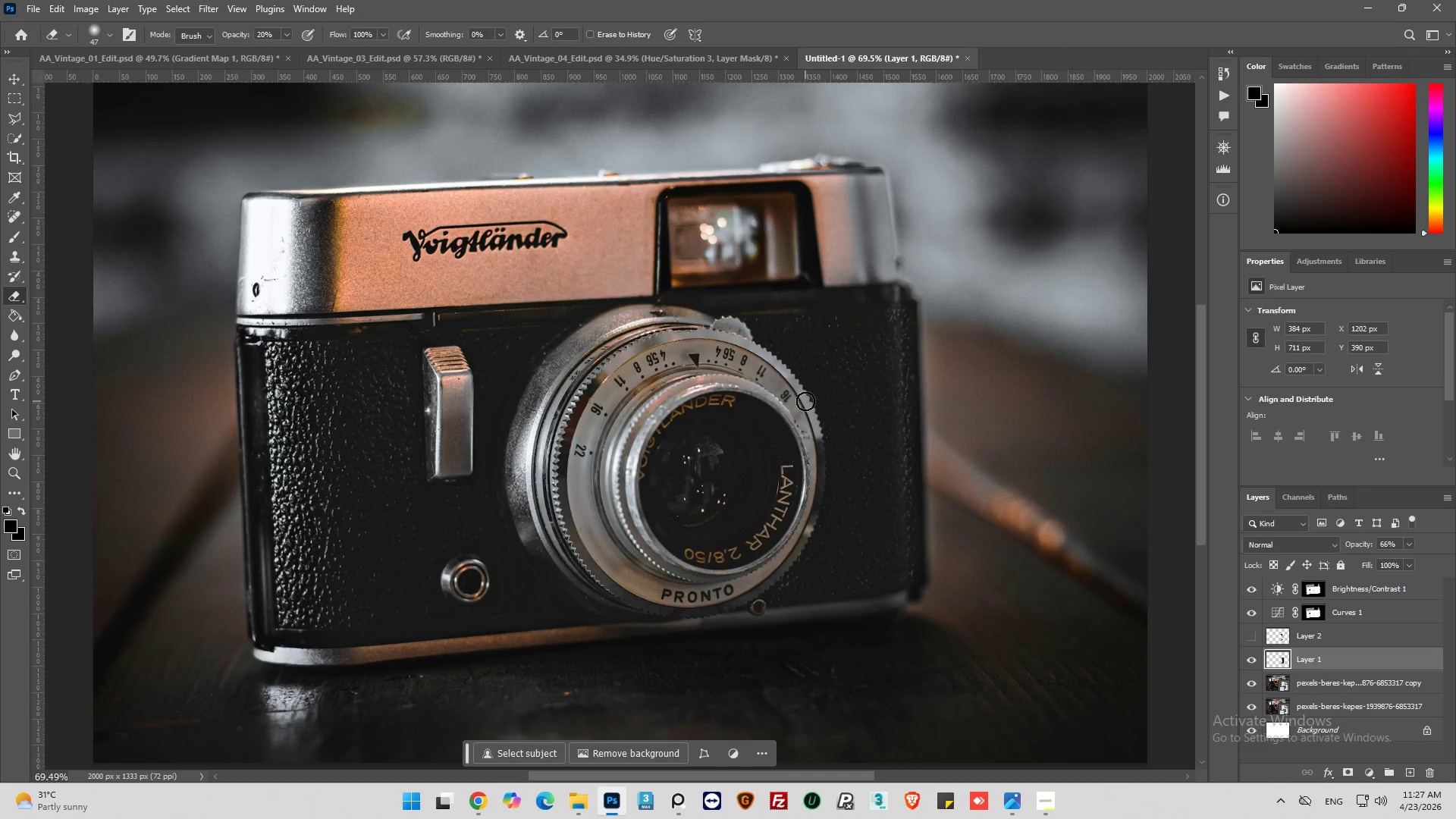 
left_click_drag(start_coordinate=[805, 401], to_coordinate=[824, 513])
 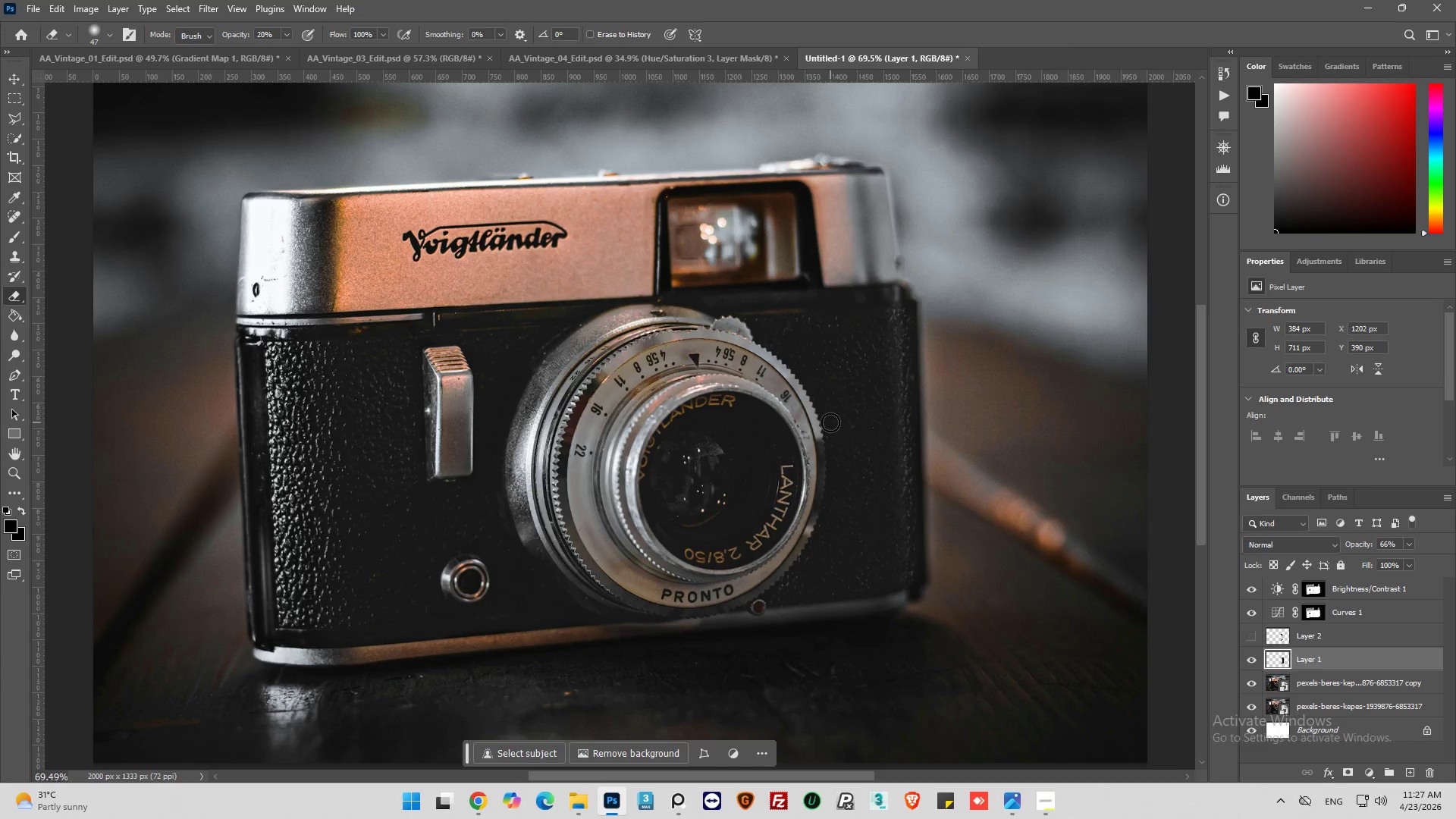 
left_click_drag(start_coordinate=[830, 423], to_coordinate=[777, 599])
 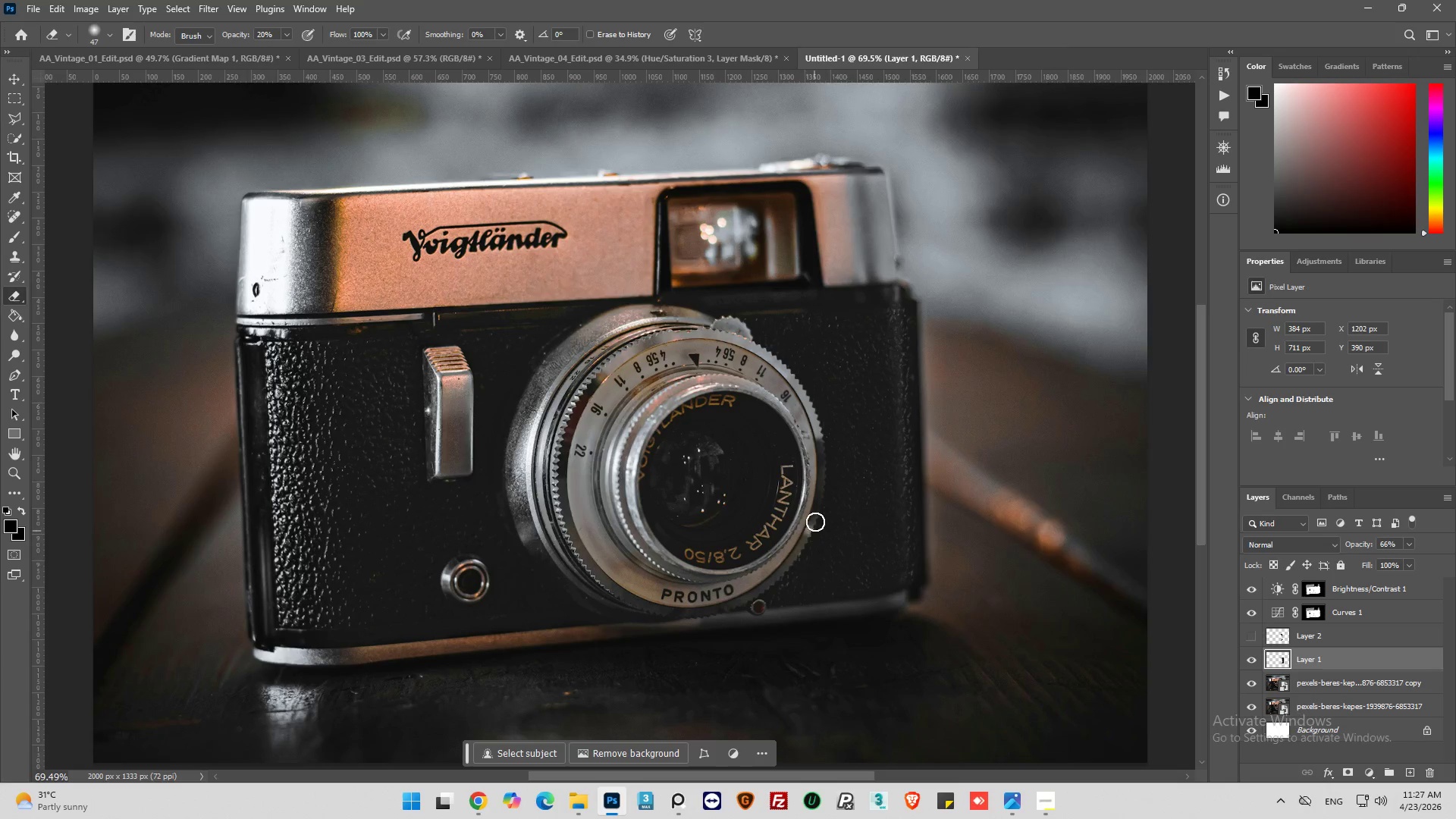 
left_click_drag(start_coordinate=[815, 522], to_coordinate=[766, 601])
 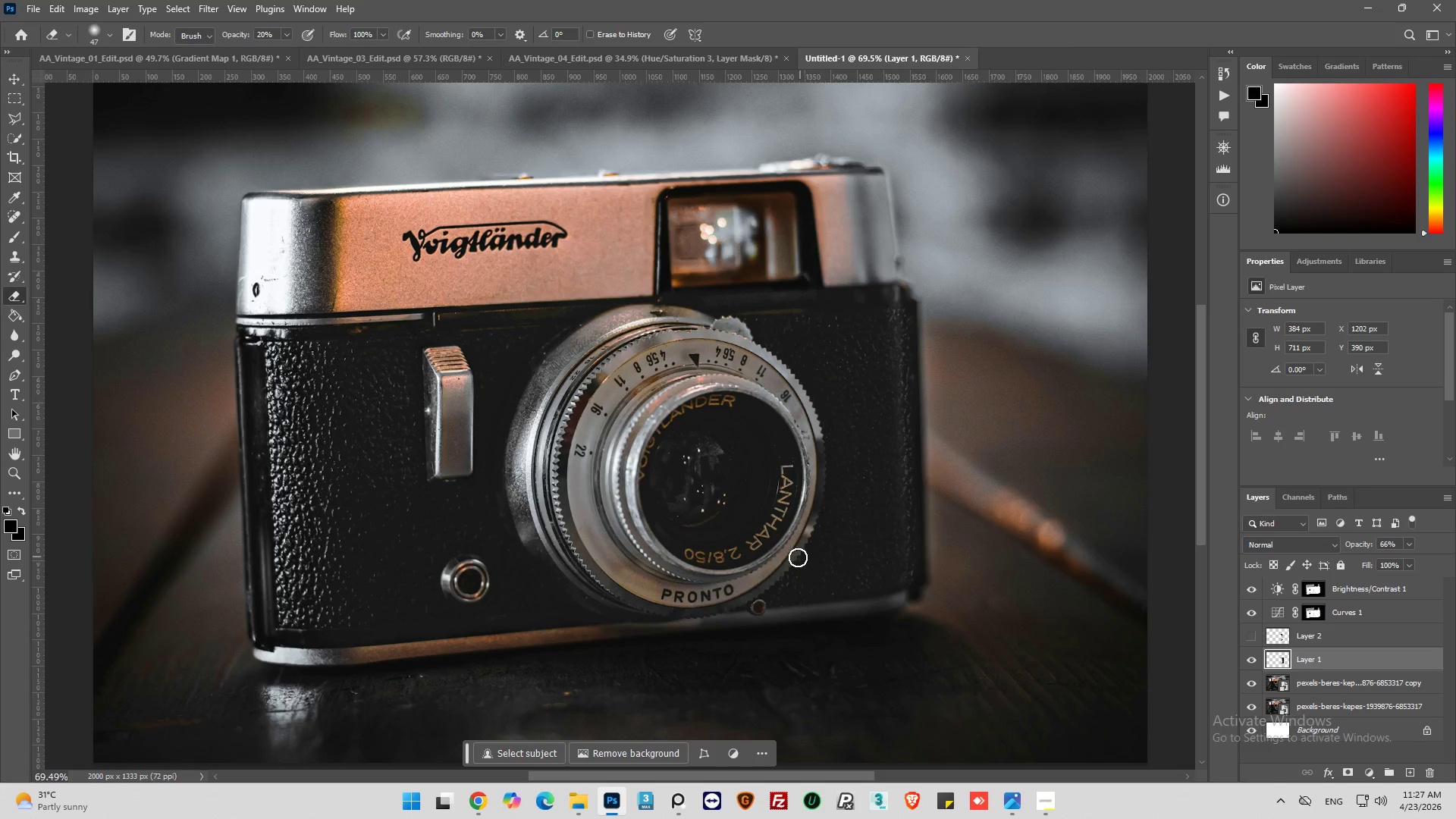 
left_click_drag(start_coordinate=[795, 561], to_coordinate=[760, 599])
 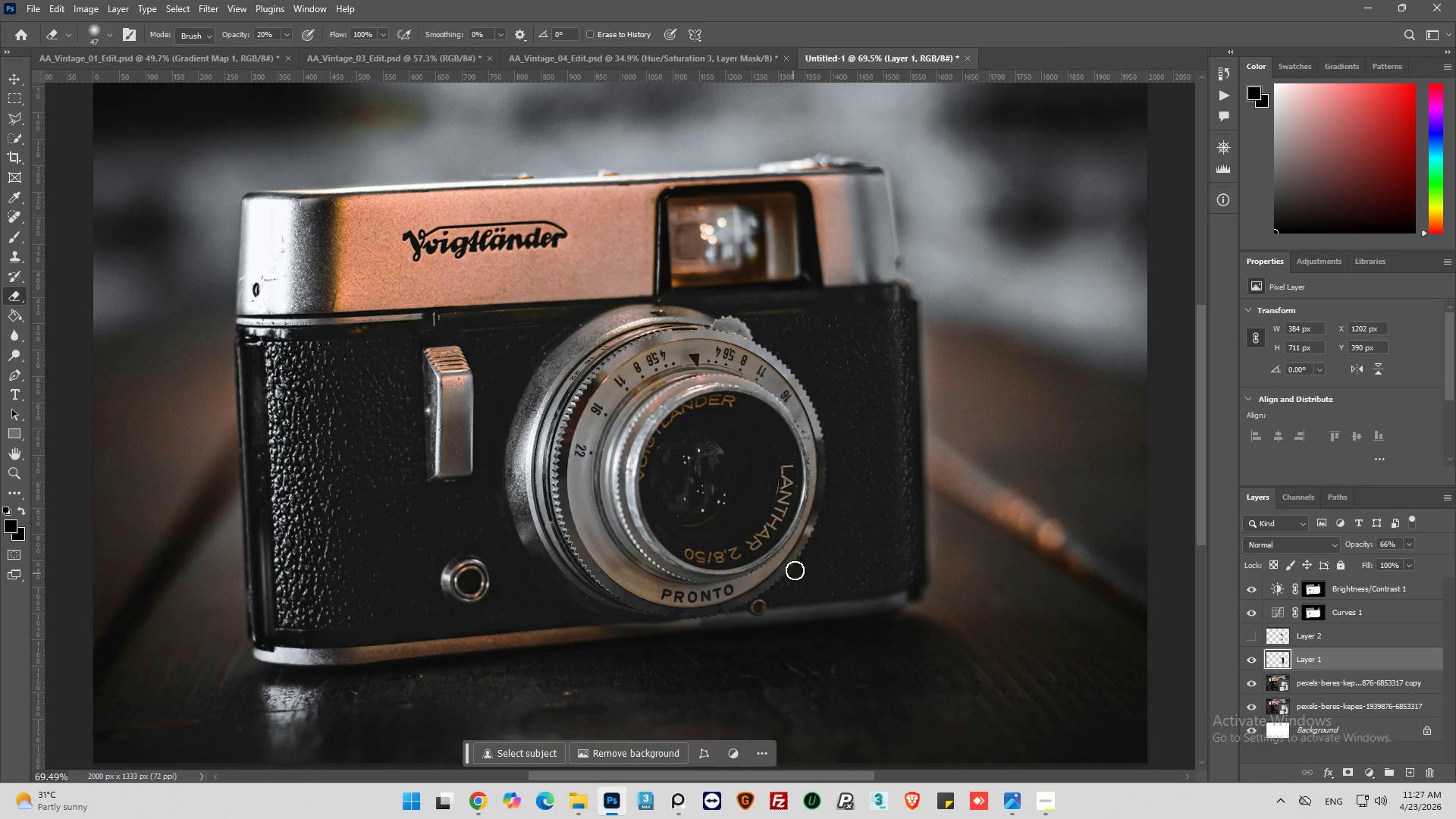 
left_click_drag(start_coordinate=[793, 570], to_coordinate=[728, 617])
 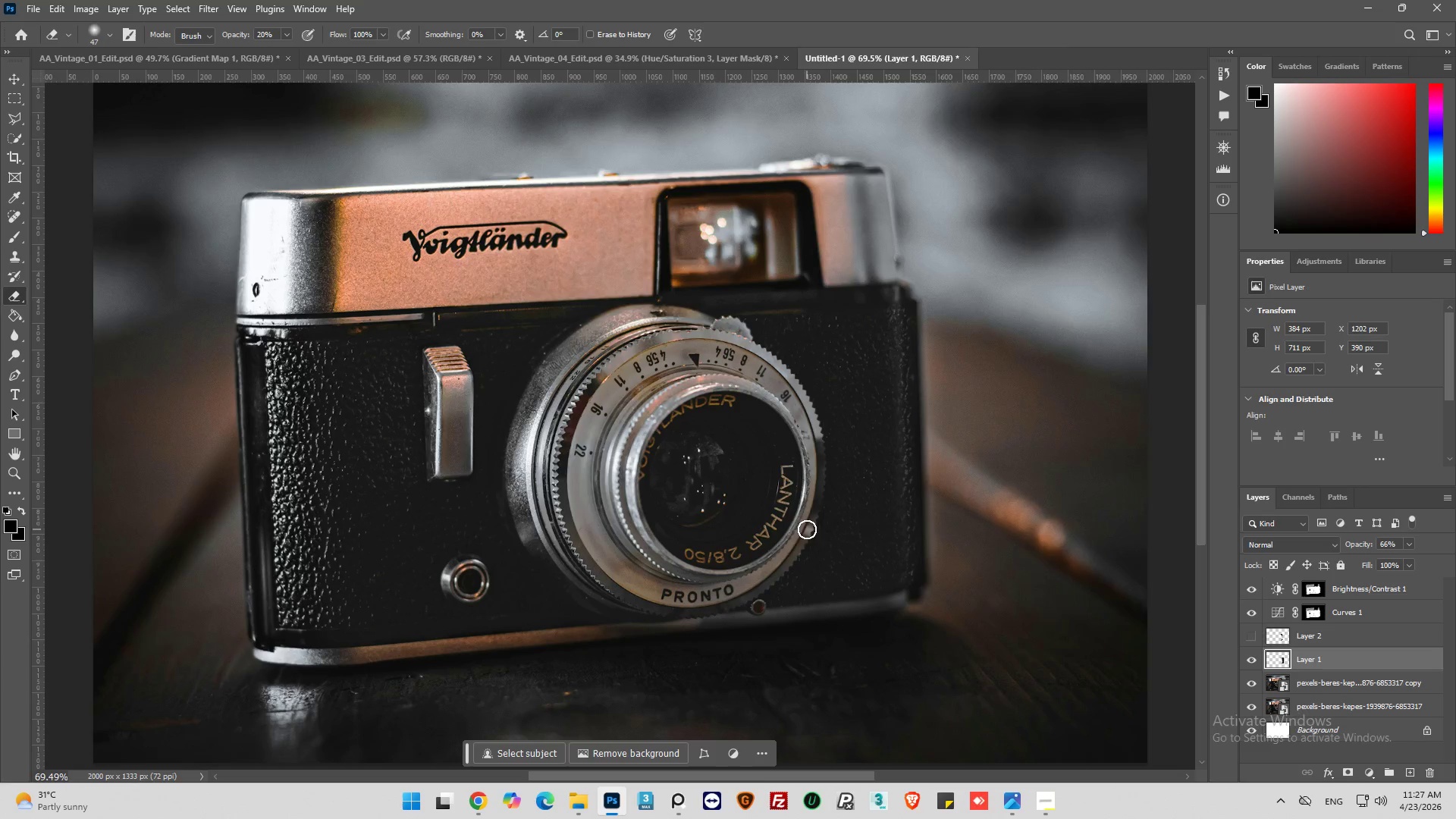 
left_click_drag(start_coordinate=[799, 548], to_coordinate=[749, 613])
 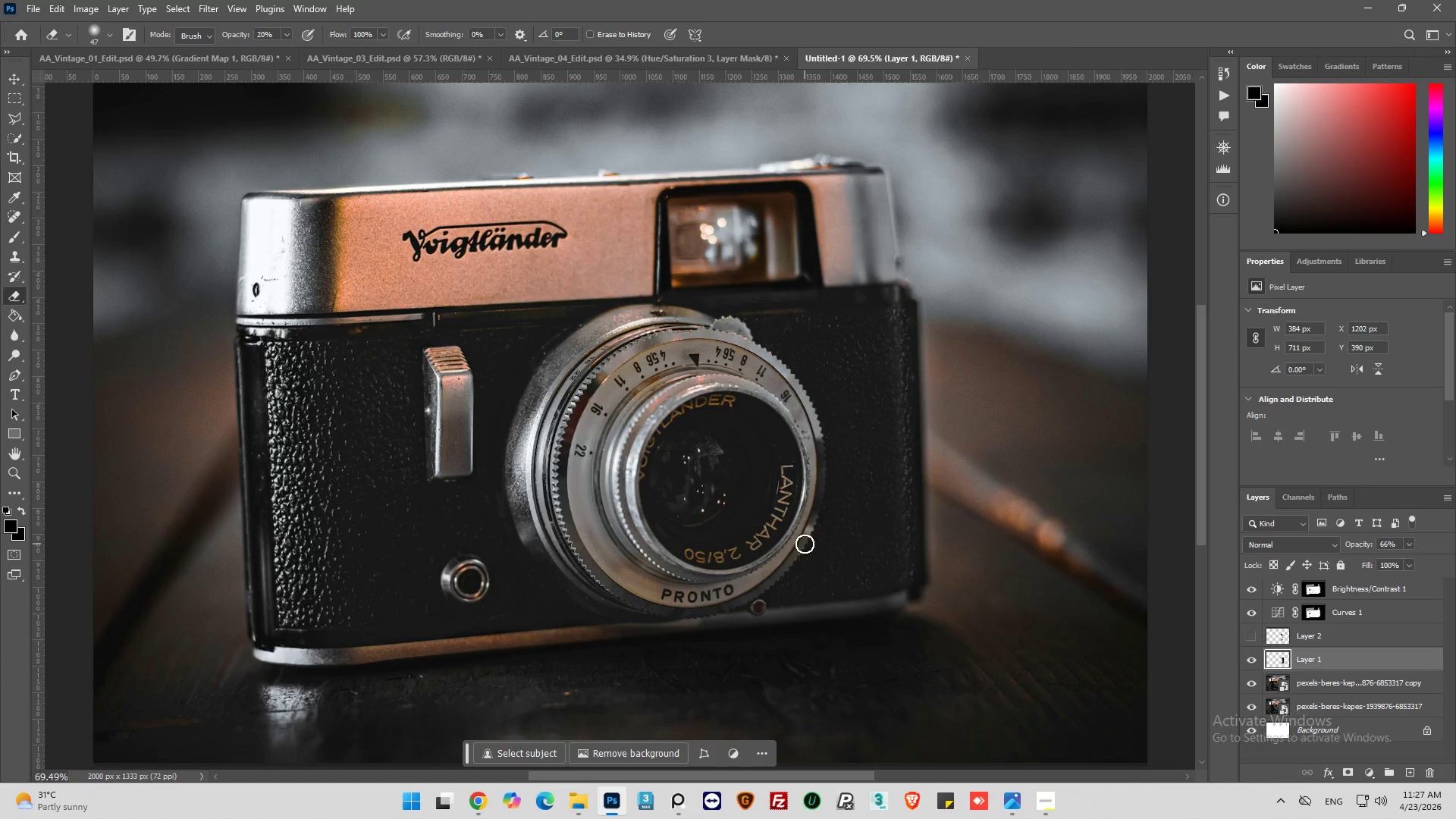 
left_click_drag(start_coordinate=[803, 546], to_coordinate=[748, 614])
 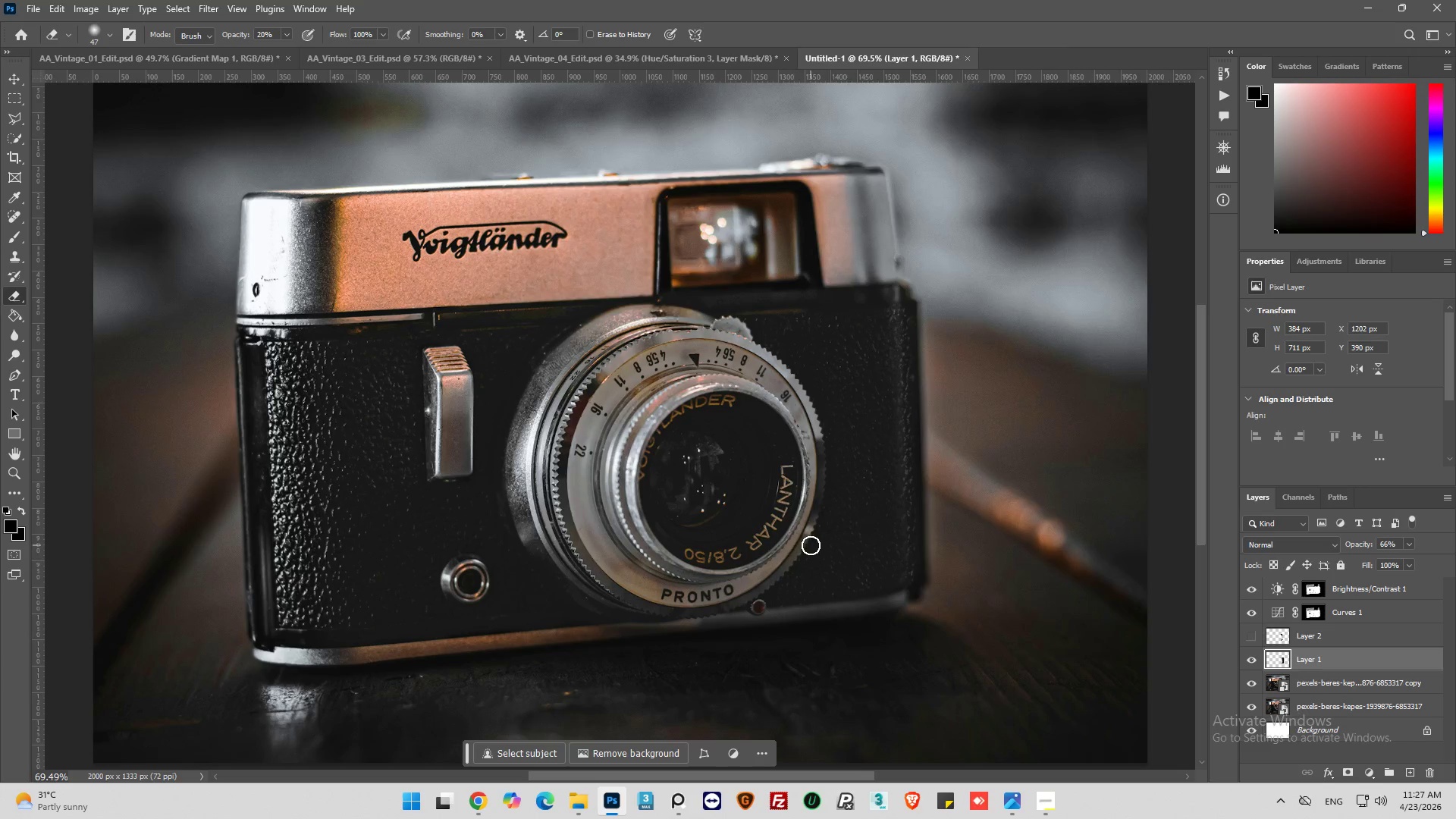 
left_click_drag(start_coordinate=[810, 550], to_coordinate=[758, 613])
 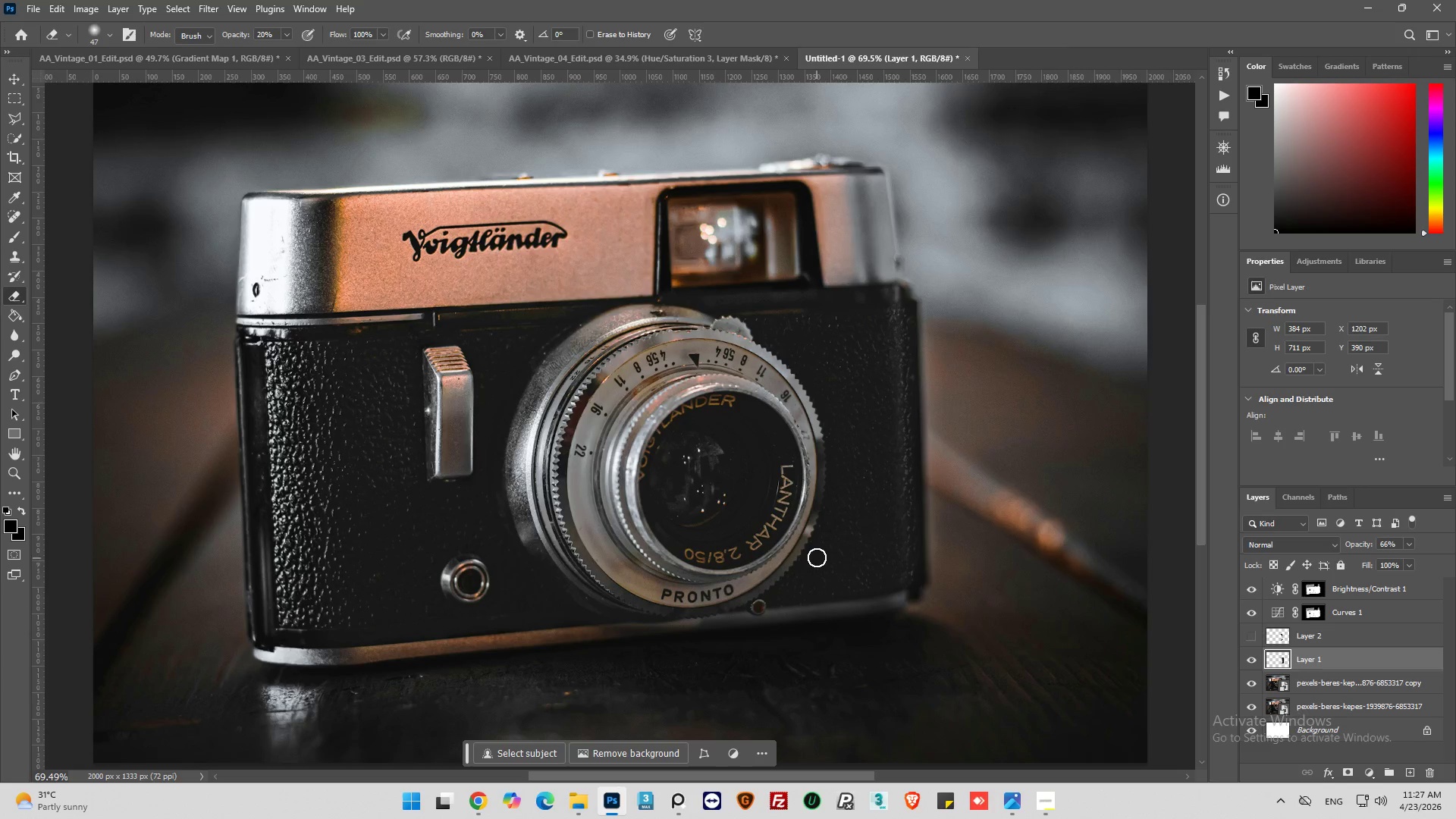 
left_click_drag(start_coordinate=[817, 557], to_coordinate=[784, 614])
 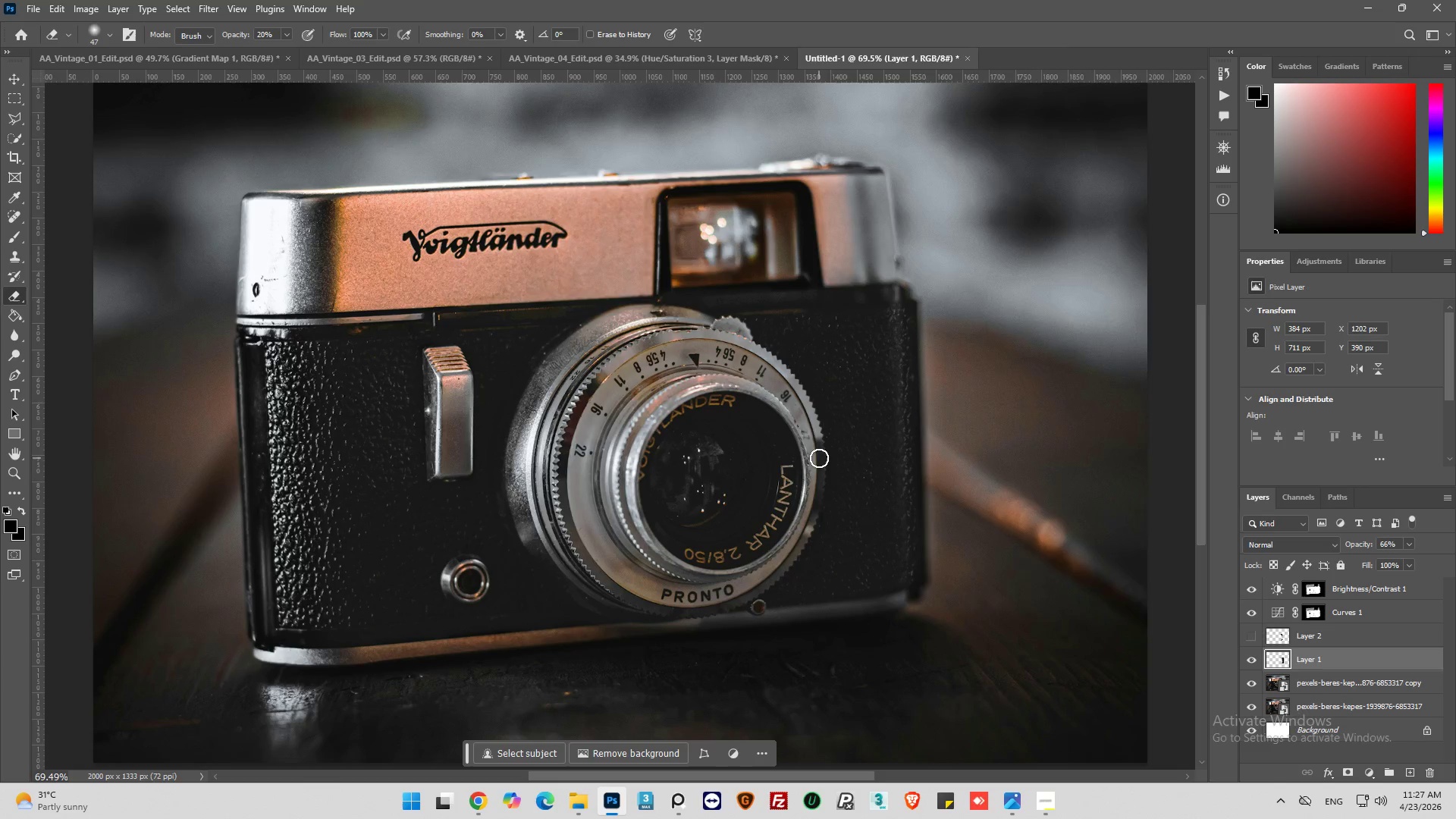 
left_click_drag(start_coordinate=[821, 474], to_coordinate=[805, 401])
 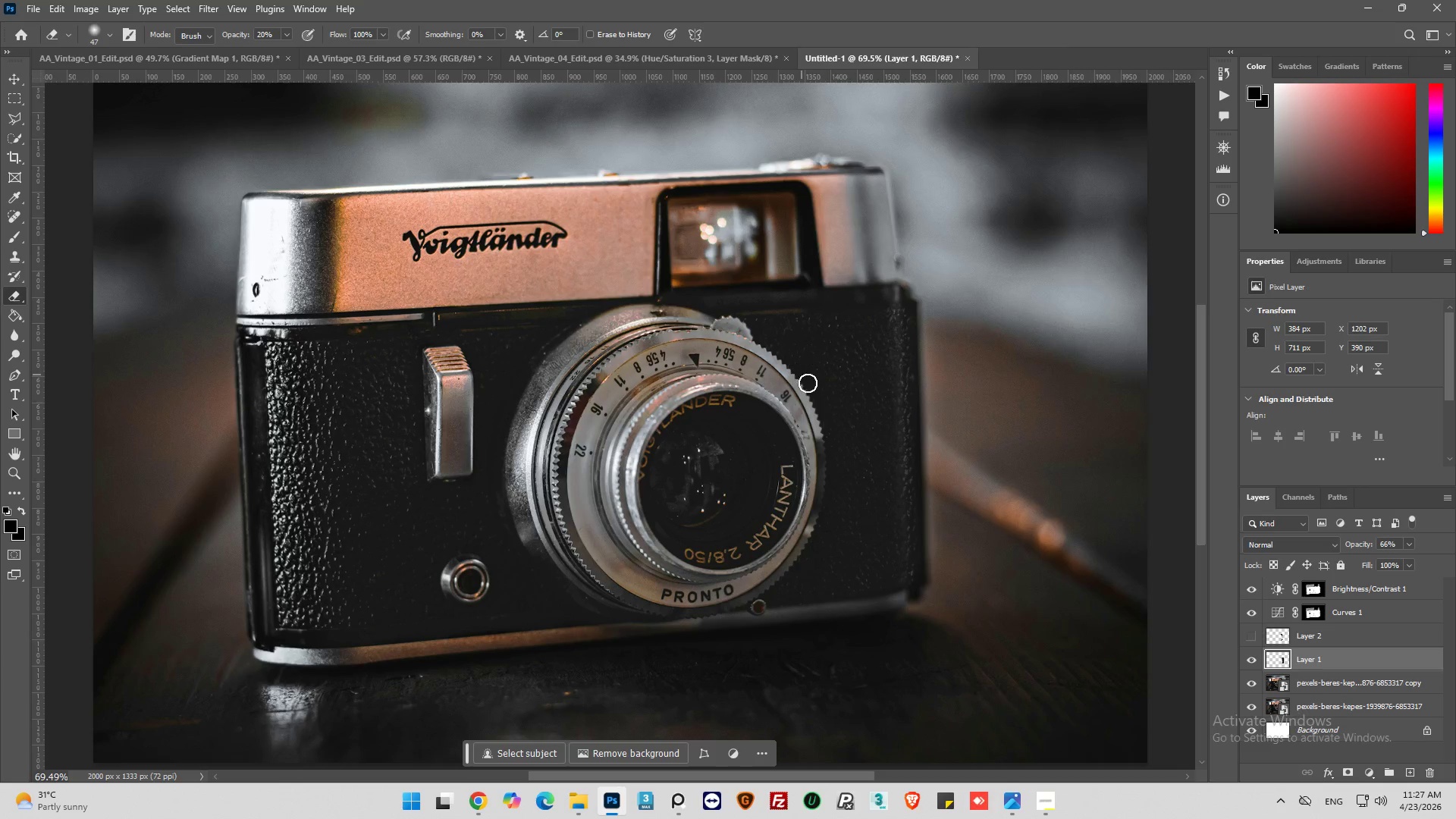 
left_click_drag(start_coordinate=[820, 415], to_coordinate=[790, 601])
 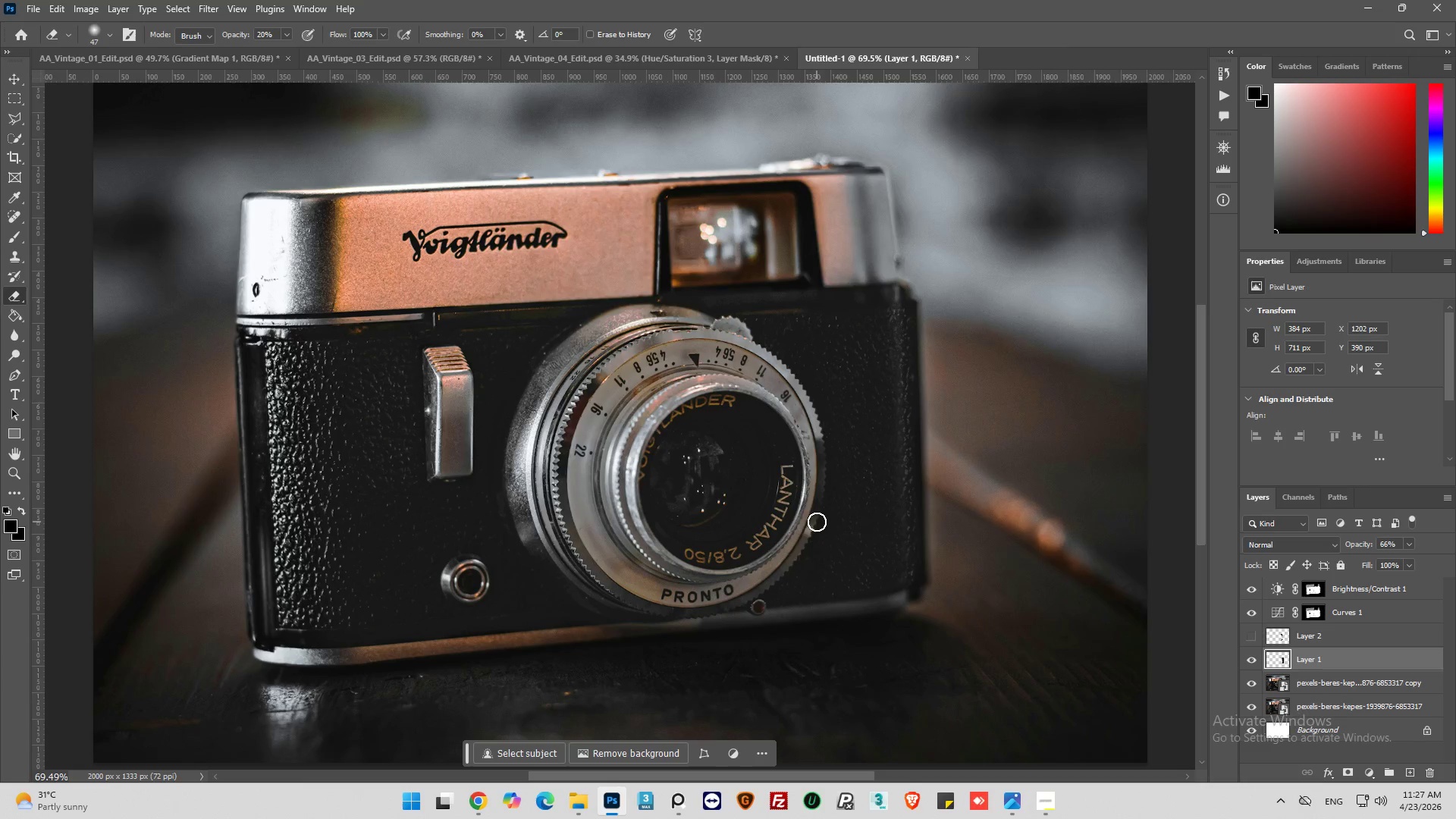 
left_click_drag(start_coordinate=[810, 531], to_coordinate=[761, 604])
 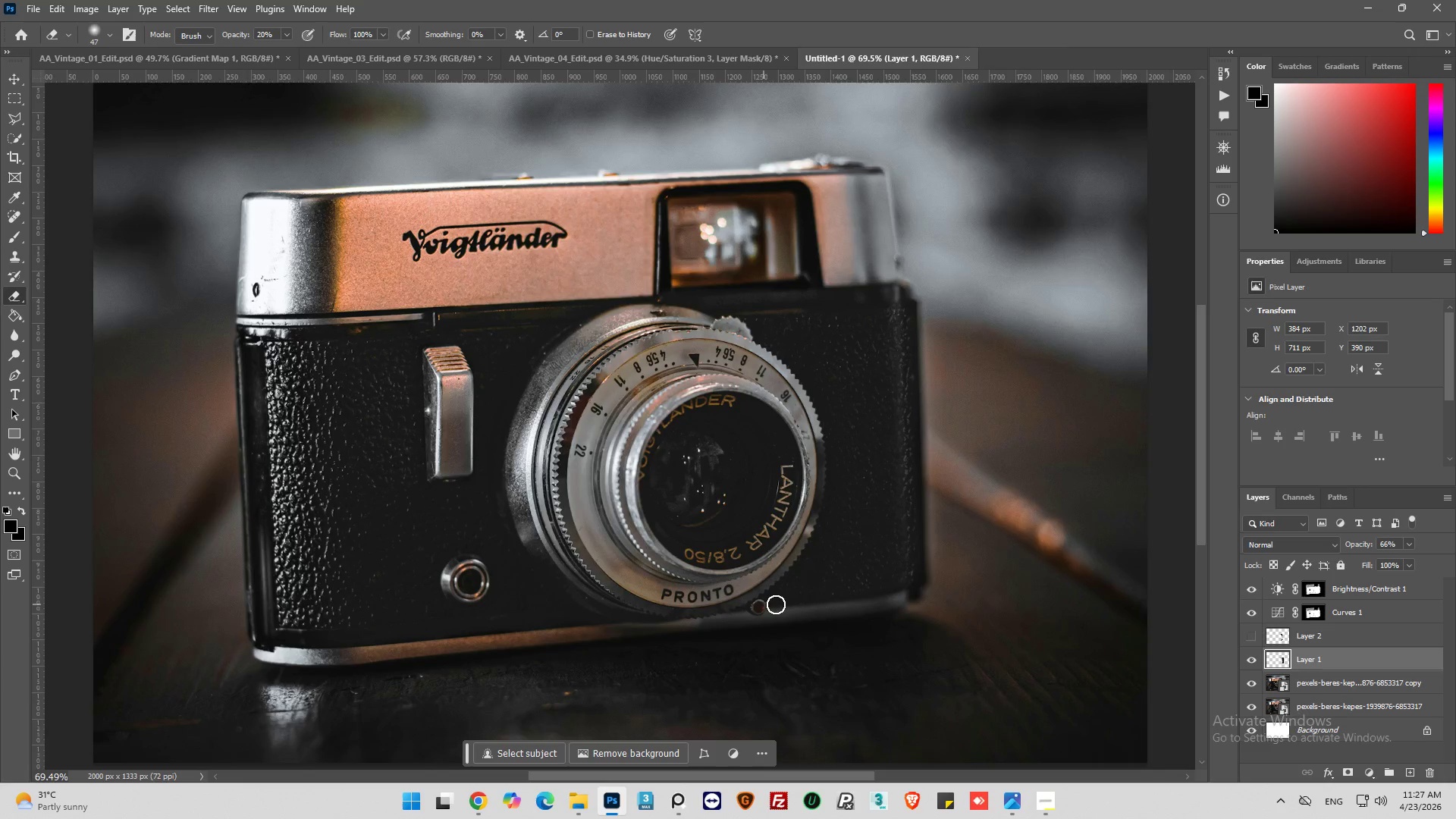 
hold_key(key=AltLeft, duration=0.48)
scroll: coordinate [828, 596], scroll_direction: up, amount: 6.0
 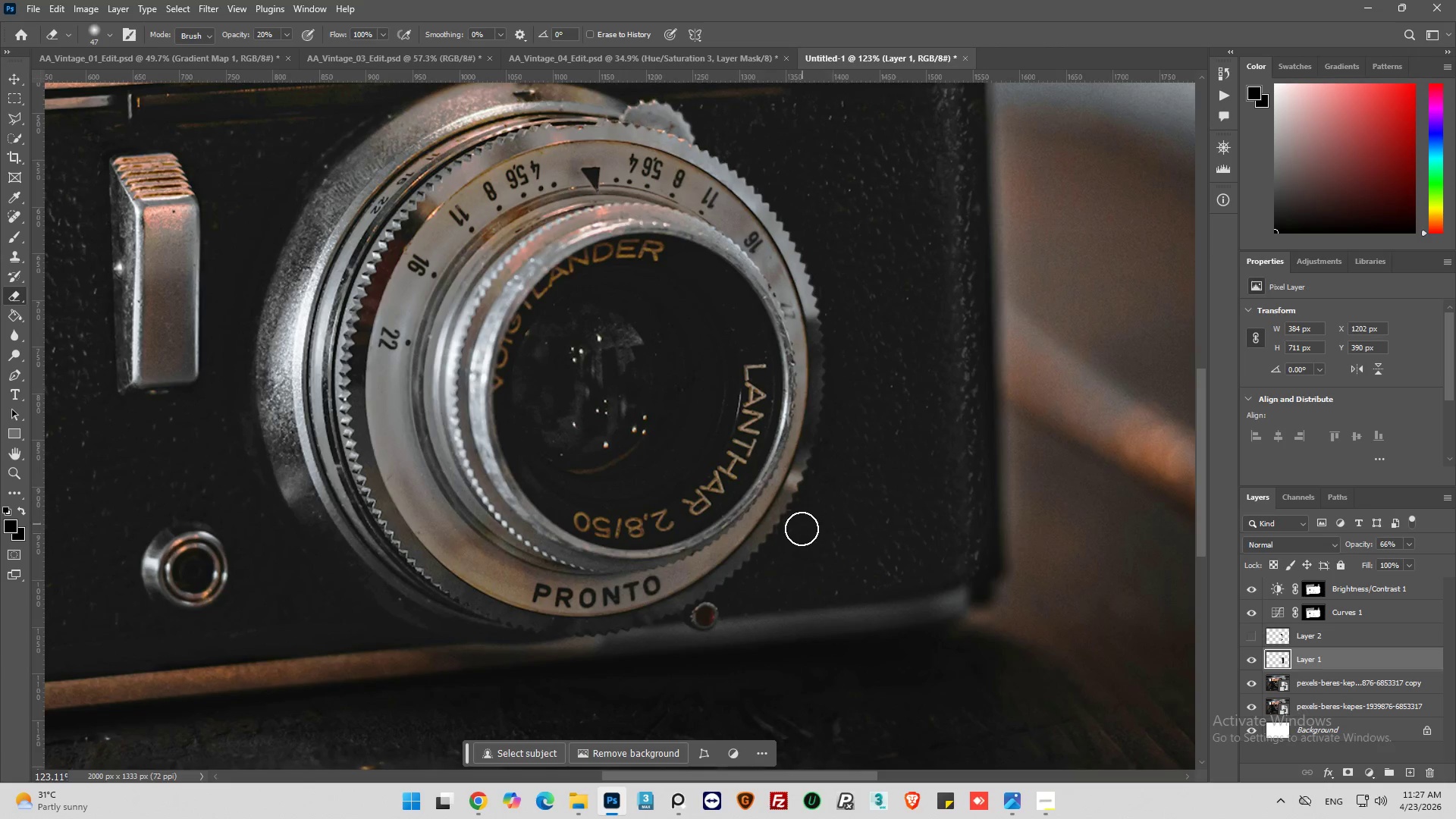 
left_click_drag(start_coordinate=[779, 559], to_coordinate=[707, 623])
 